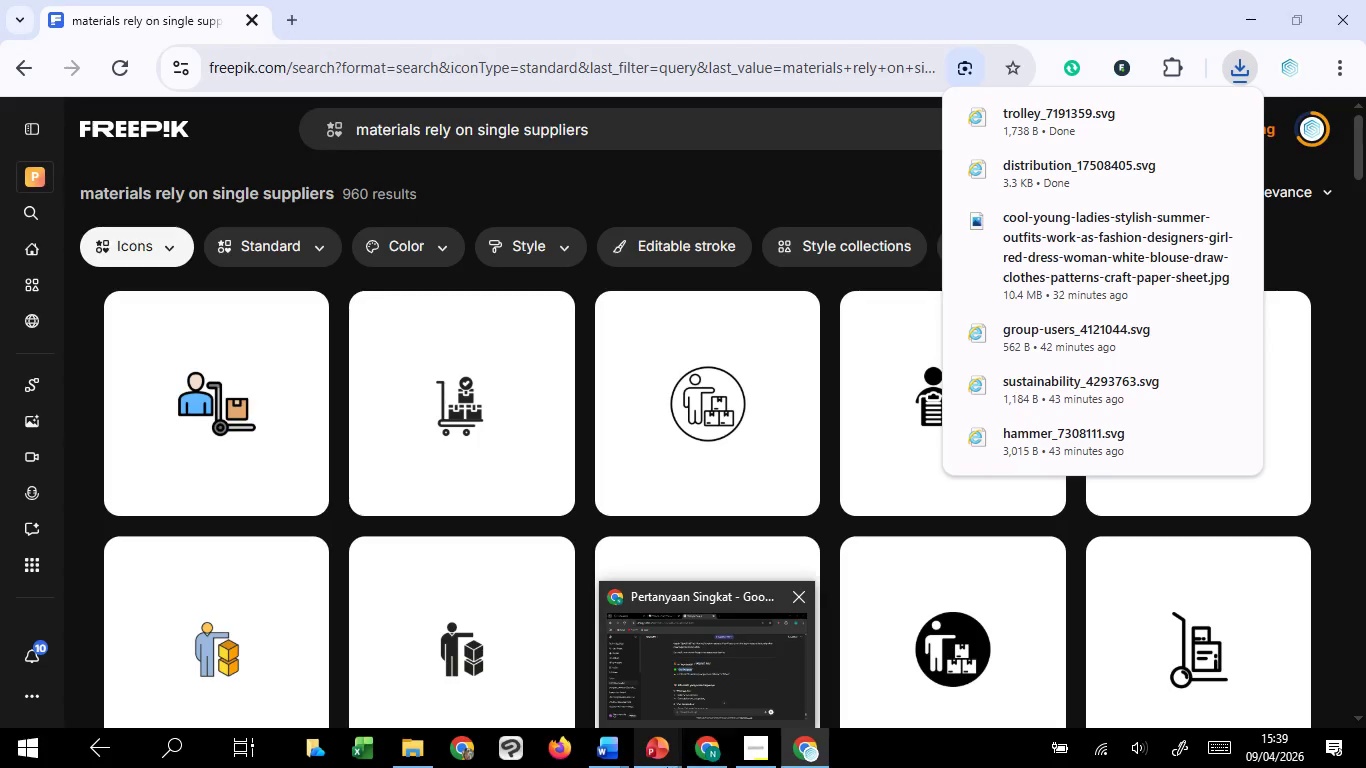 
wait(5.36)
 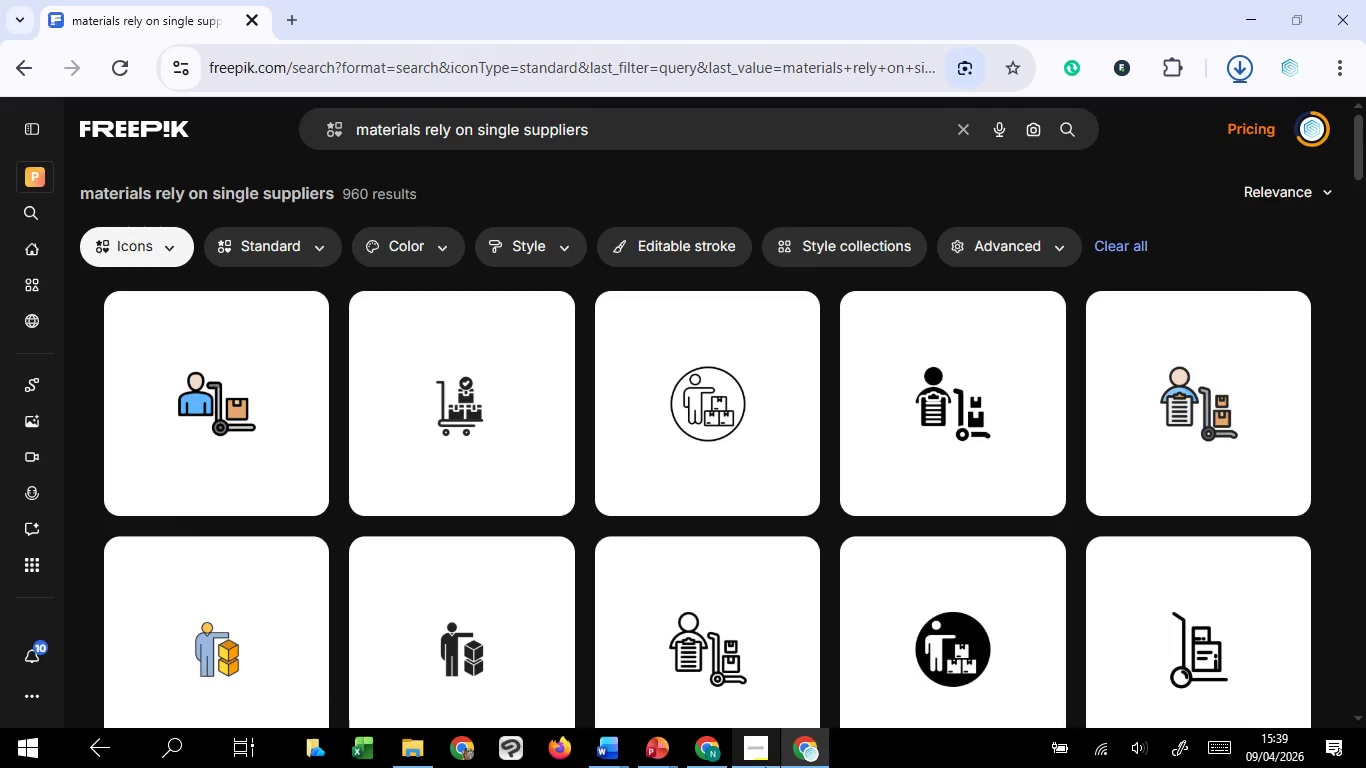 
left_click([799, 675])
 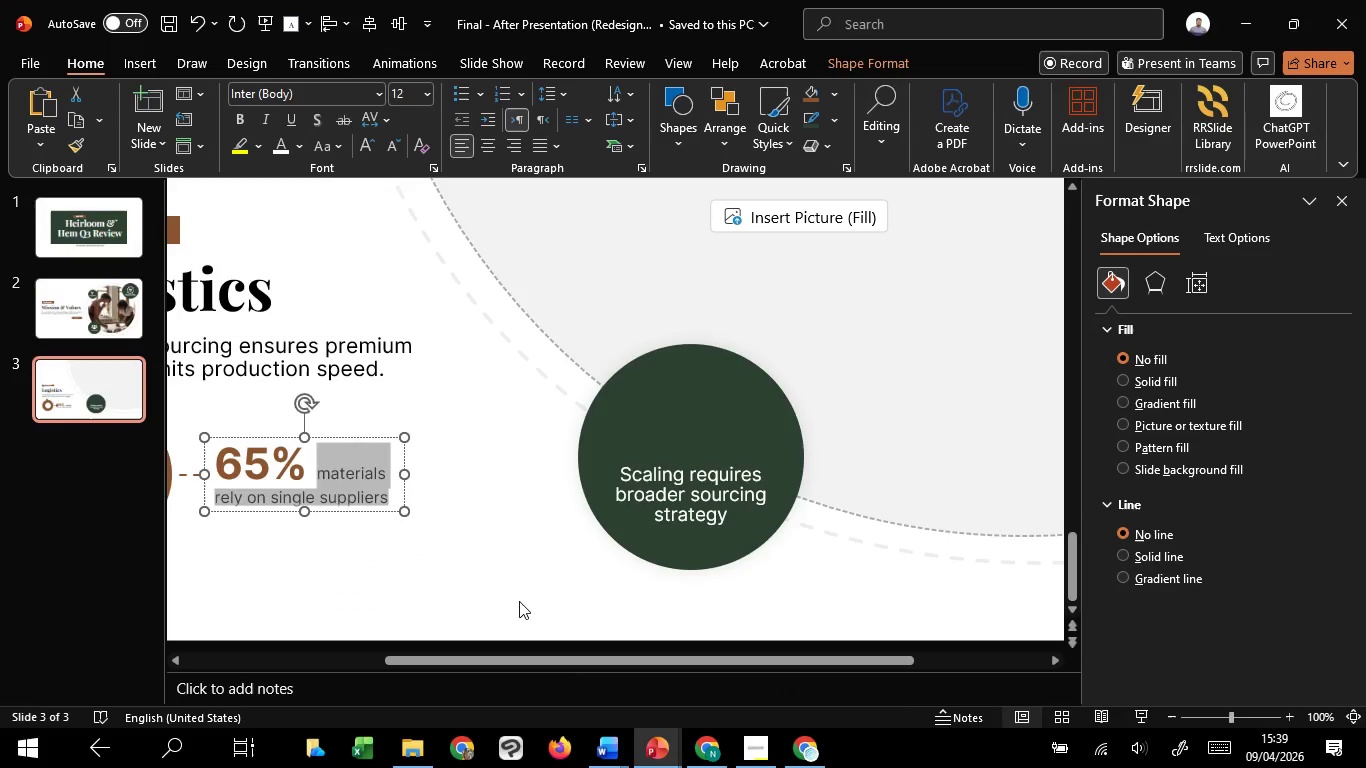 
left_click([519, 601])
 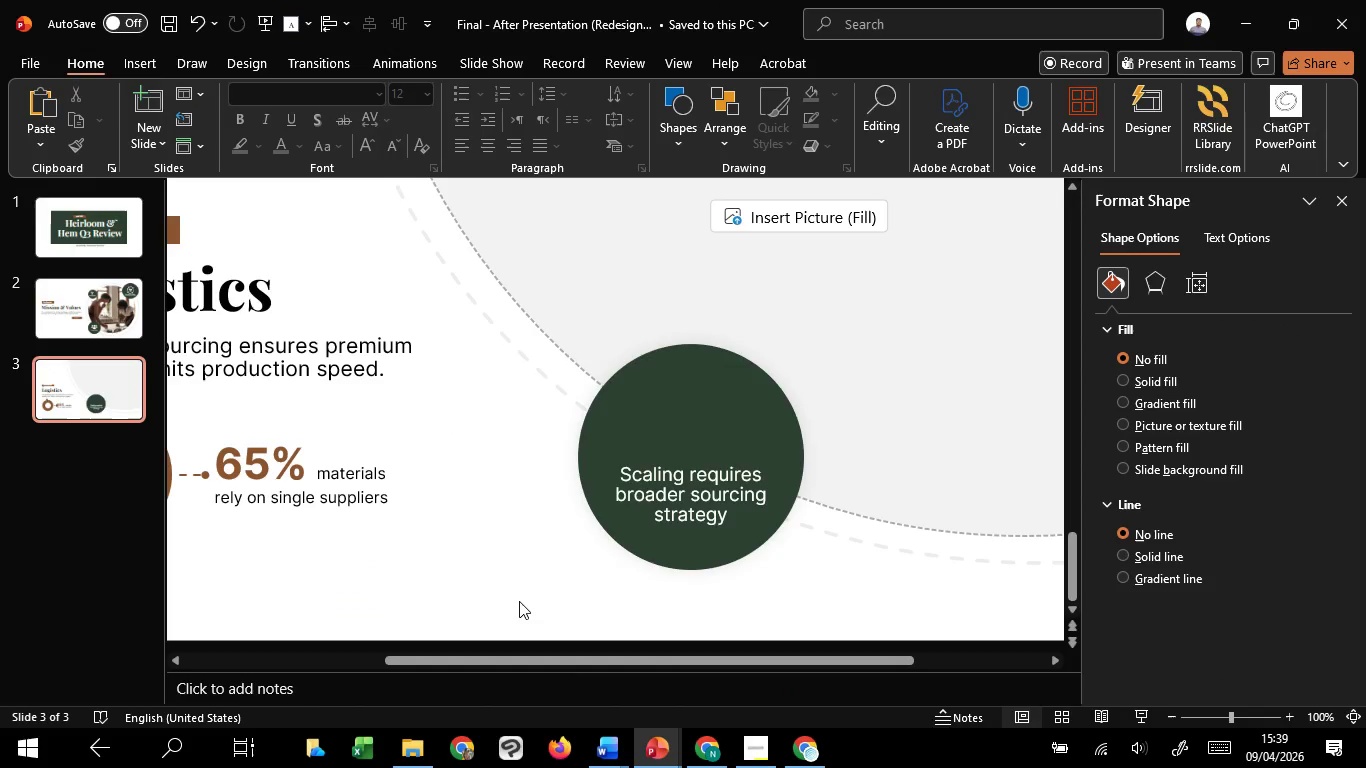 
hold_key(key=ControlLeft, duration=0.86)
scroll: coordinate [519, 601], scroll_direction: down, amount: 6.0
 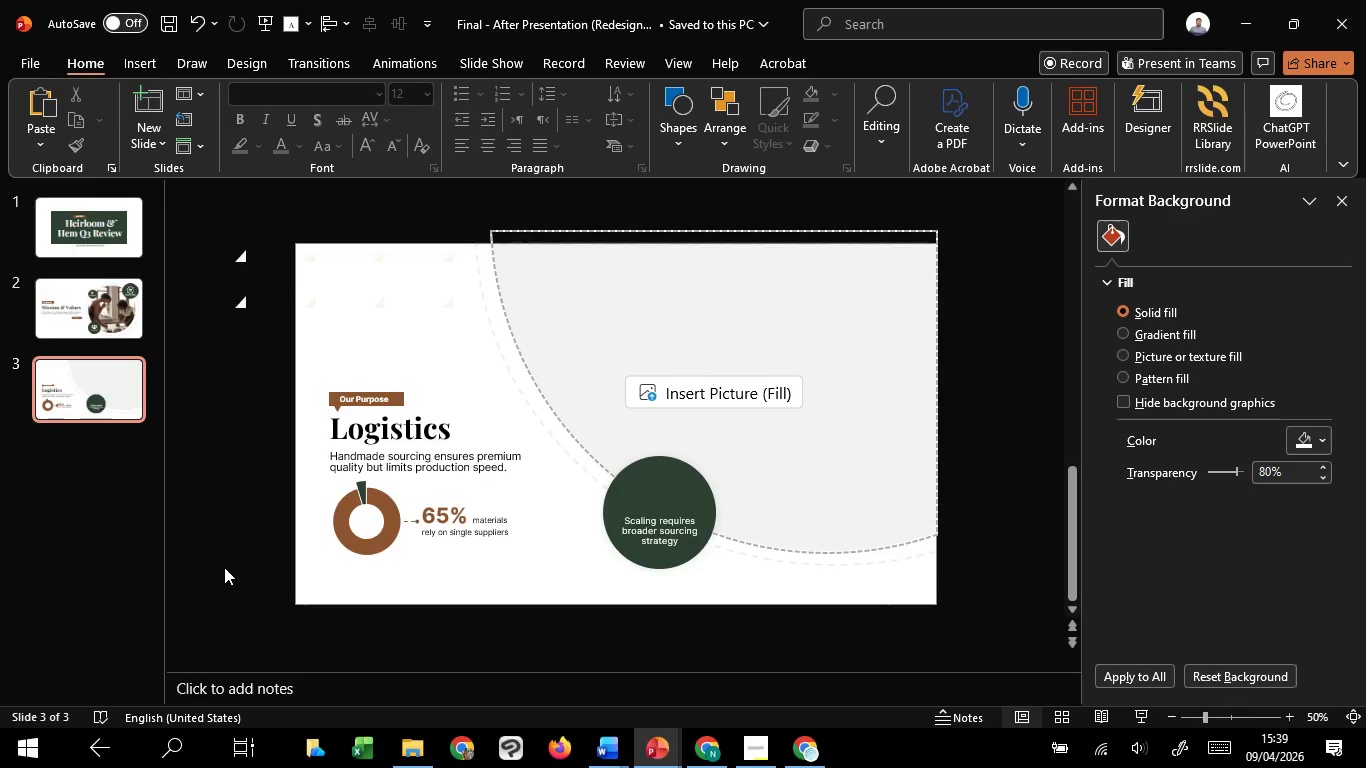 
left_click([217, 557])
 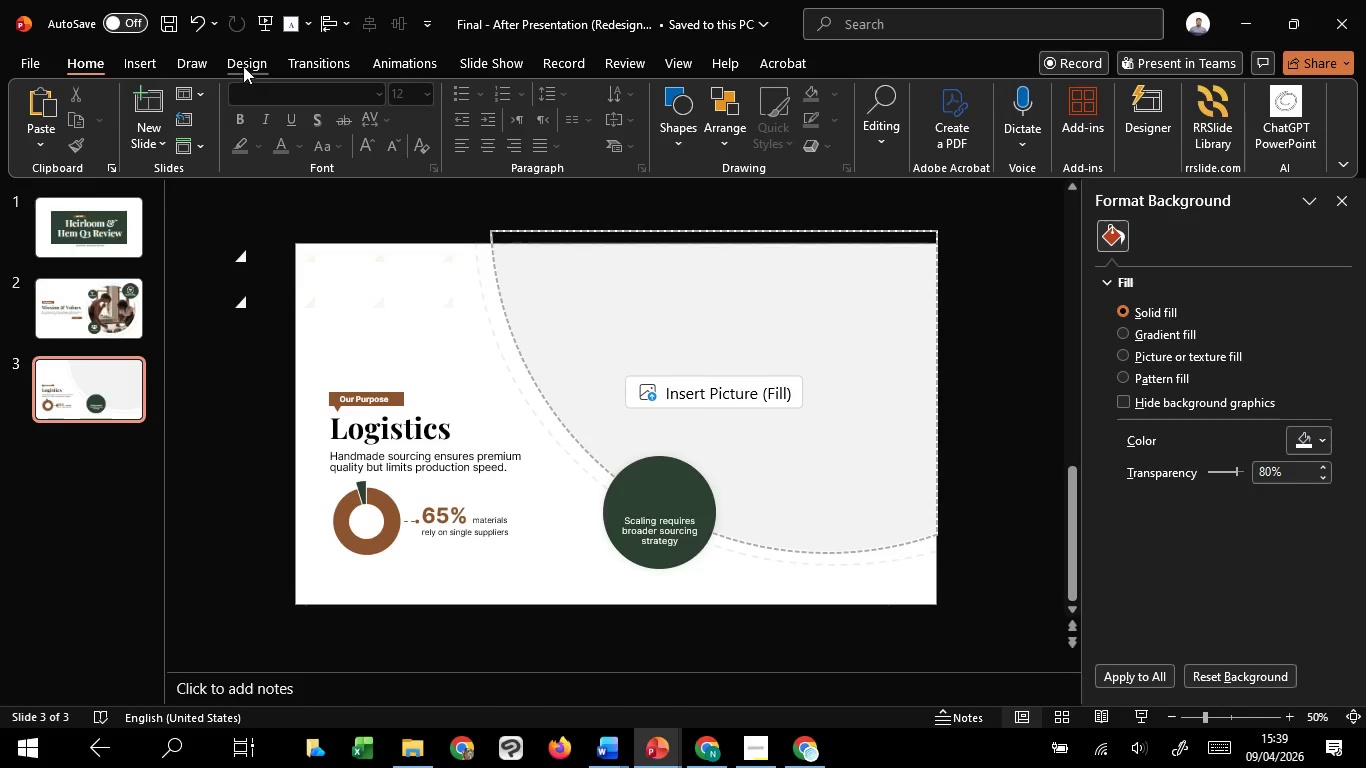 
left_click([141, 58])
 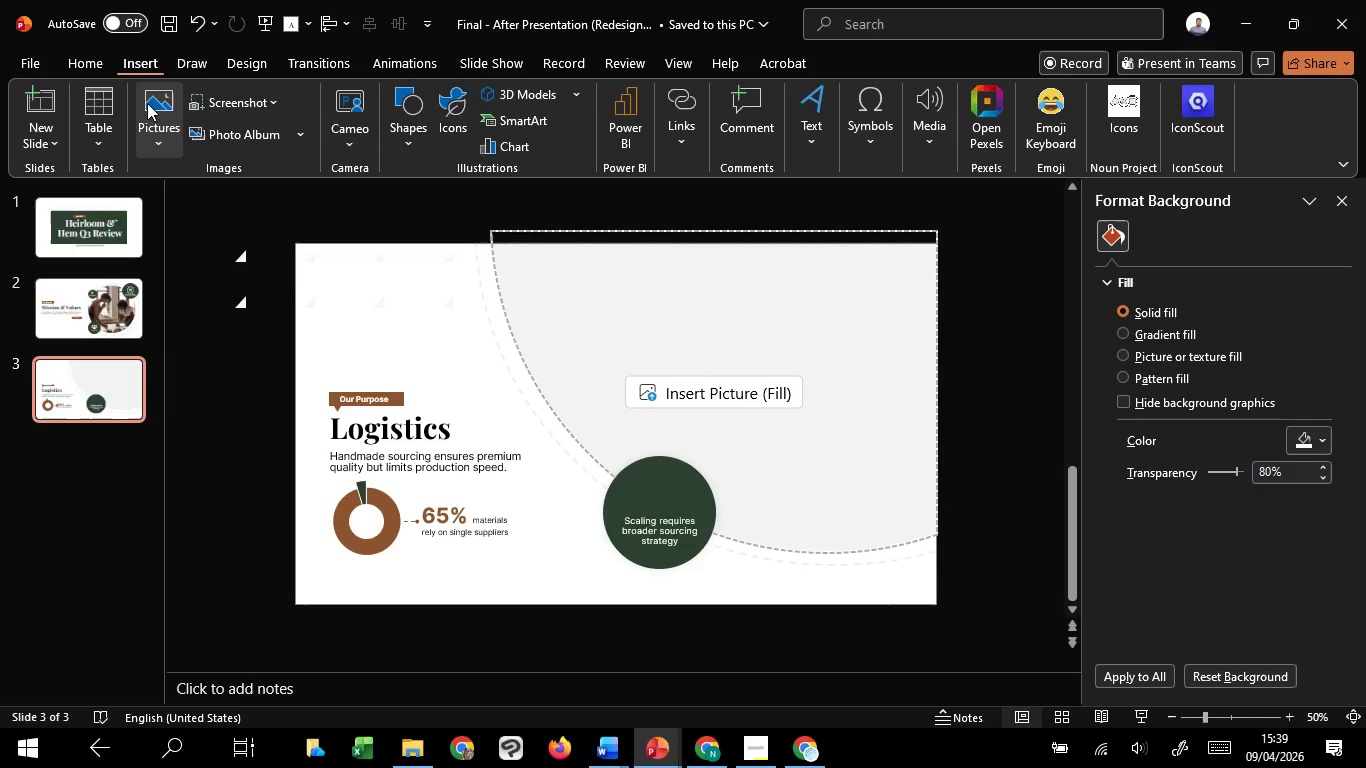 
left_click([167, 139])
 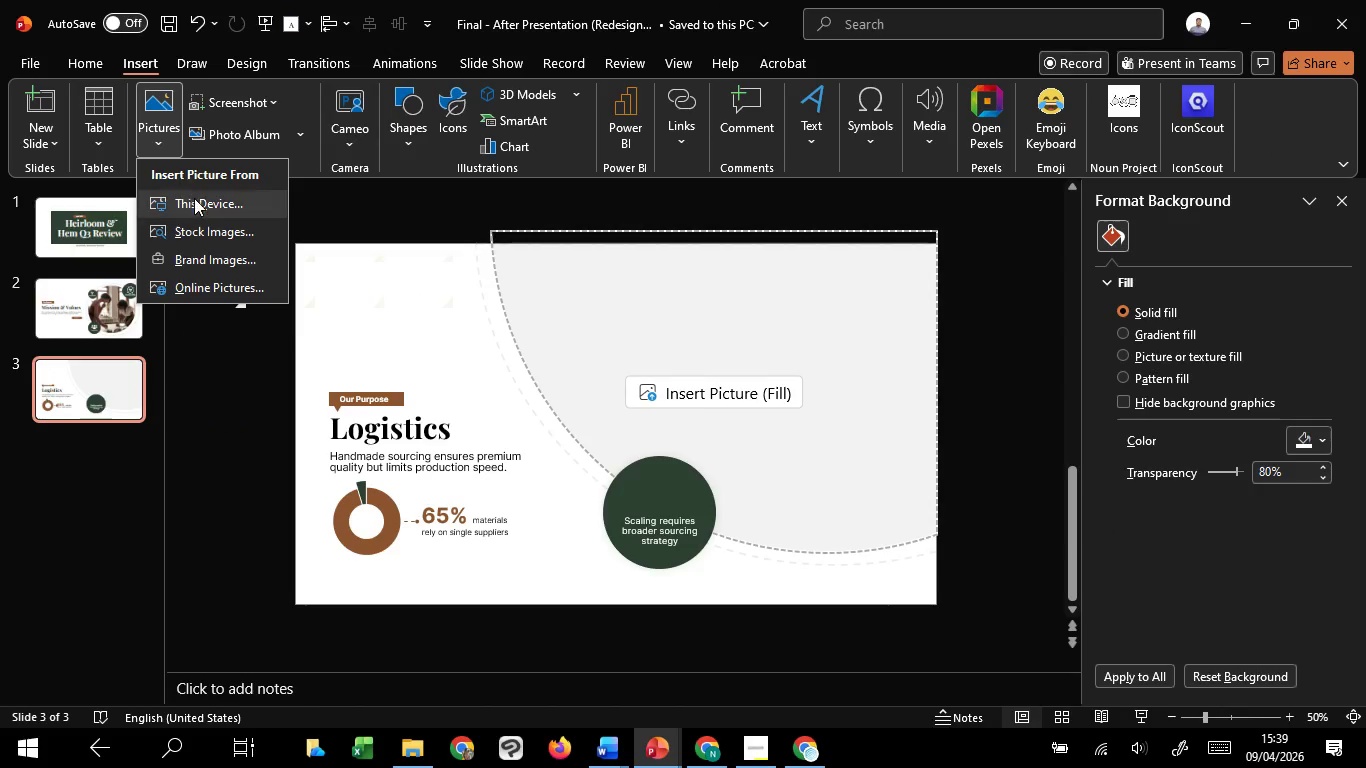 
left_click([194, 199])
 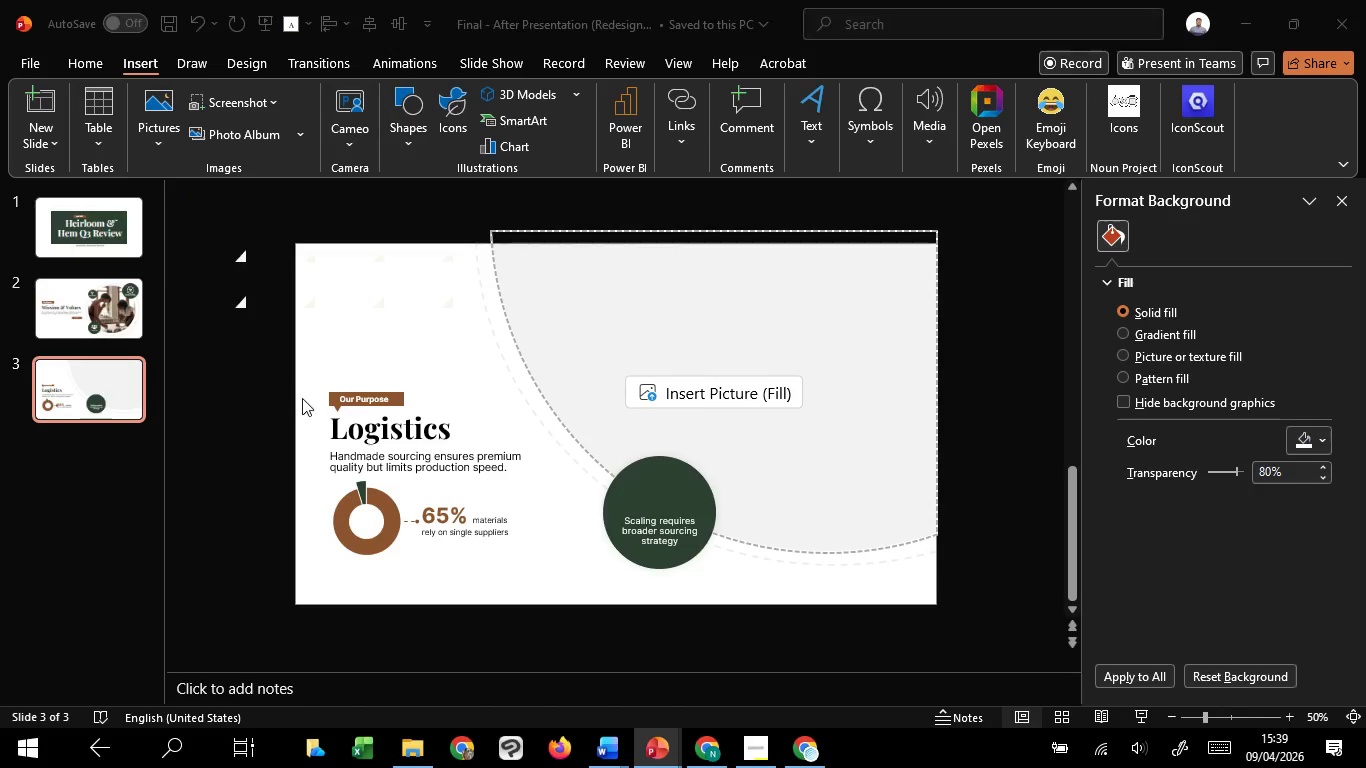 
mouse_move([300, 443])
 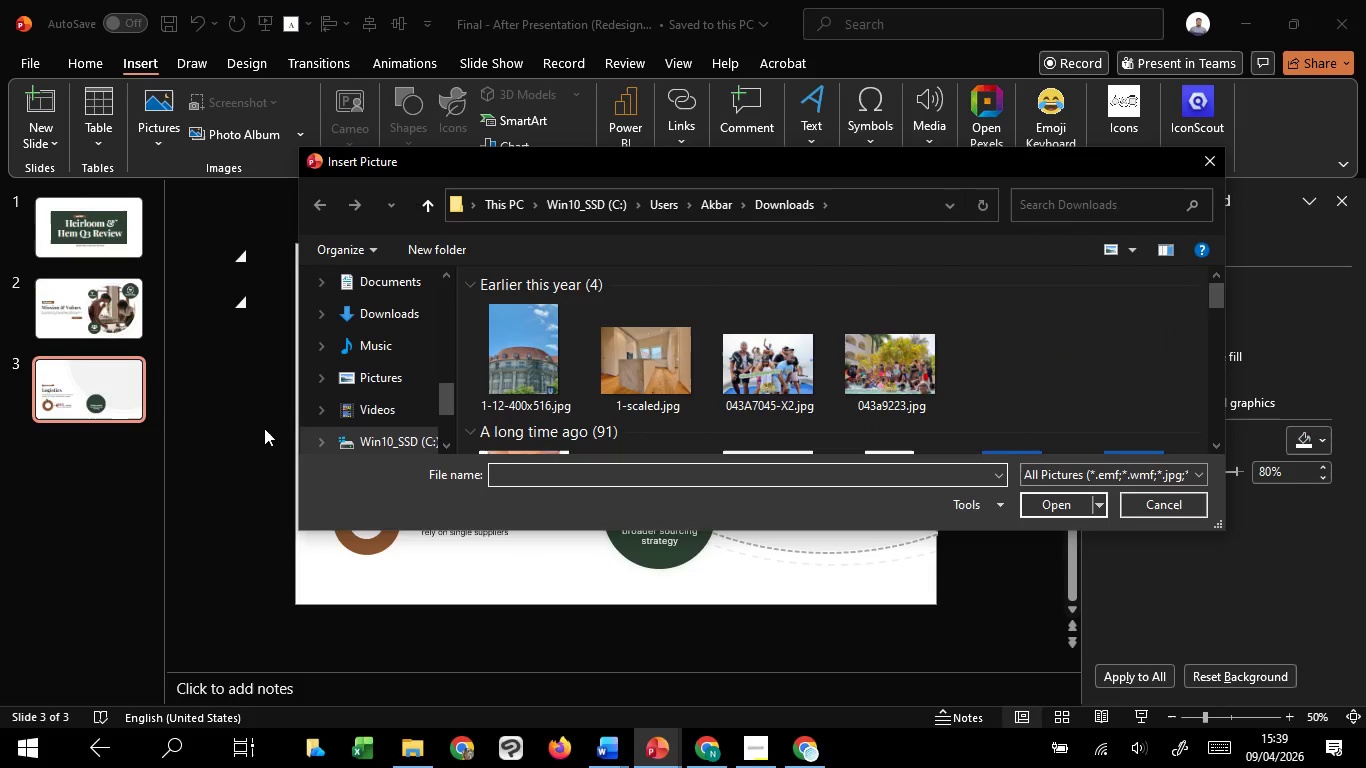 
hold_key(key=ControlLeft, duration=1.52)
 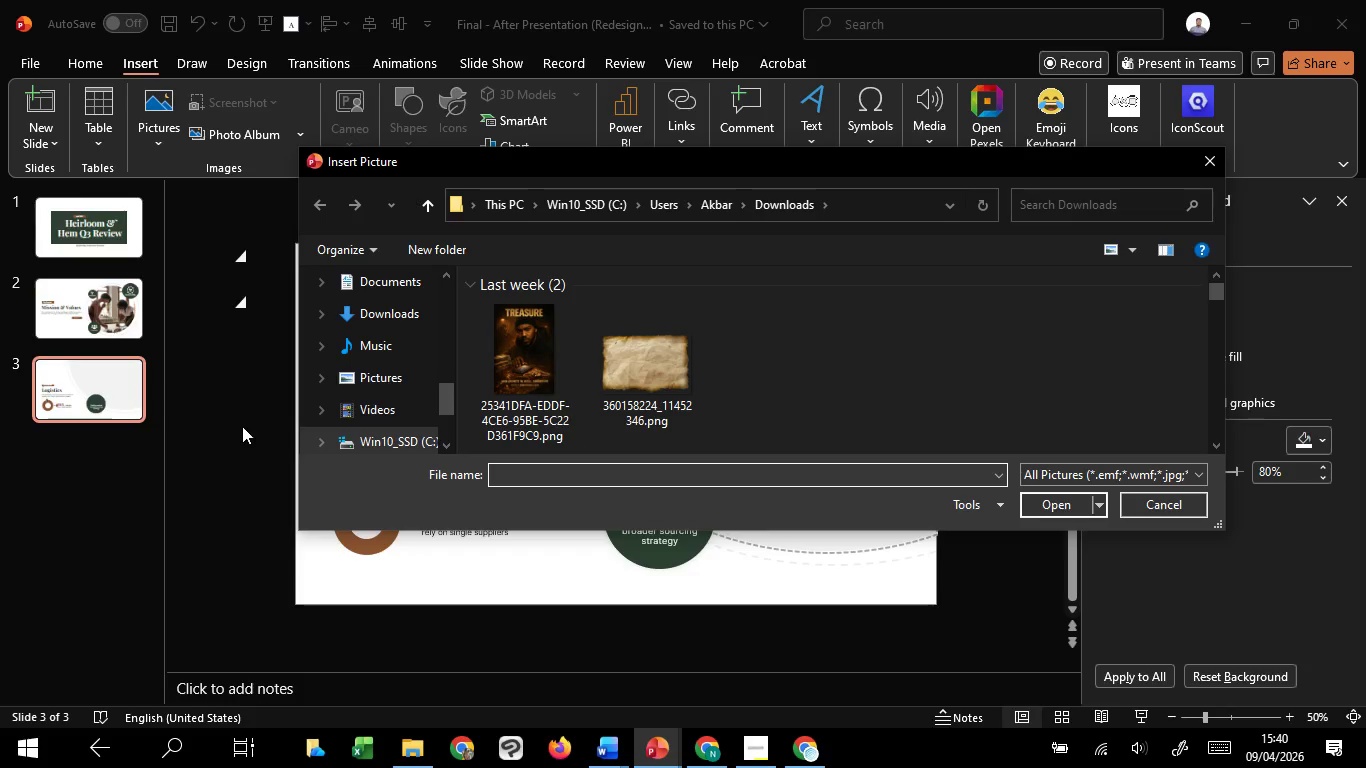 
hold_key(key=ControlLeft, duration=1.33)
 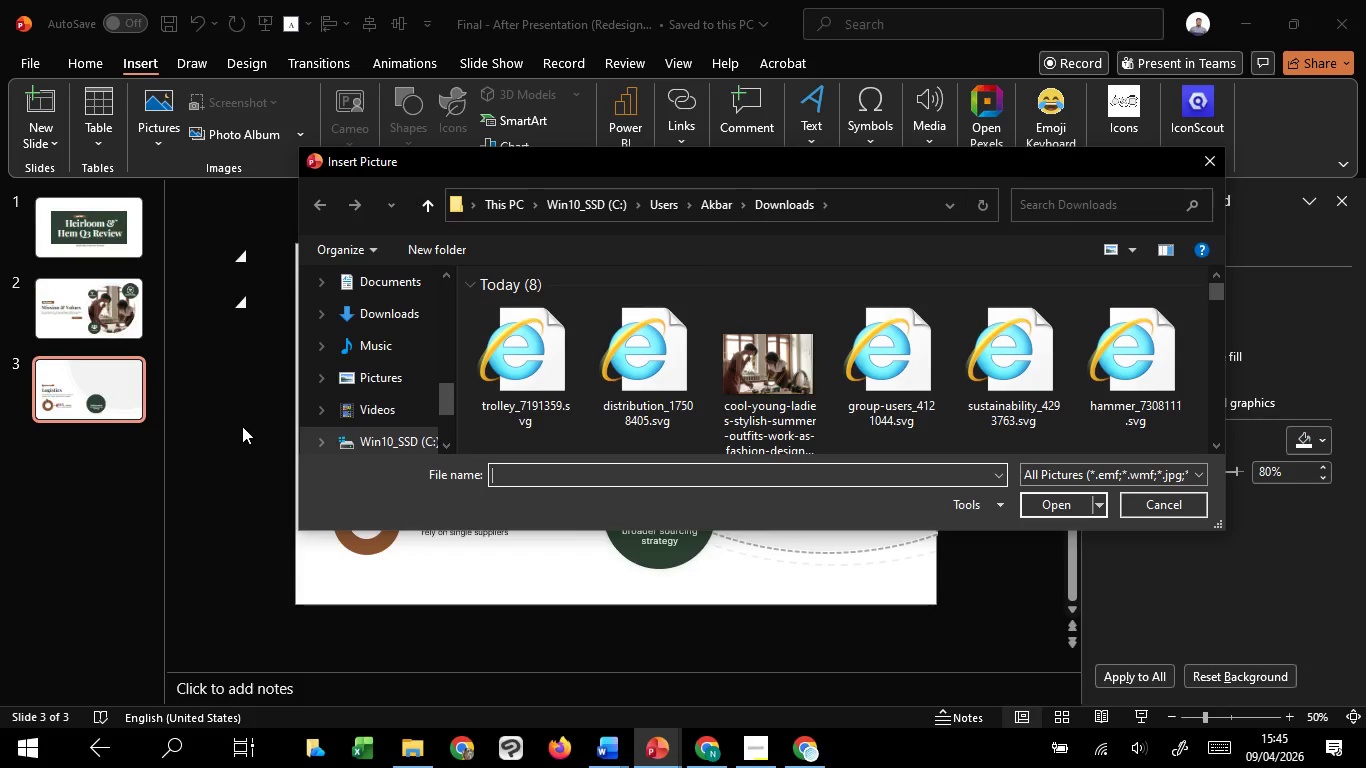 
wait(317.81)
 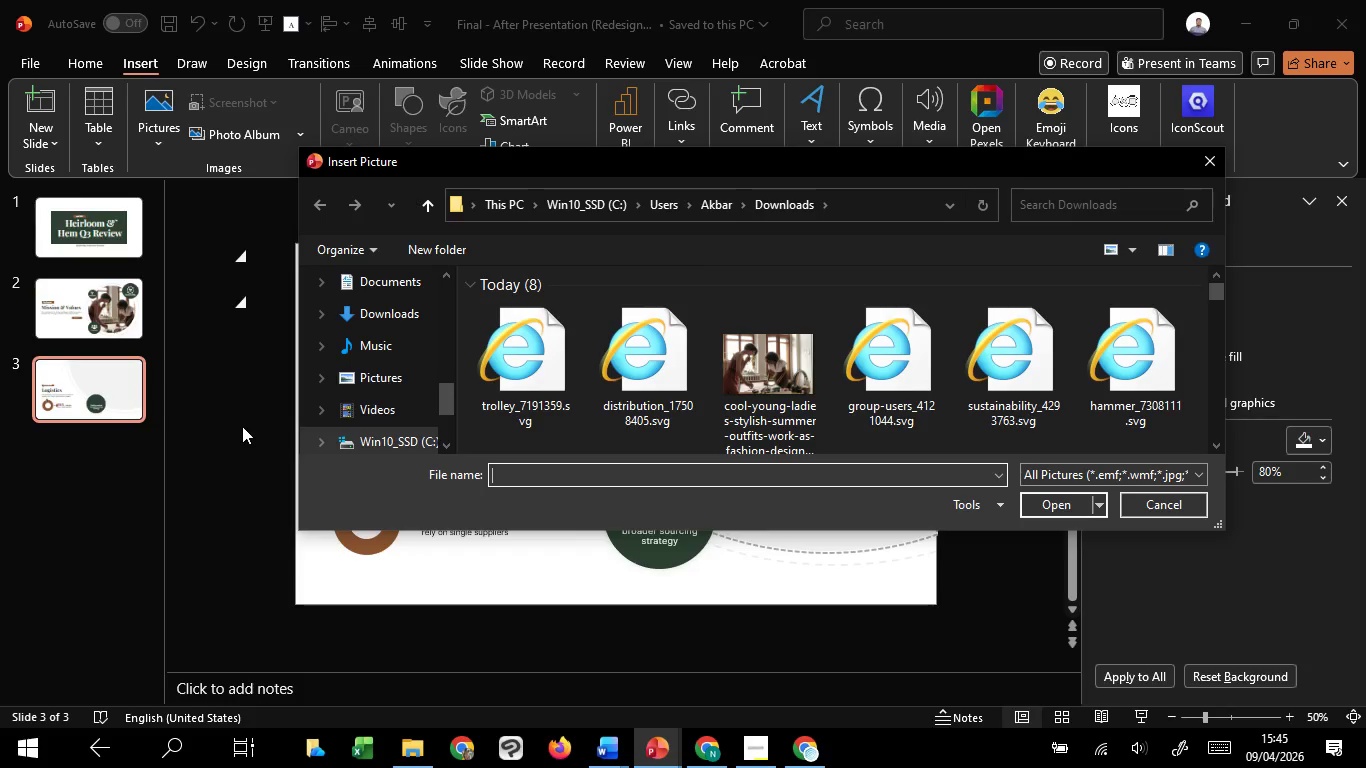 
left_click([519, 334])
 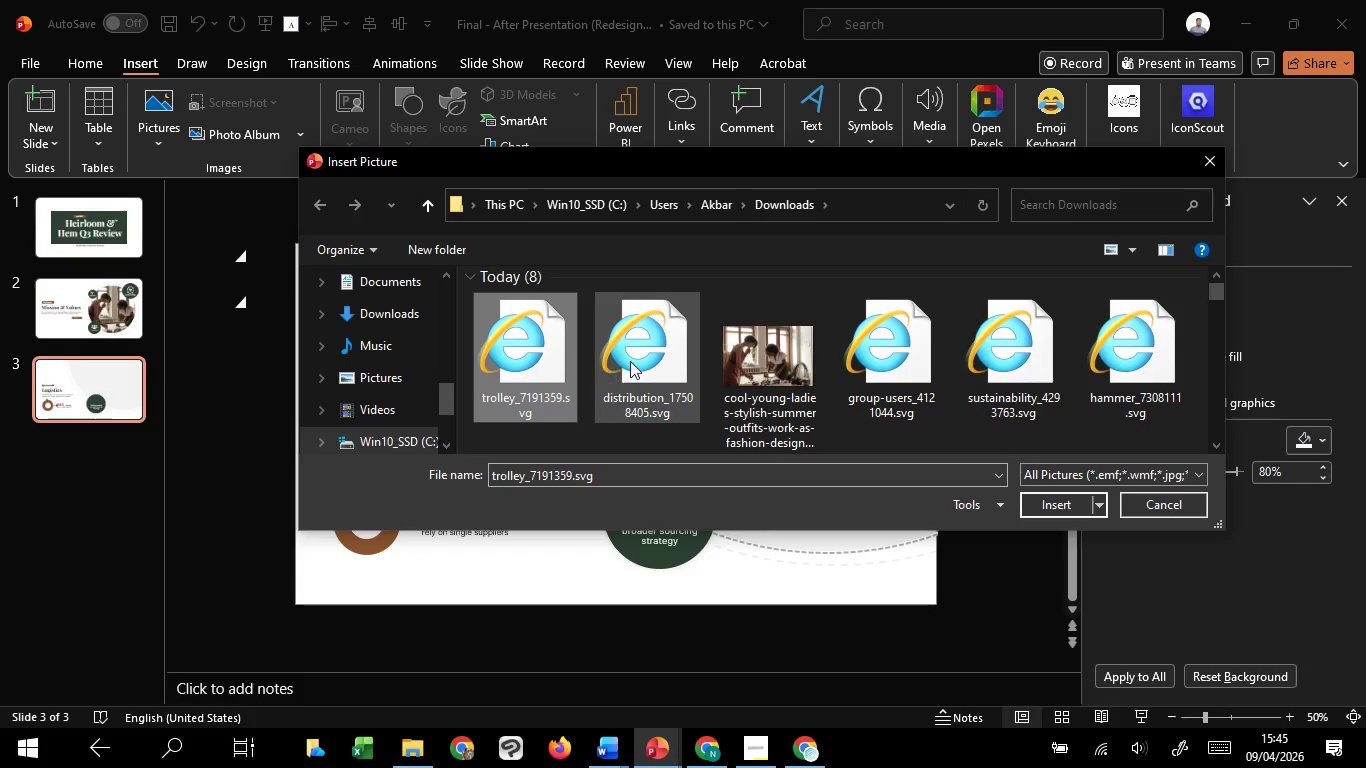 
hold_key(key=ShiftLeft, duration=1.11)
left_click([634, 355])
 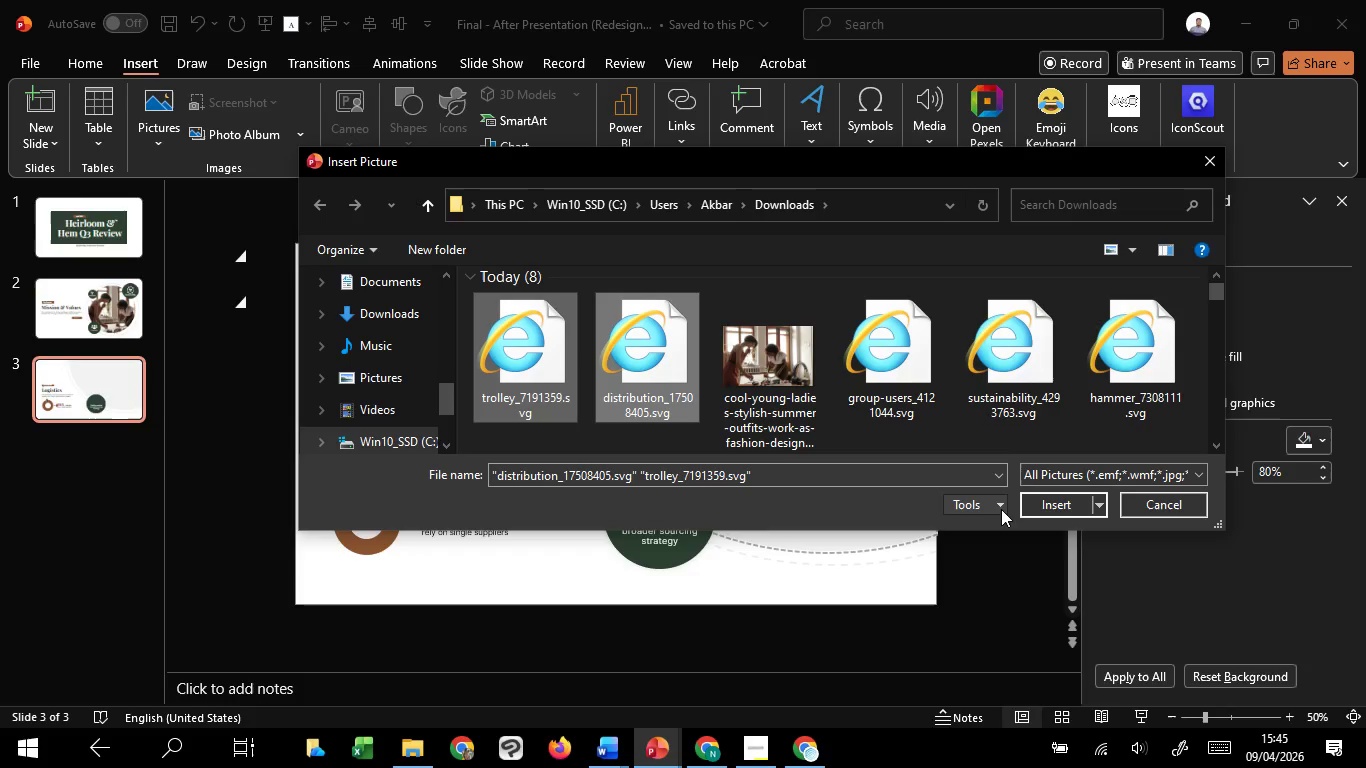 
left_click([1042, 508])
 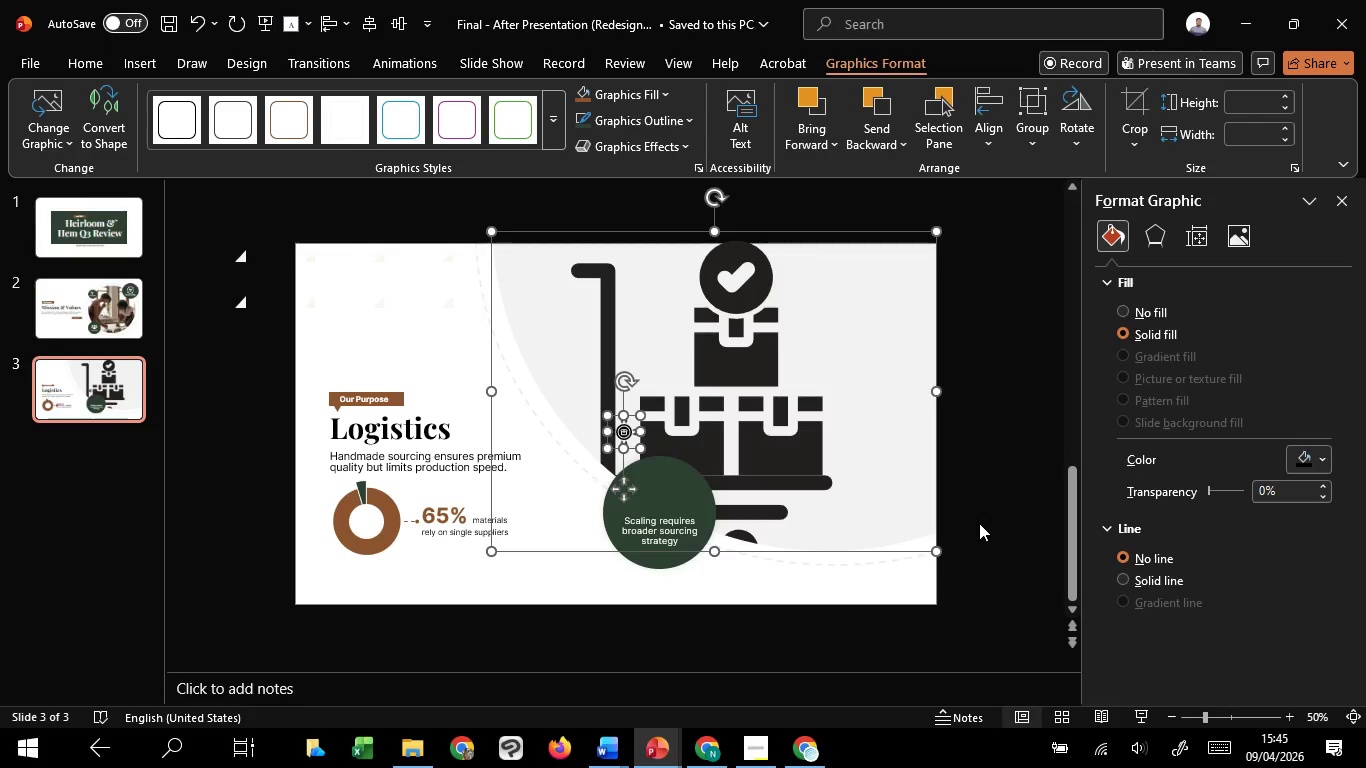 
wait(10.8)
 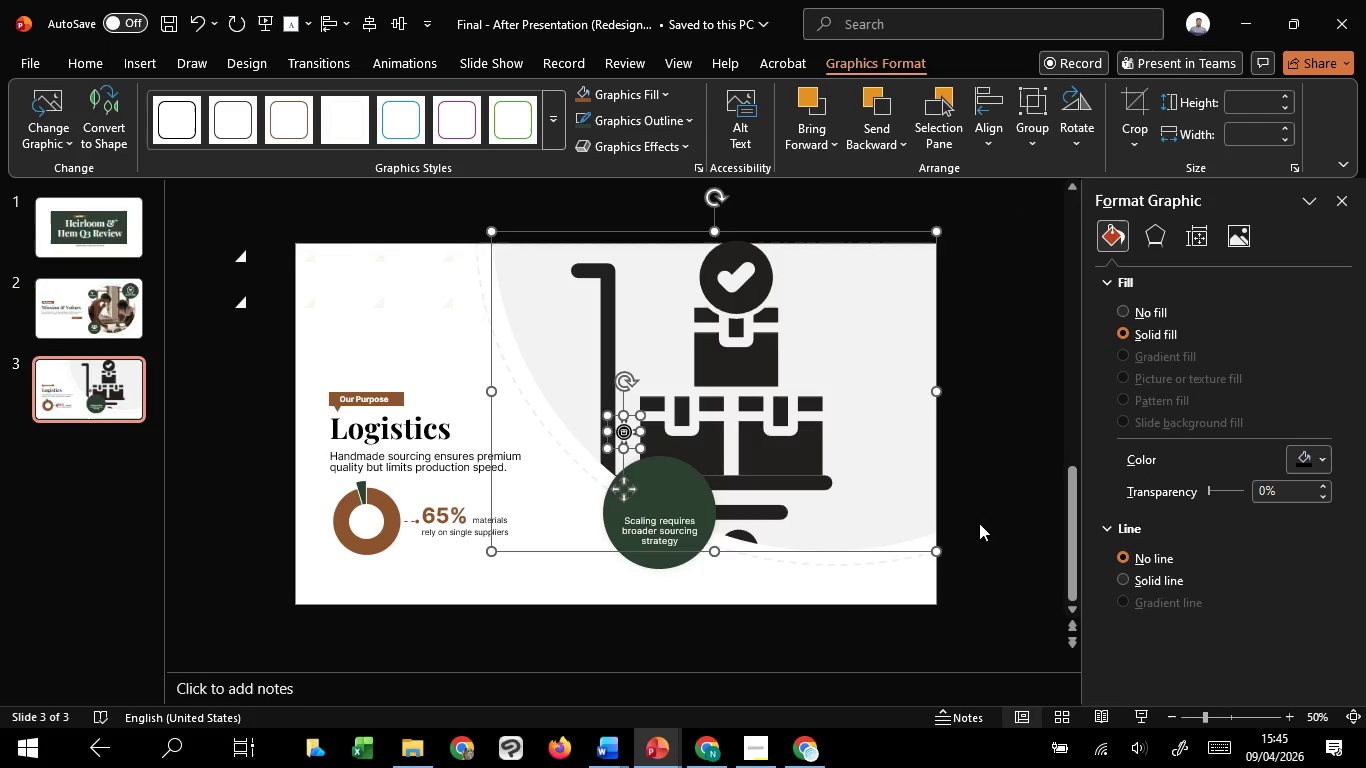 
key(Control+Z)
 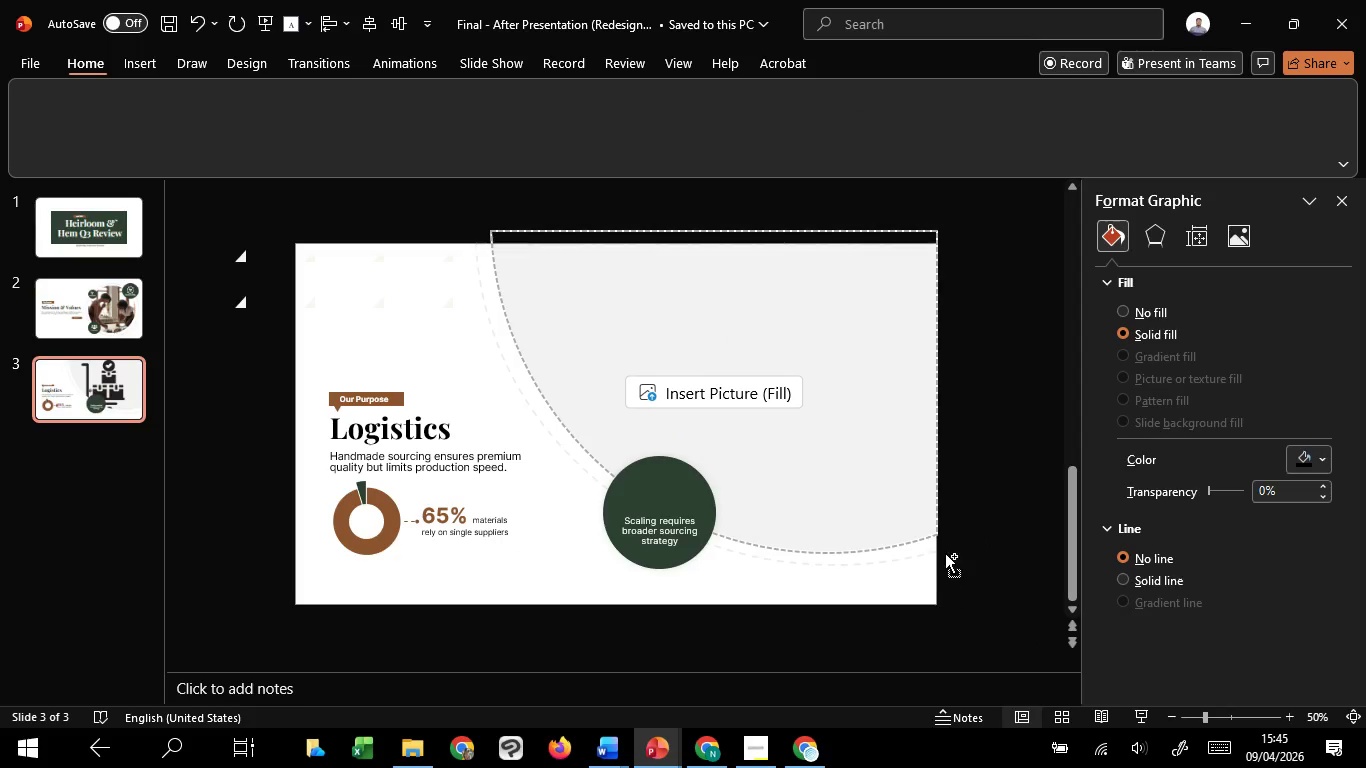 
hold_key(key=ControlLeft, duration=1.22)
scroll: coordinate [949, 553], scroll_direction: down, amount: 10.0
 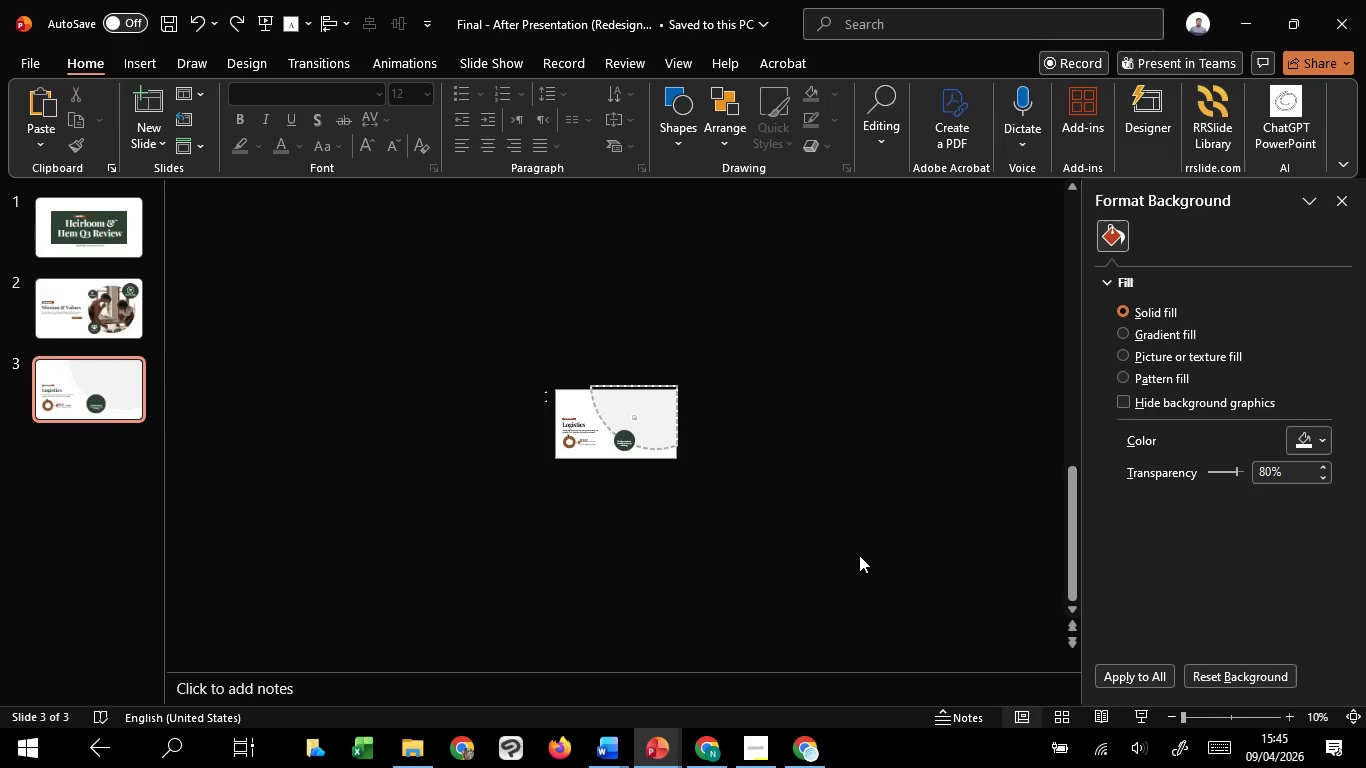 
left_click([859, 555])
 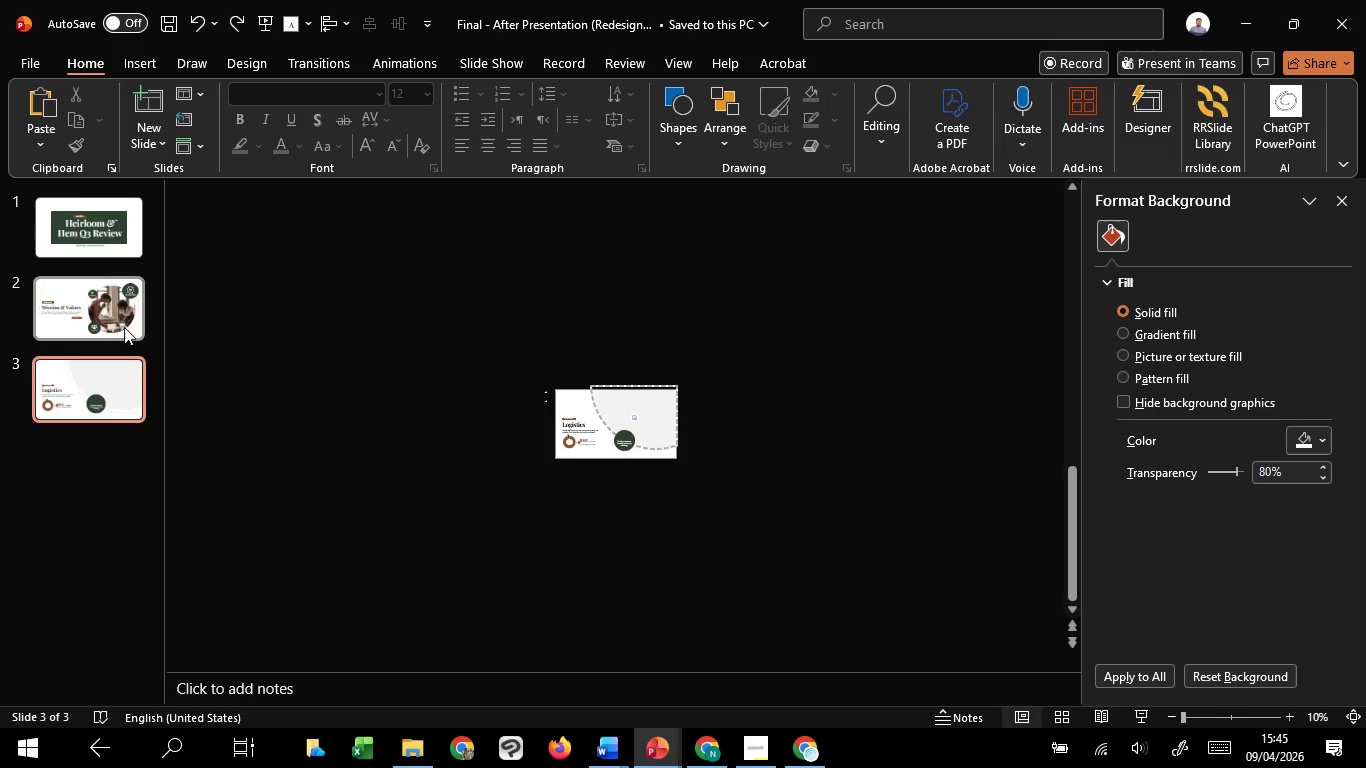 
left_click([124, 327])
 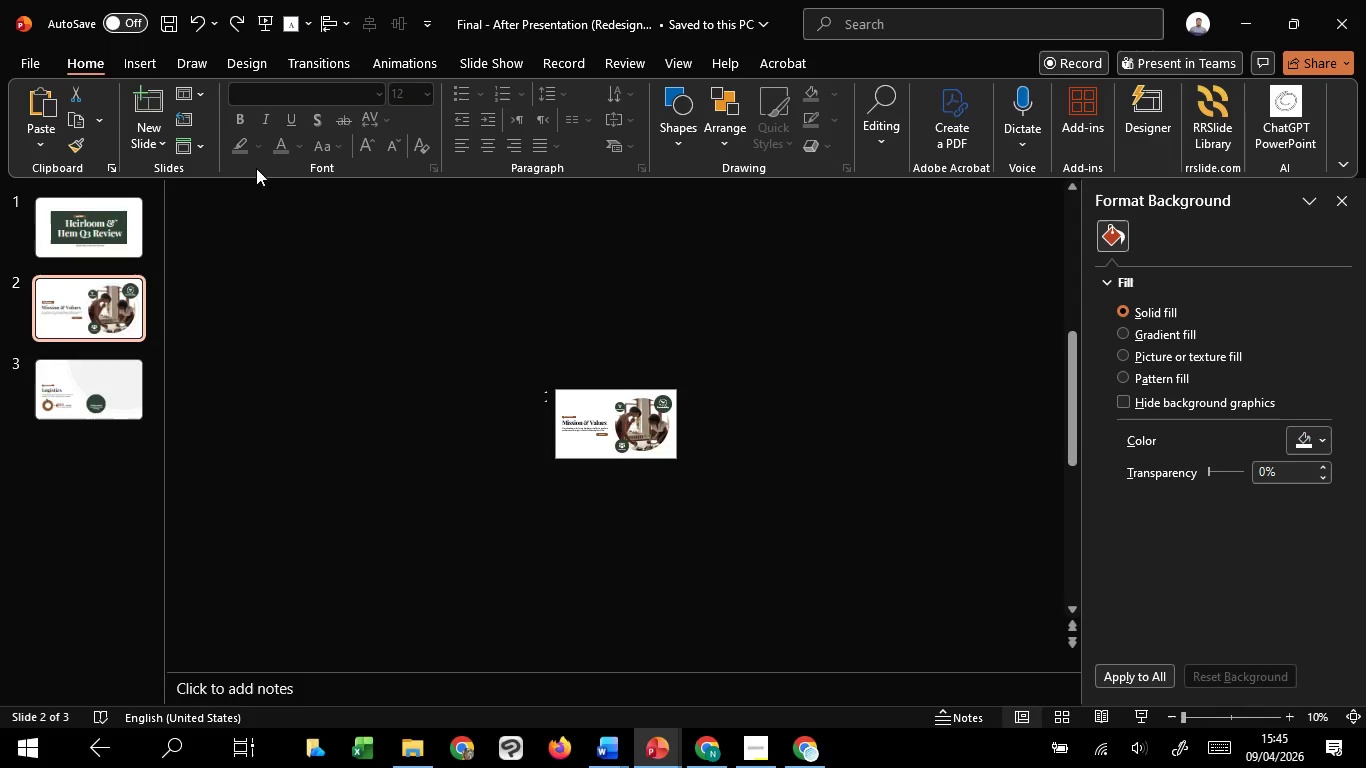 
key(Control+ControlLeft)
 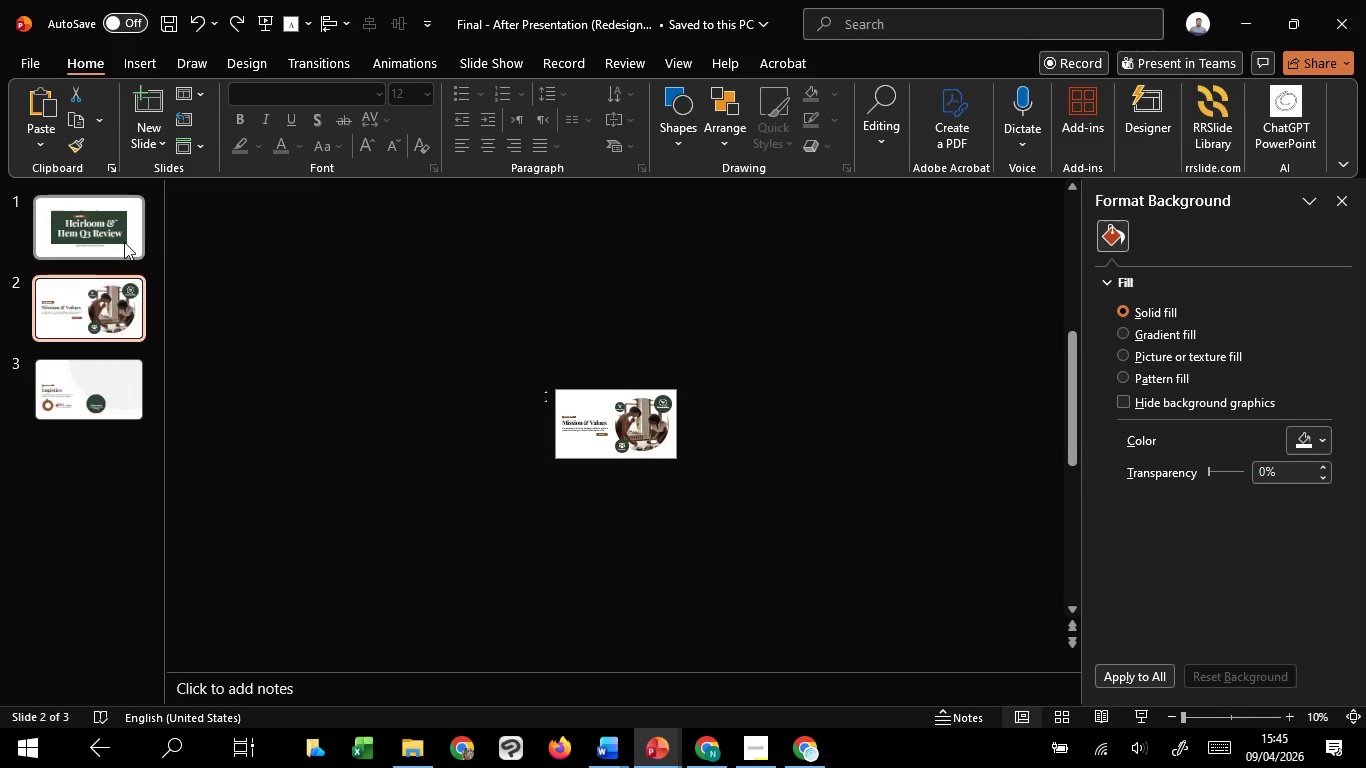 
left_click([124, 242])
 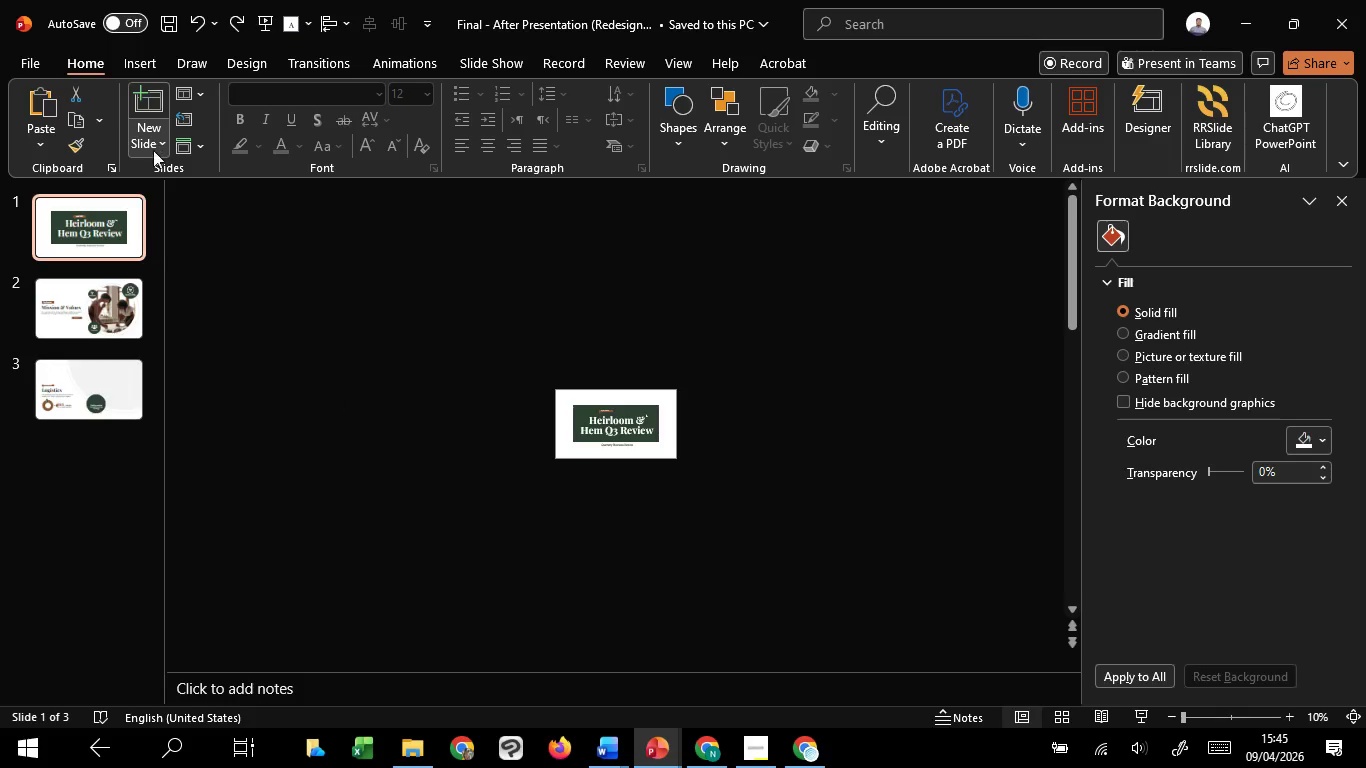 
left_click([137, 393])
 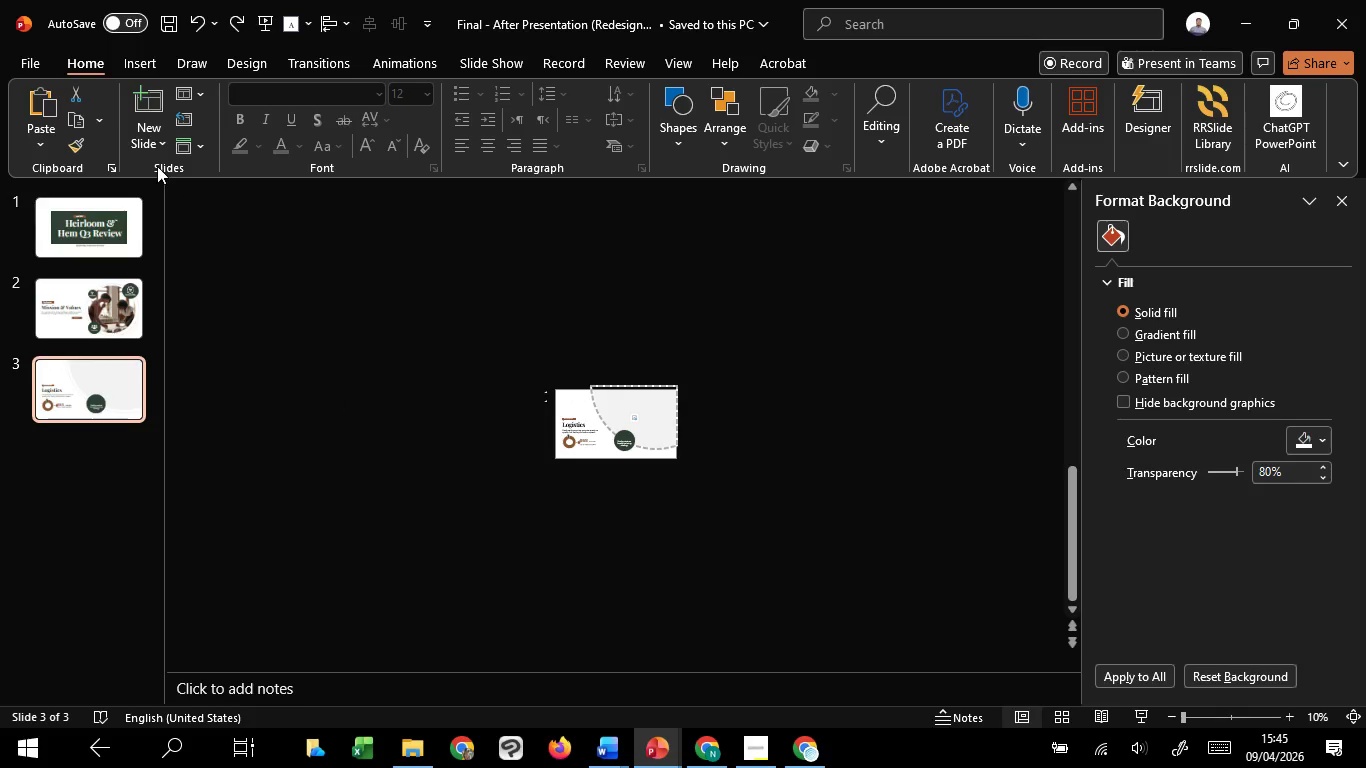 
left_click([153, 132])
 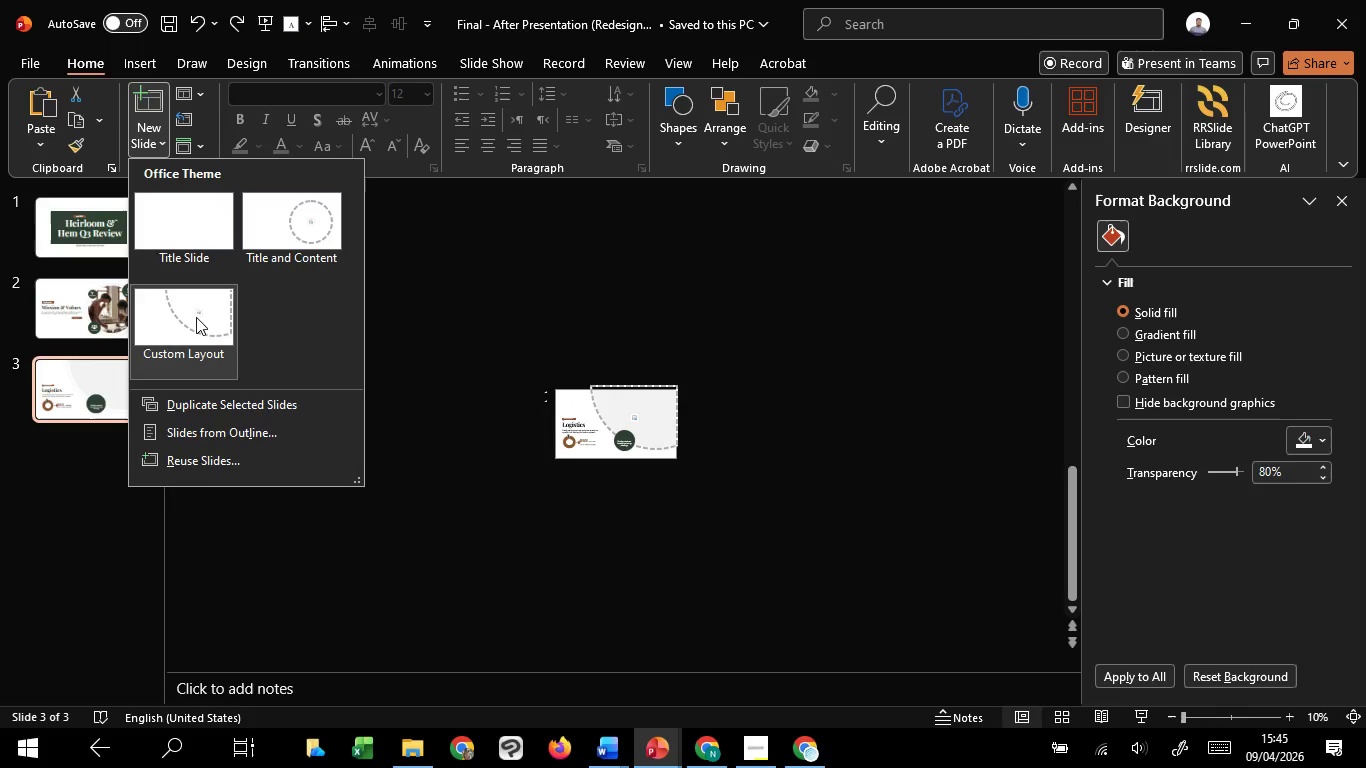 
left_click([191, 314])
 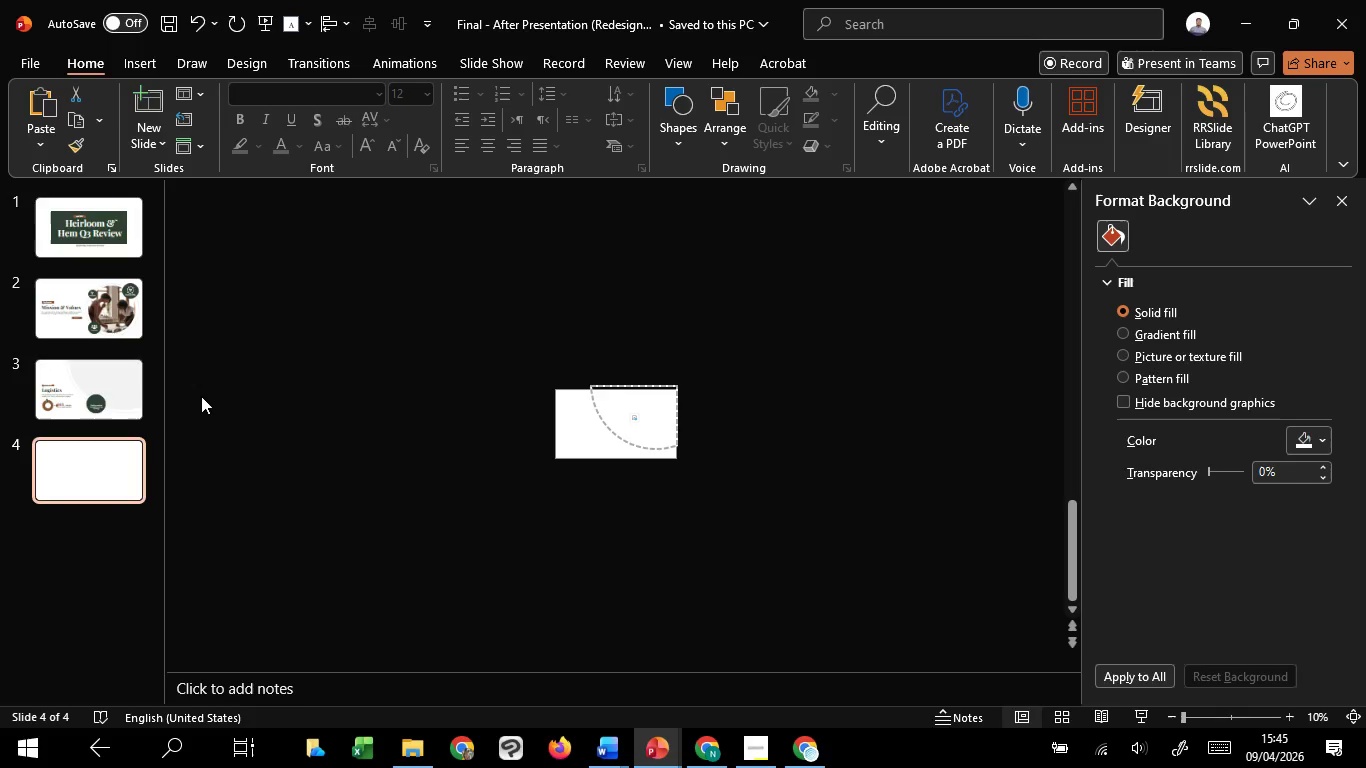 
key(Control+Z)
 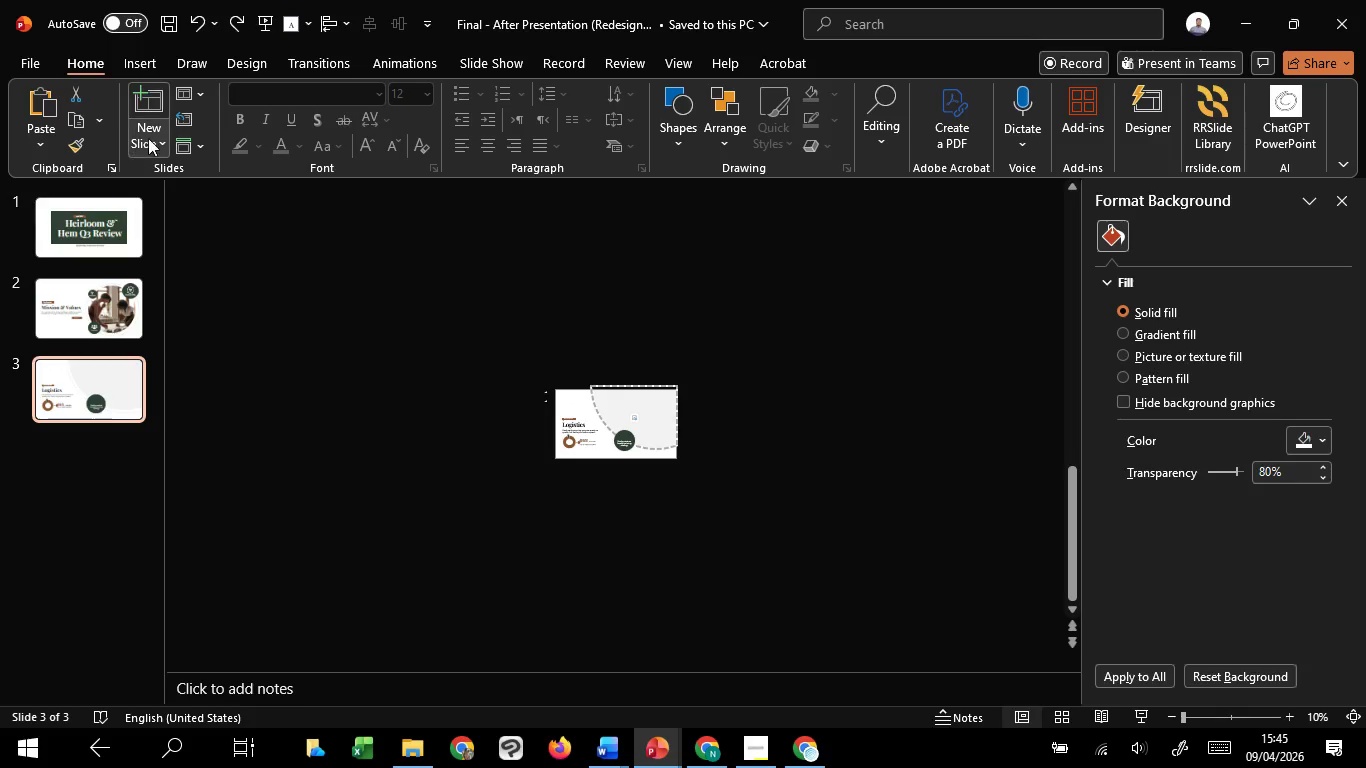 
left_click([148, 138])
 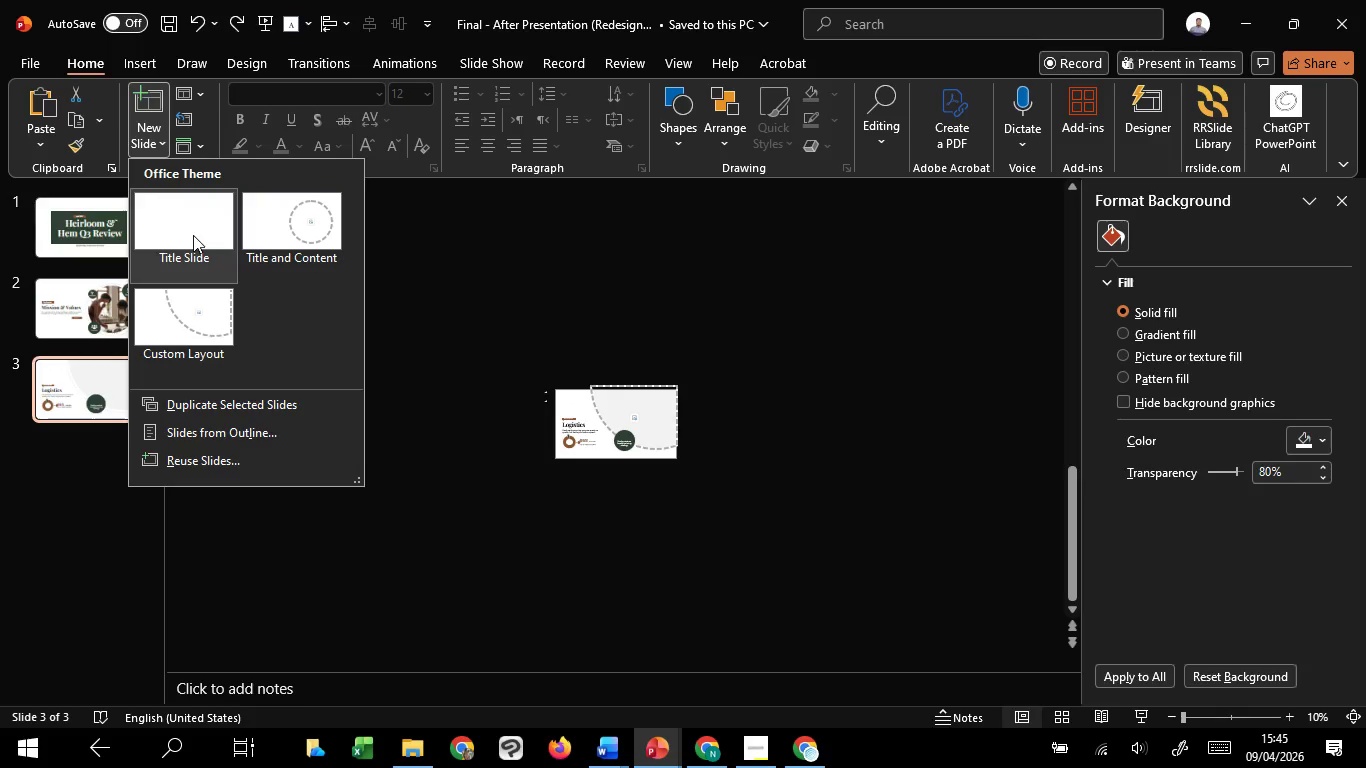 
left_click([193, 235])
 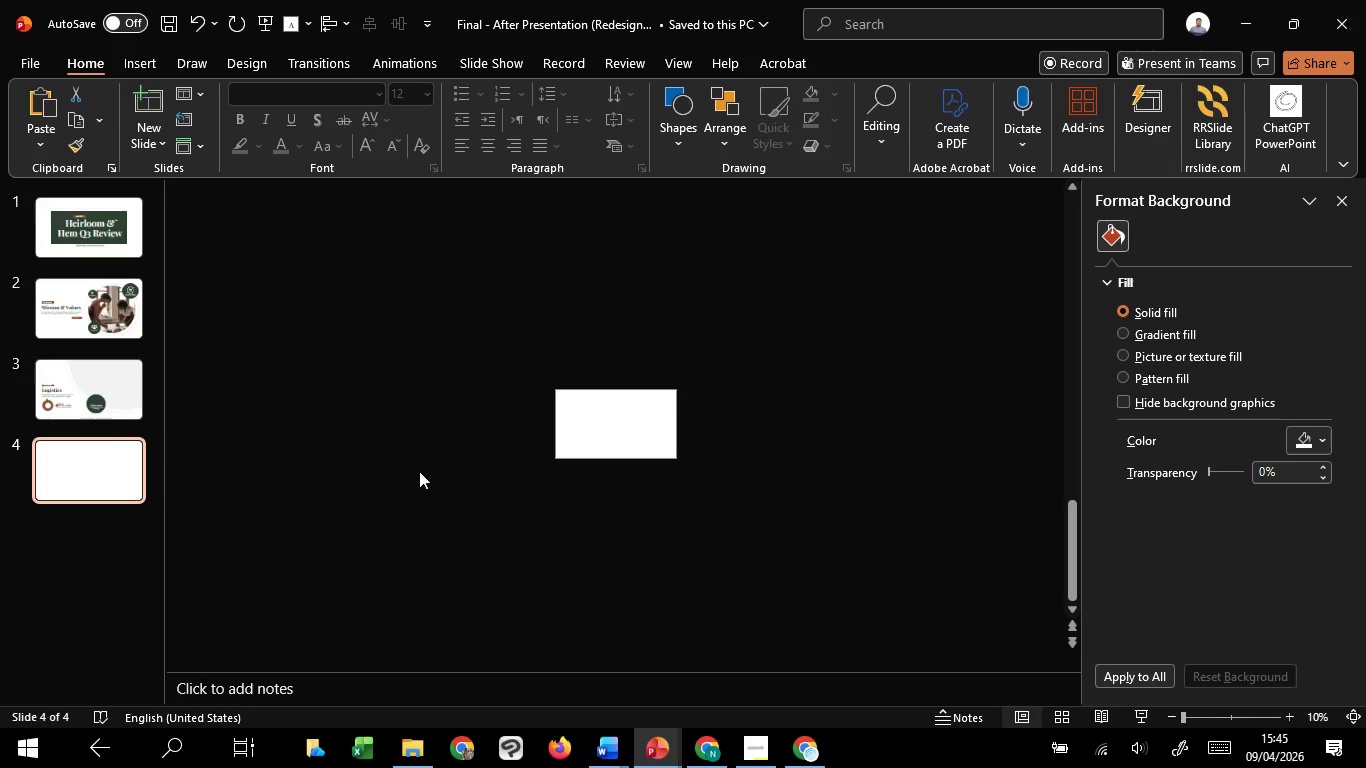 
scroll: coordinate [505, 489], scroll_direction: up, amount: 3.0
 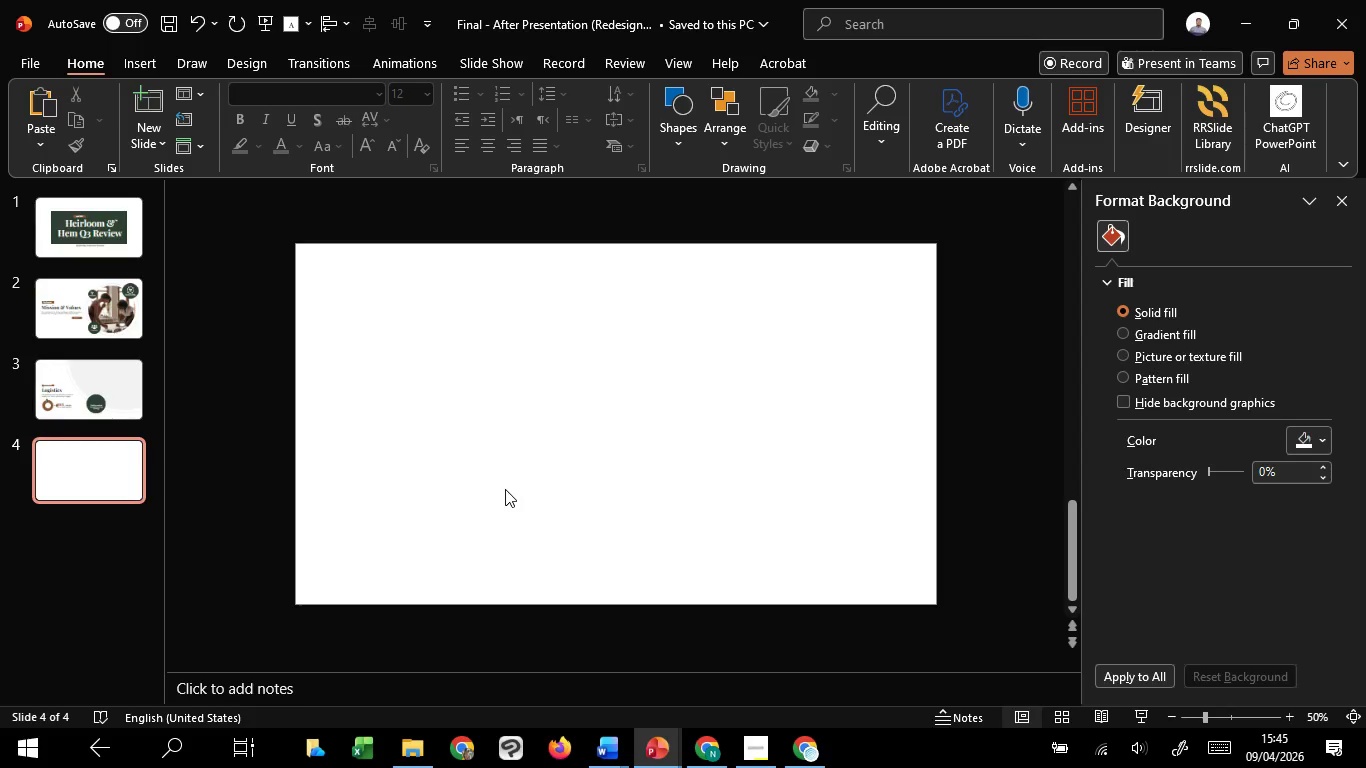 
key(Control+V)
 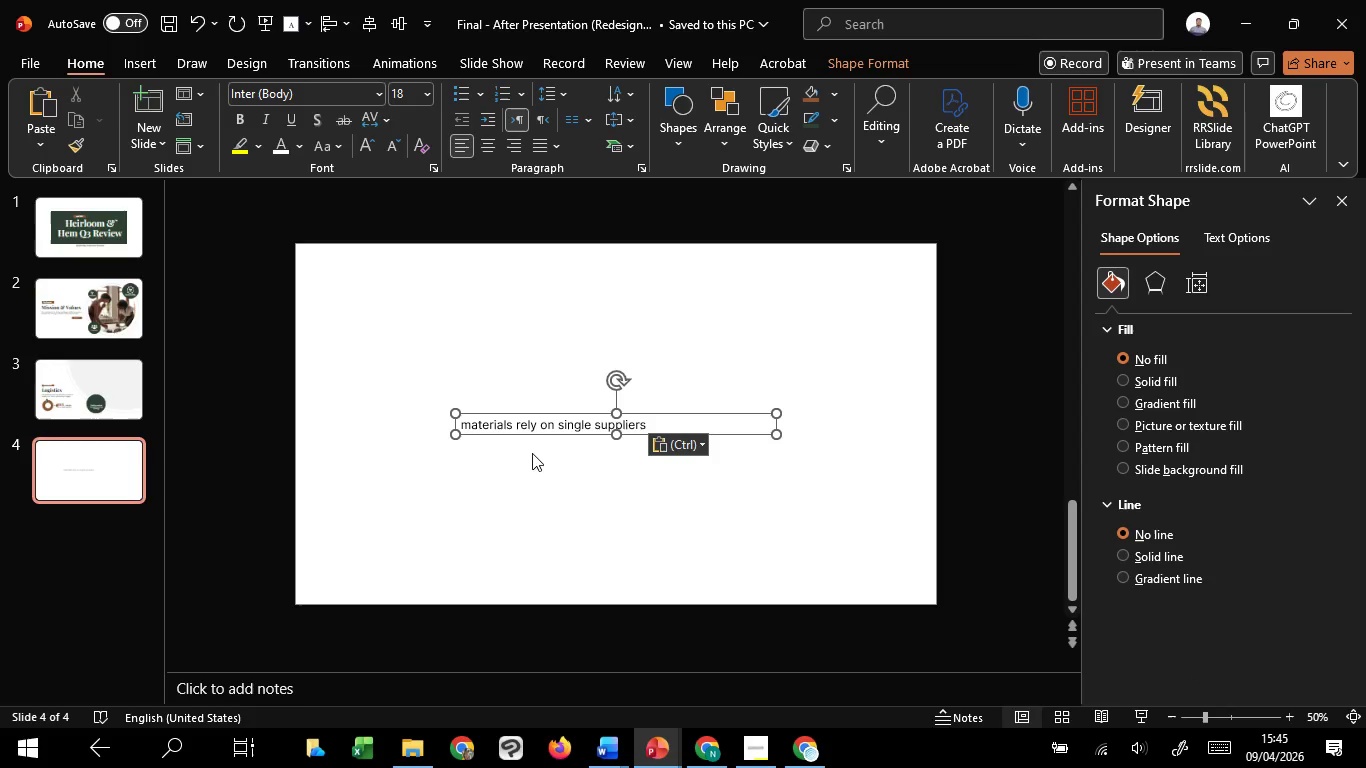 
left_click([532, 431])
 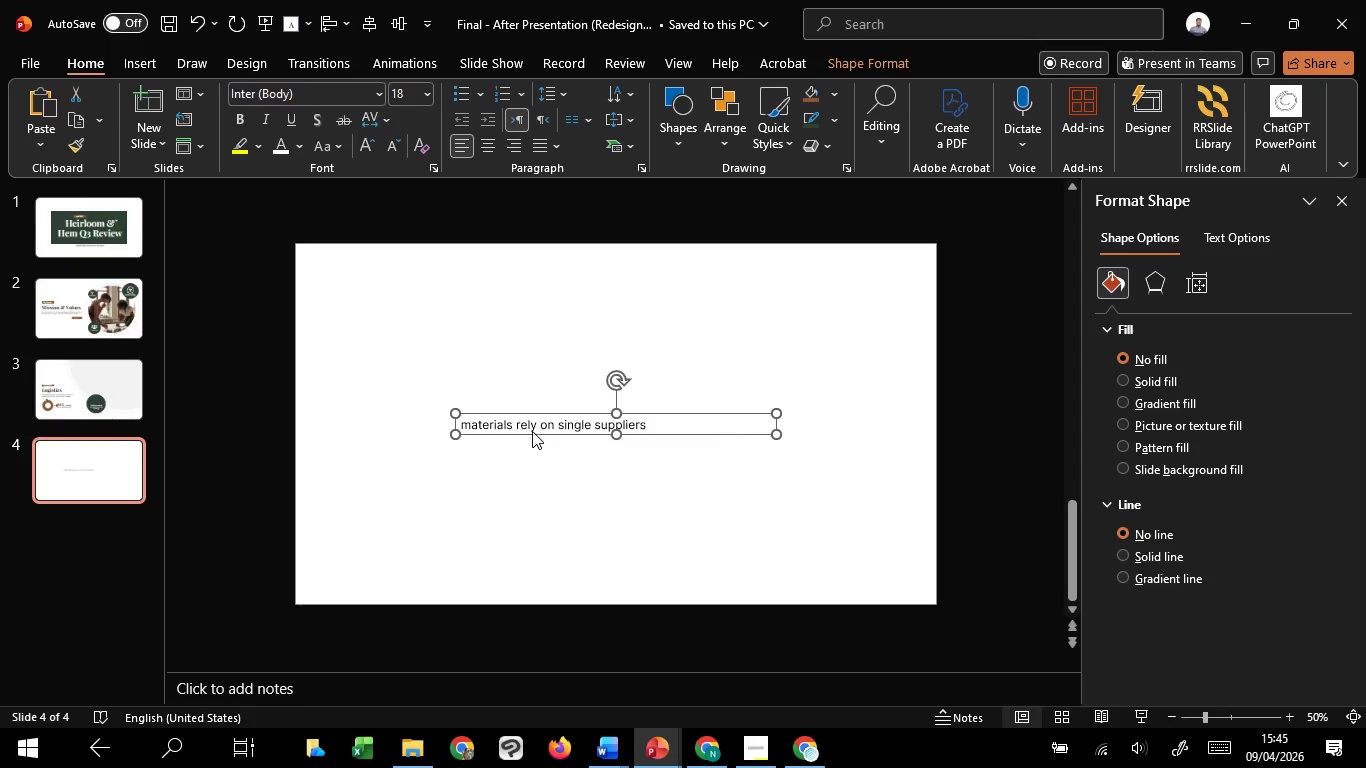 
key(Delete)
 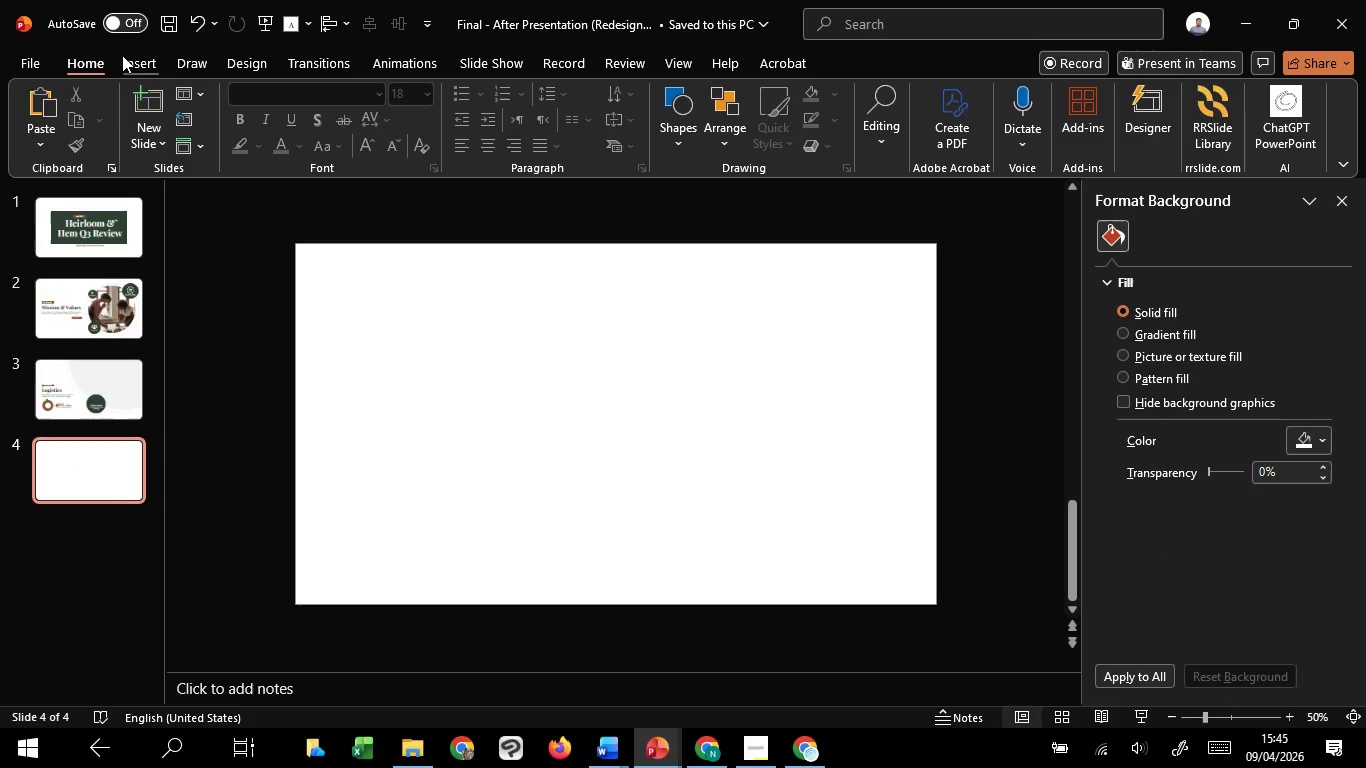 
left_click([129, 61])
 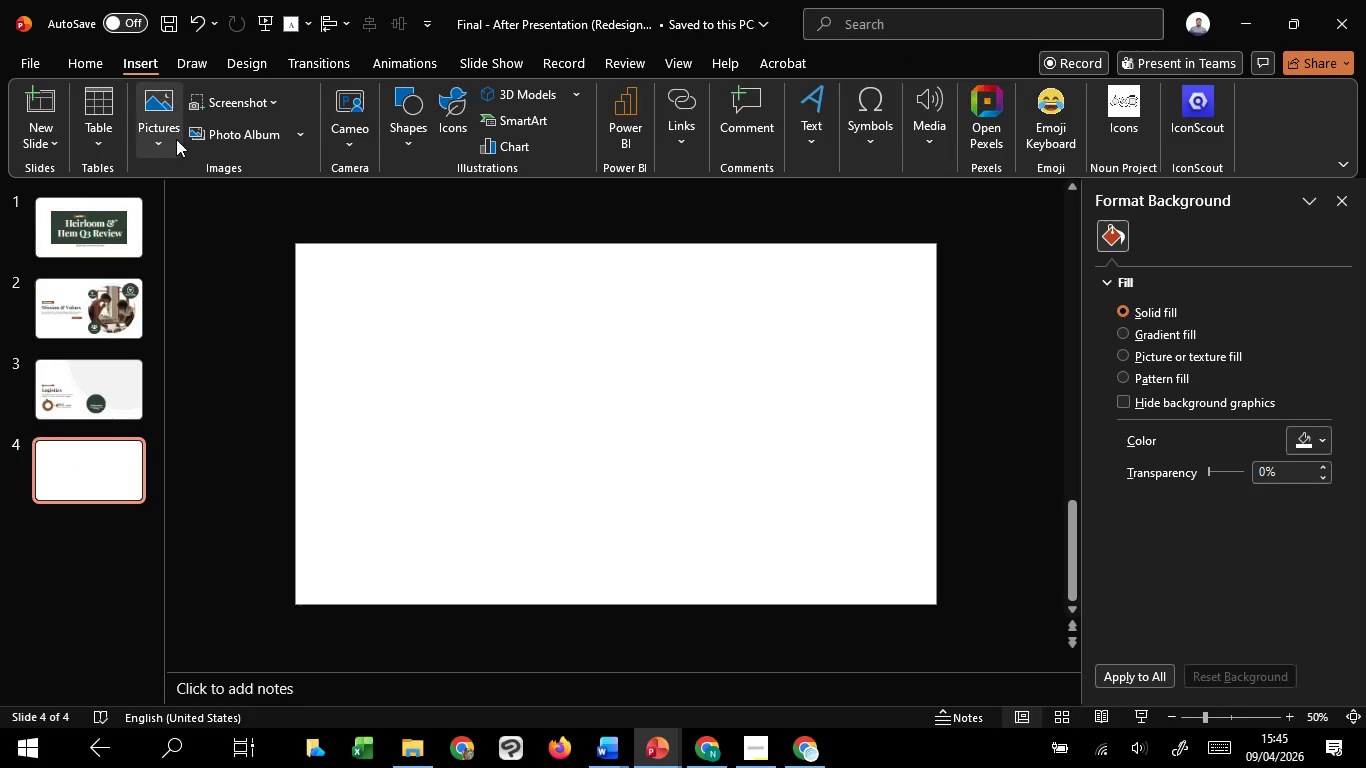 
left_click([174, 139])
 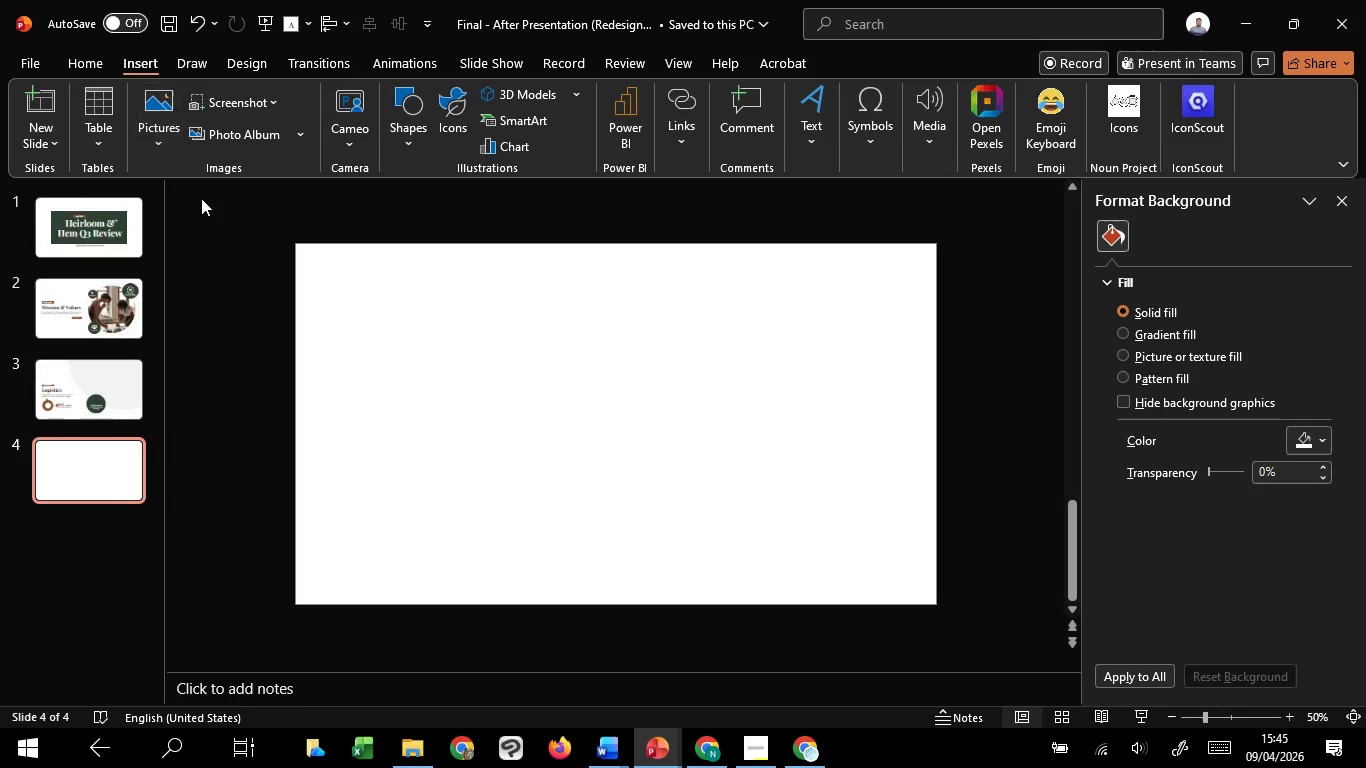 
mouse_move([245, 215])
 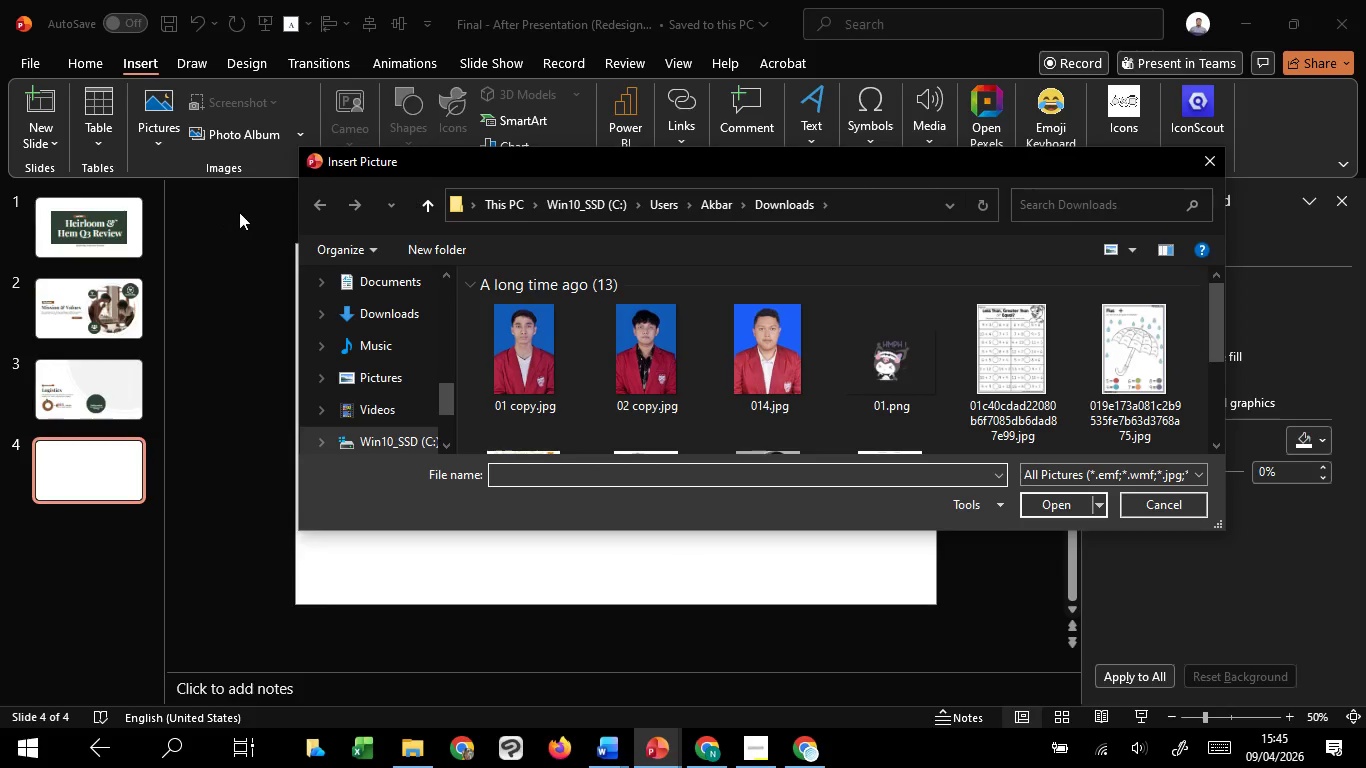 
mouse_move([320, 246])
 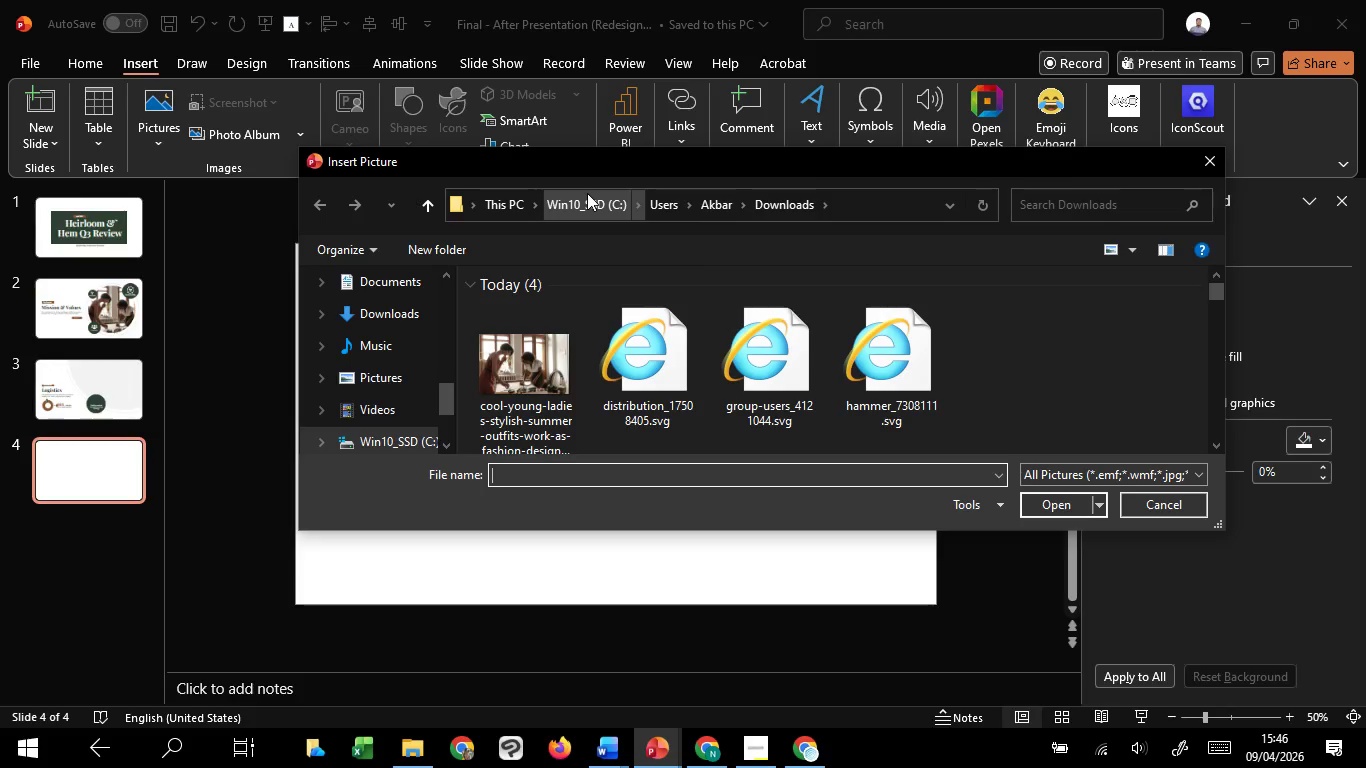 
wait(18.54)
 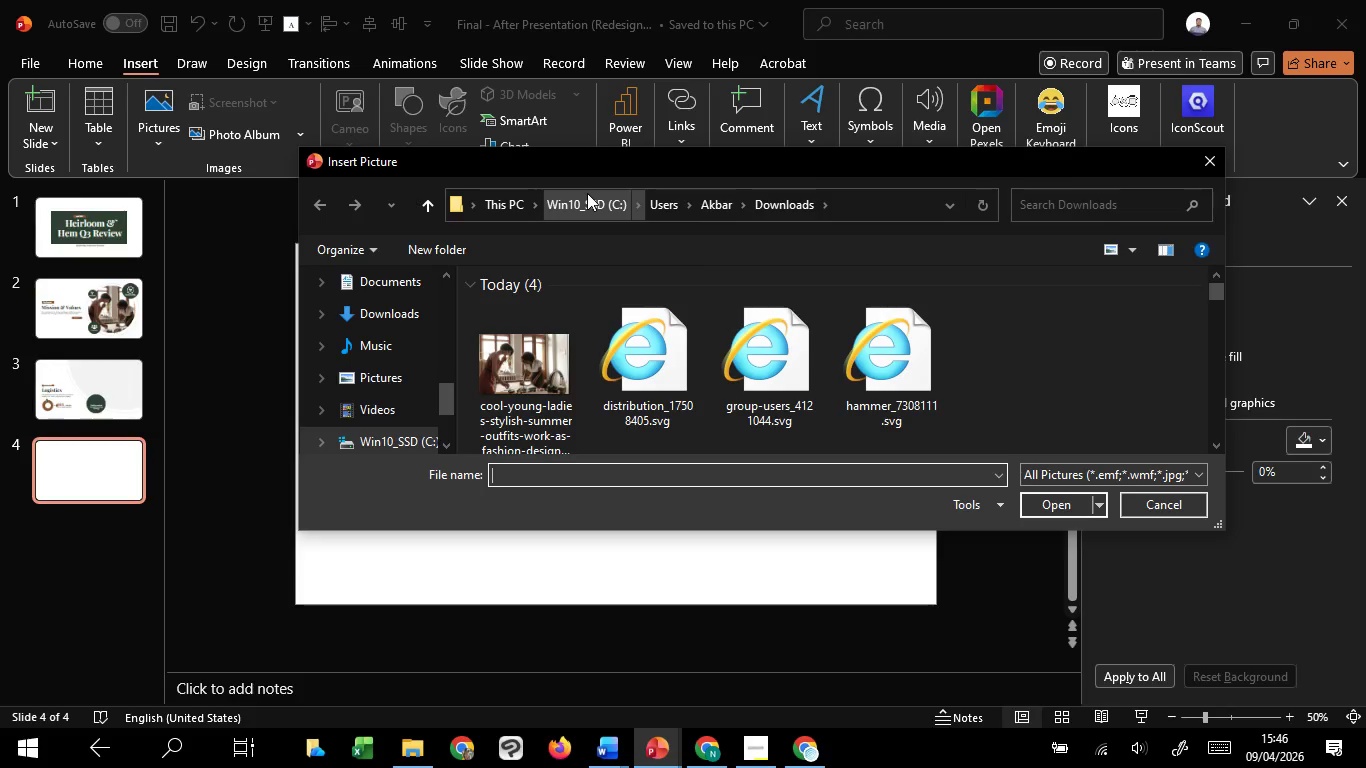 
left_click([552, 357])
 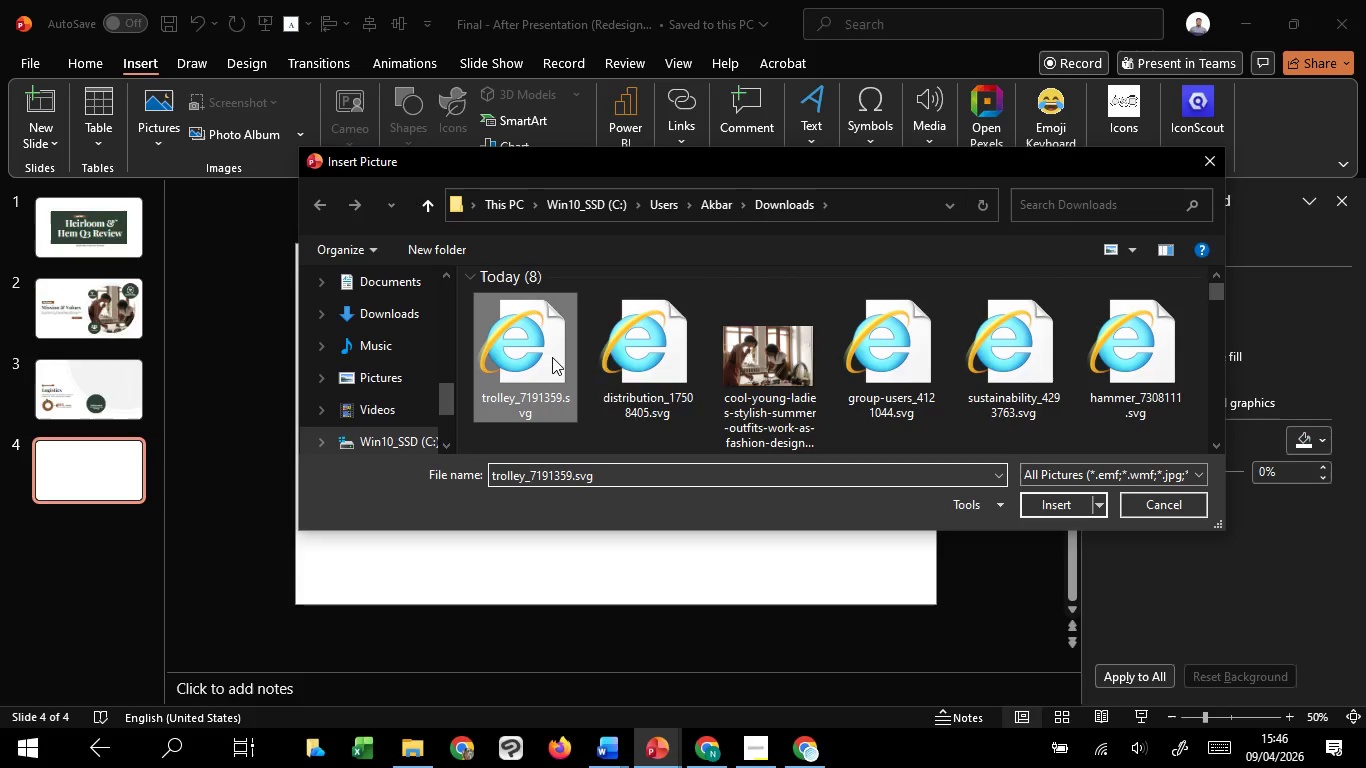 
hold_key(key=ShiftLeft, duration=1.34)
left_click_drag(start_coordinate=[673, 323], to_coordinate=[674, 328])
 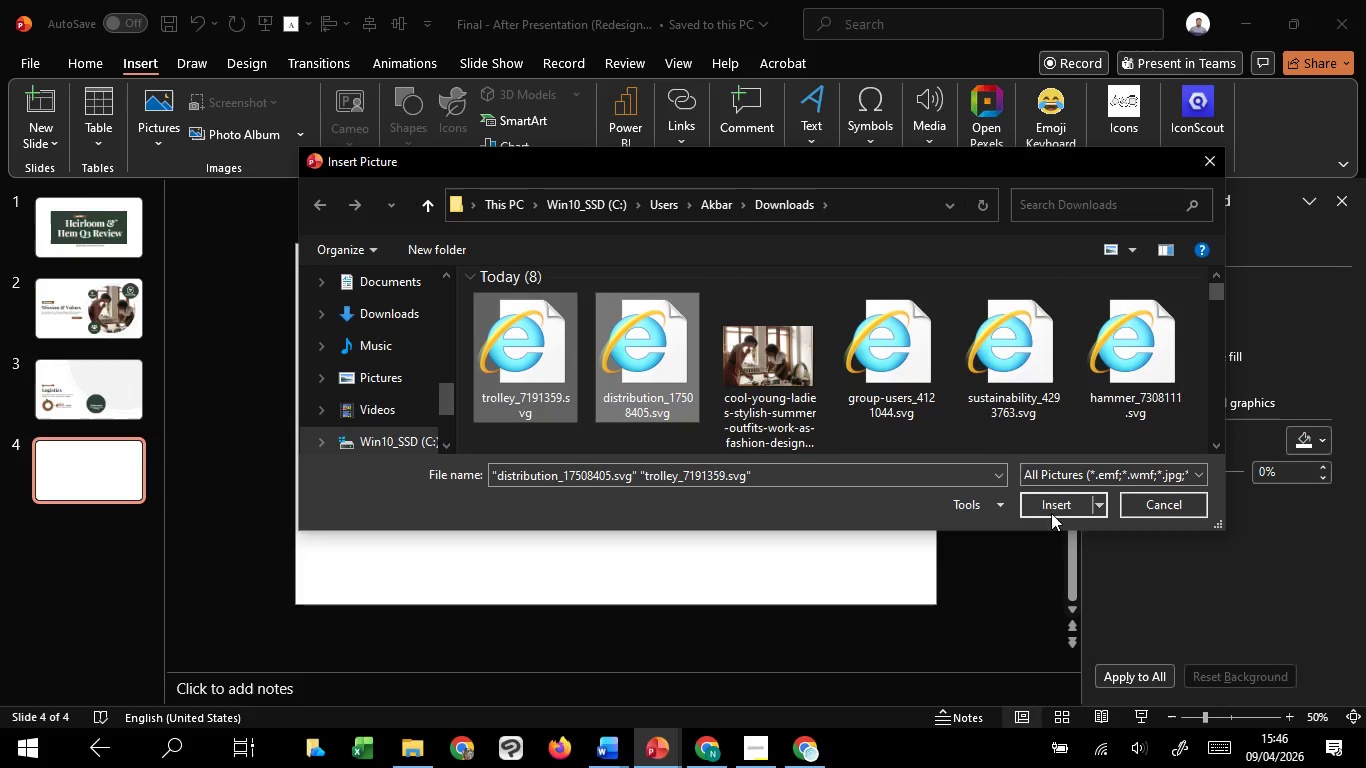 
left_click([1054, 512])
 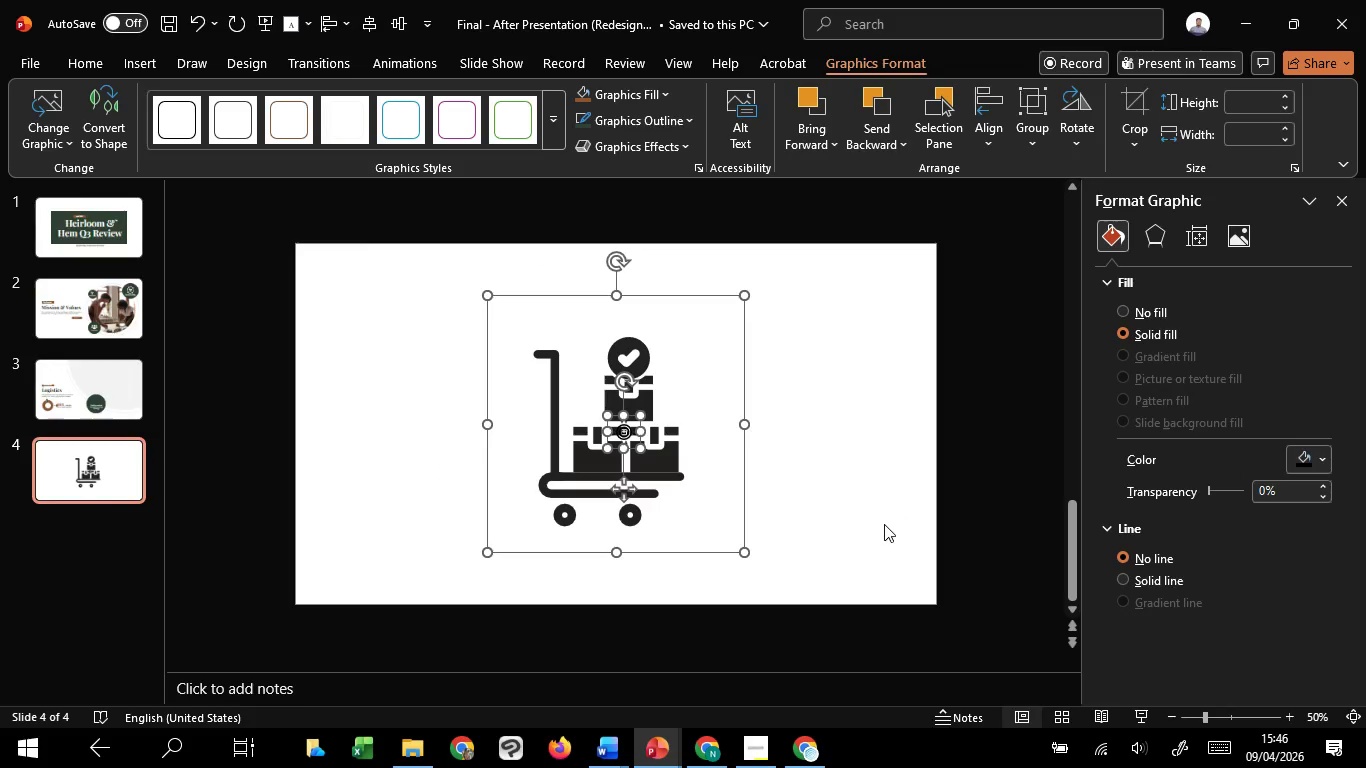 
left_click([884, 524])
 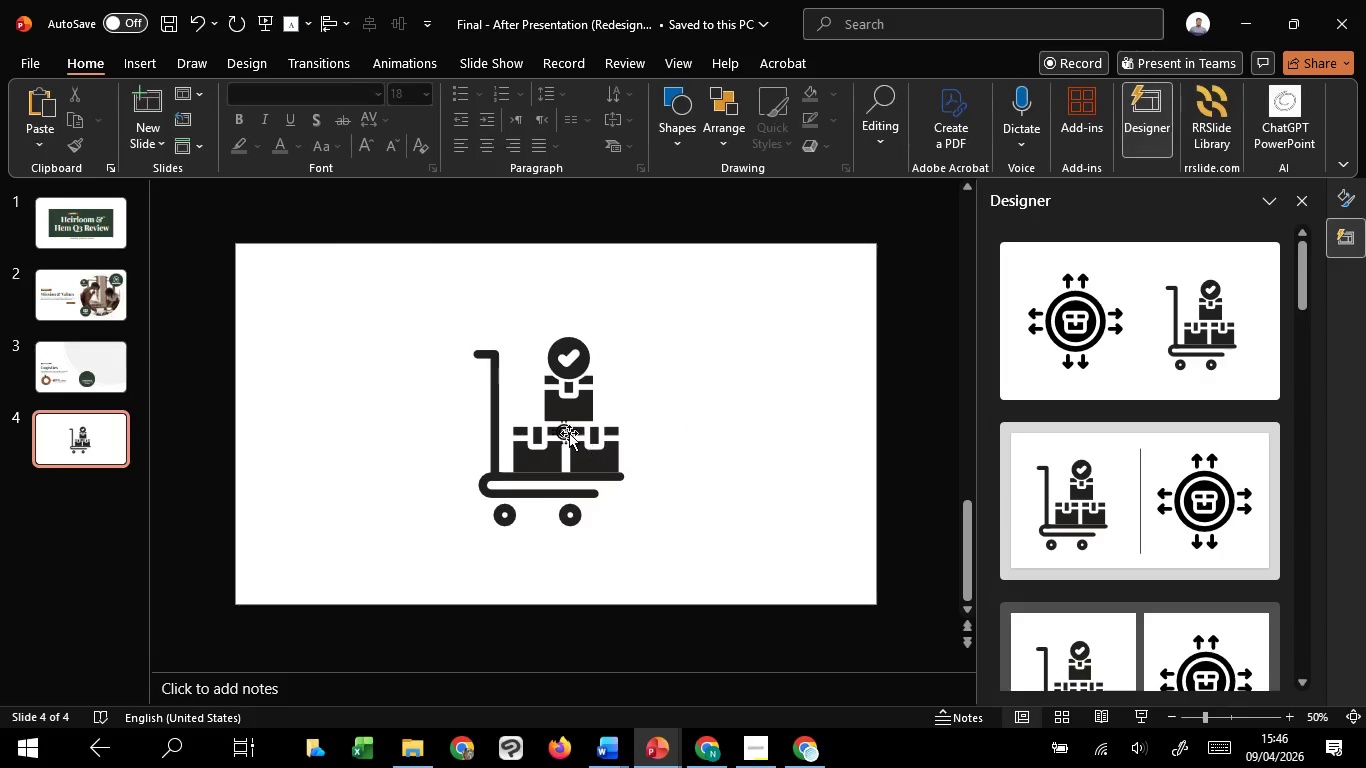 
left_click([567, 432])
 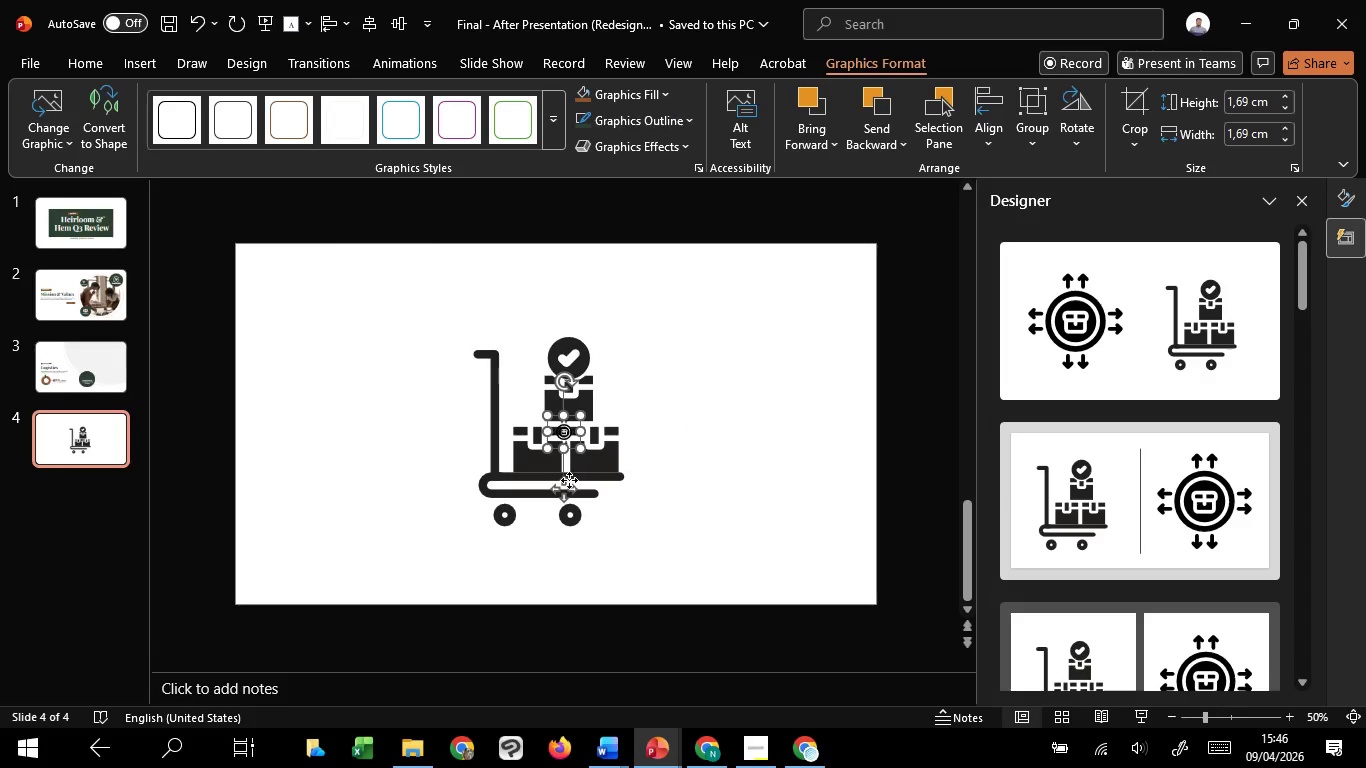 
left_click_drag(start_coordinate=[569, 480], to_coordinate=[393, 506])
 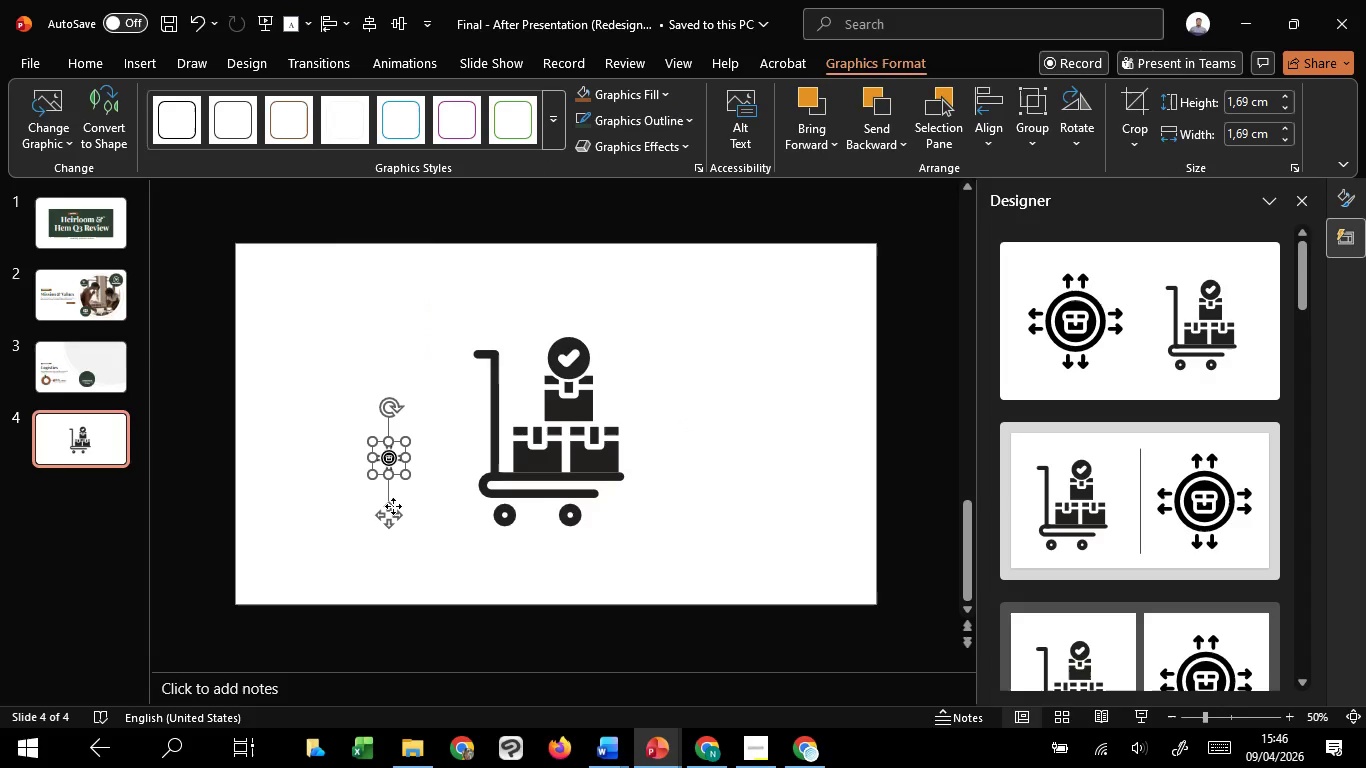 
key(Control+C)
 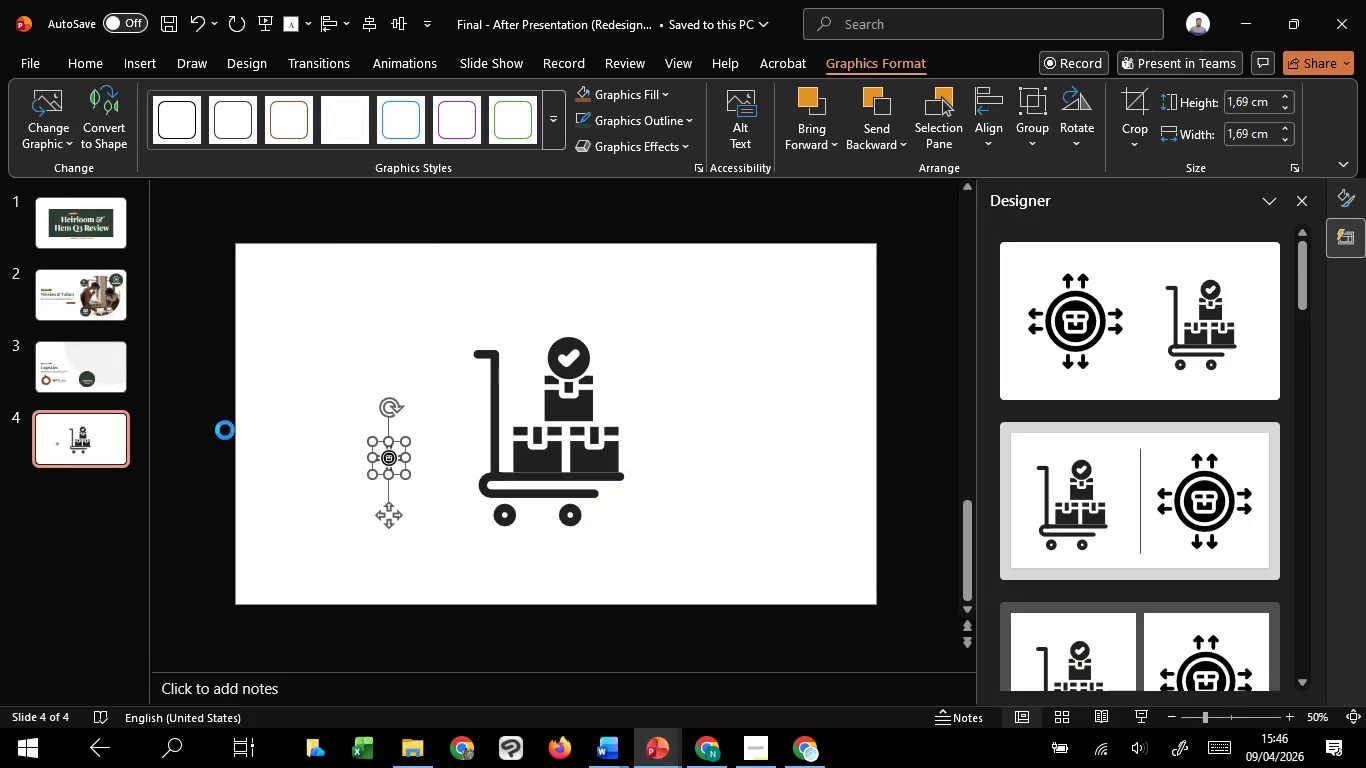 
key(Control+C)
 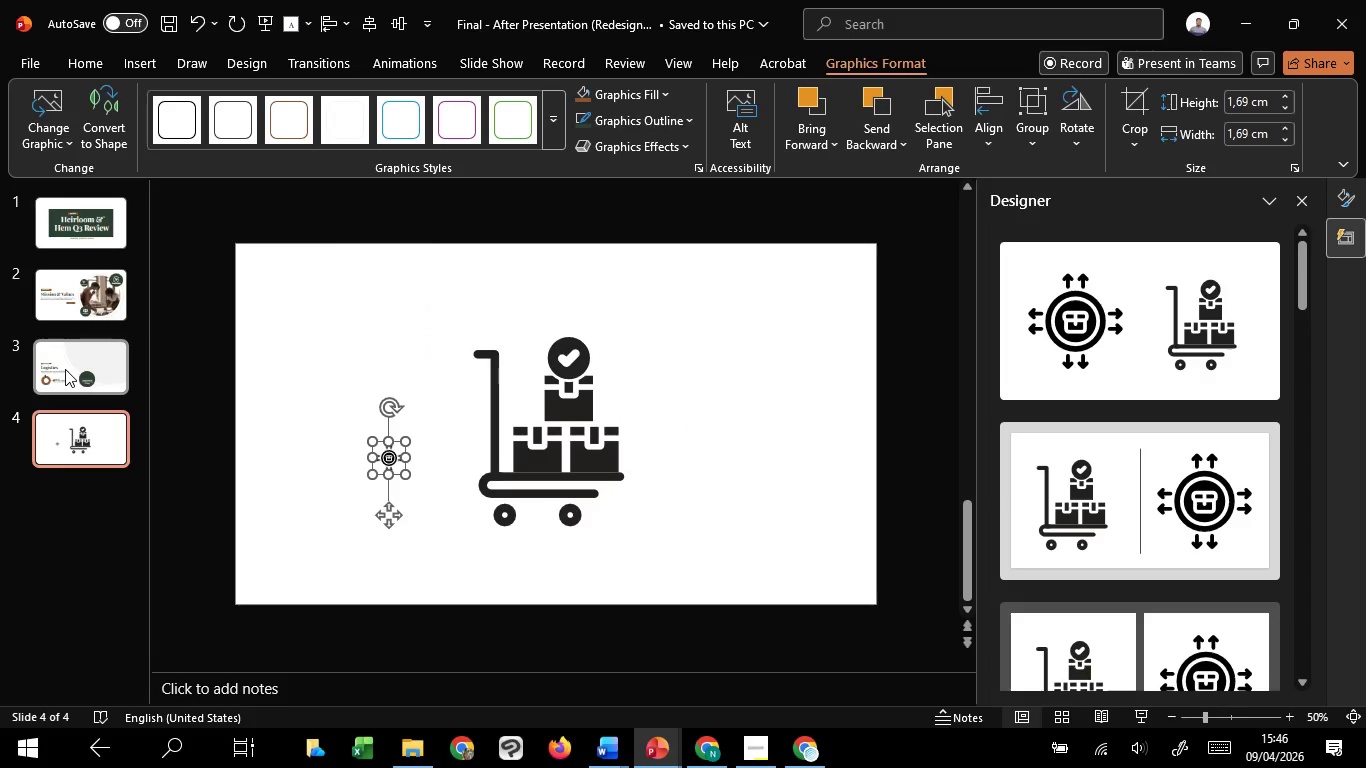 
left_click([65, 369])
 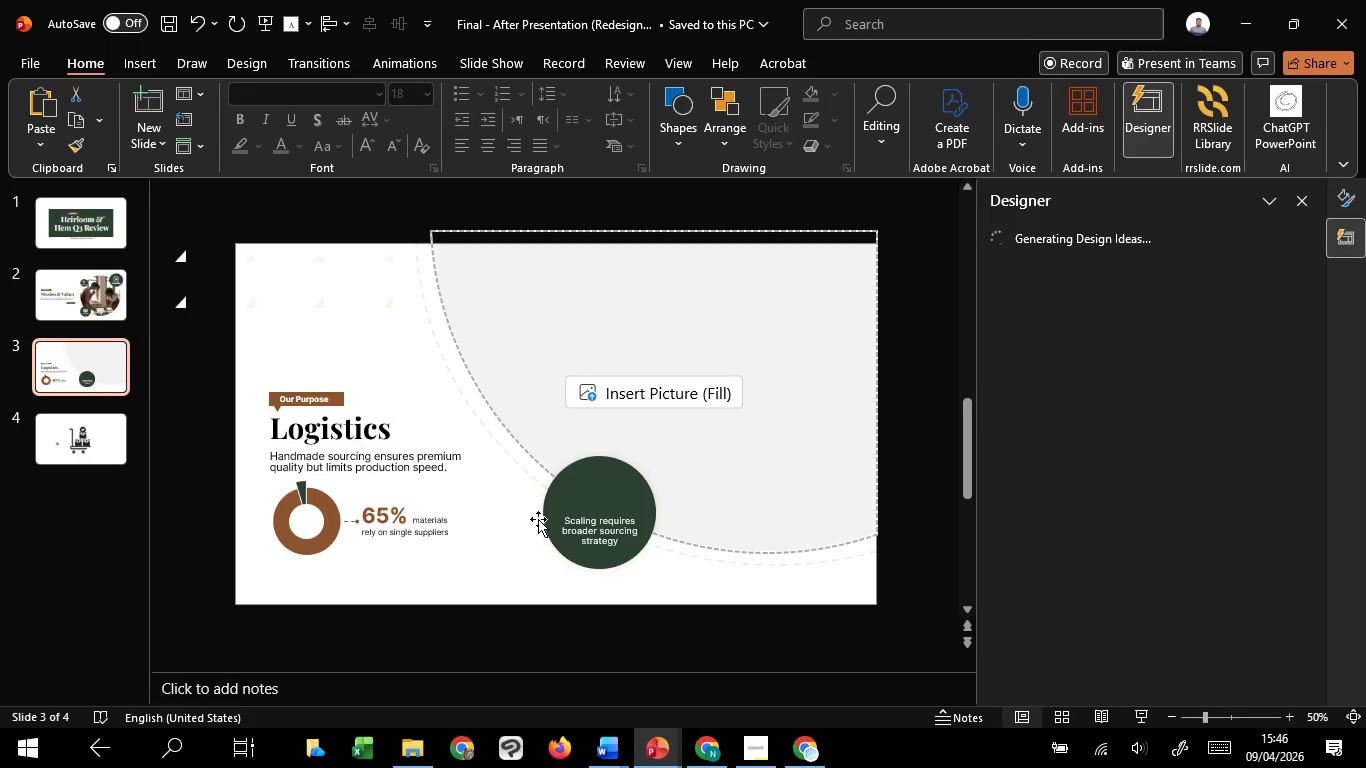 
key(Control+V)
 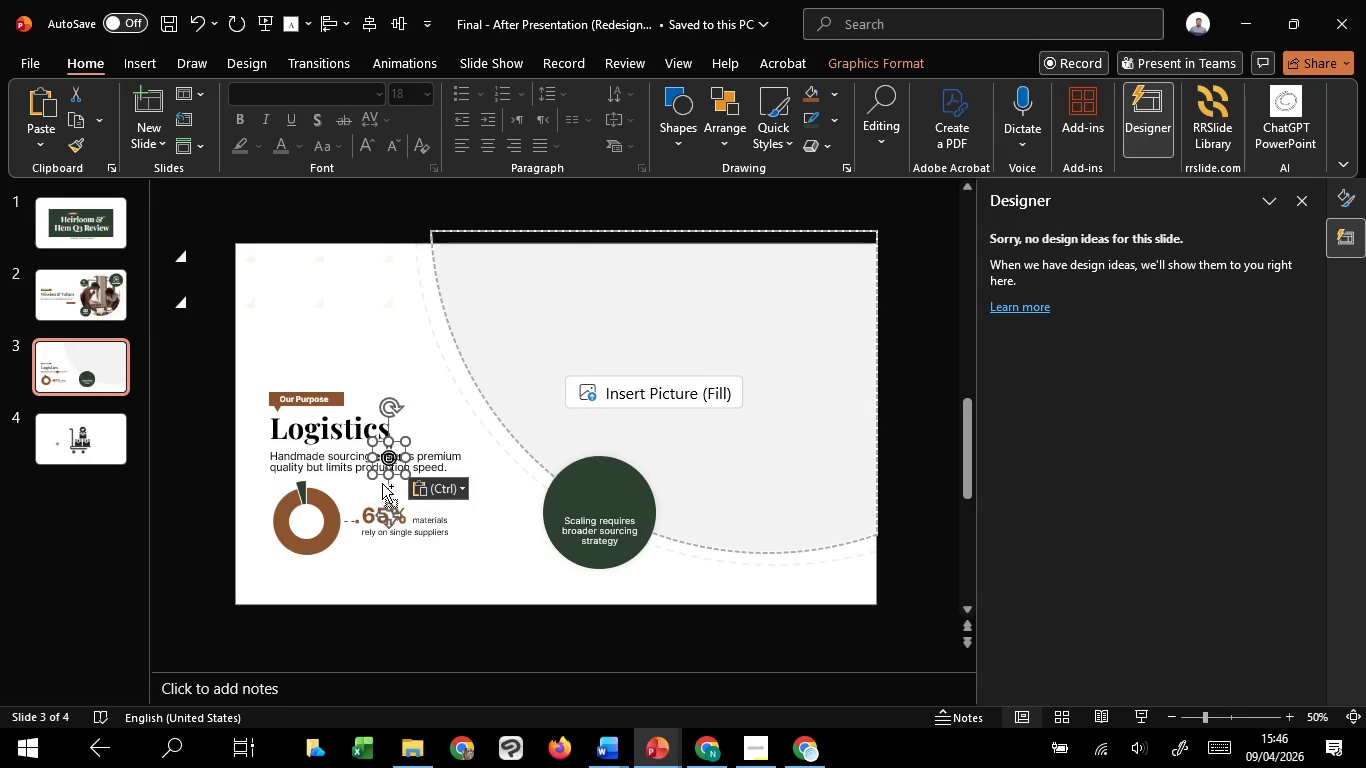 
hold_key(key=ShiftLeft, duration=1.5)
left_click_drag(start_coordinate=[408, 474], to_coordinate=[430, 500])
 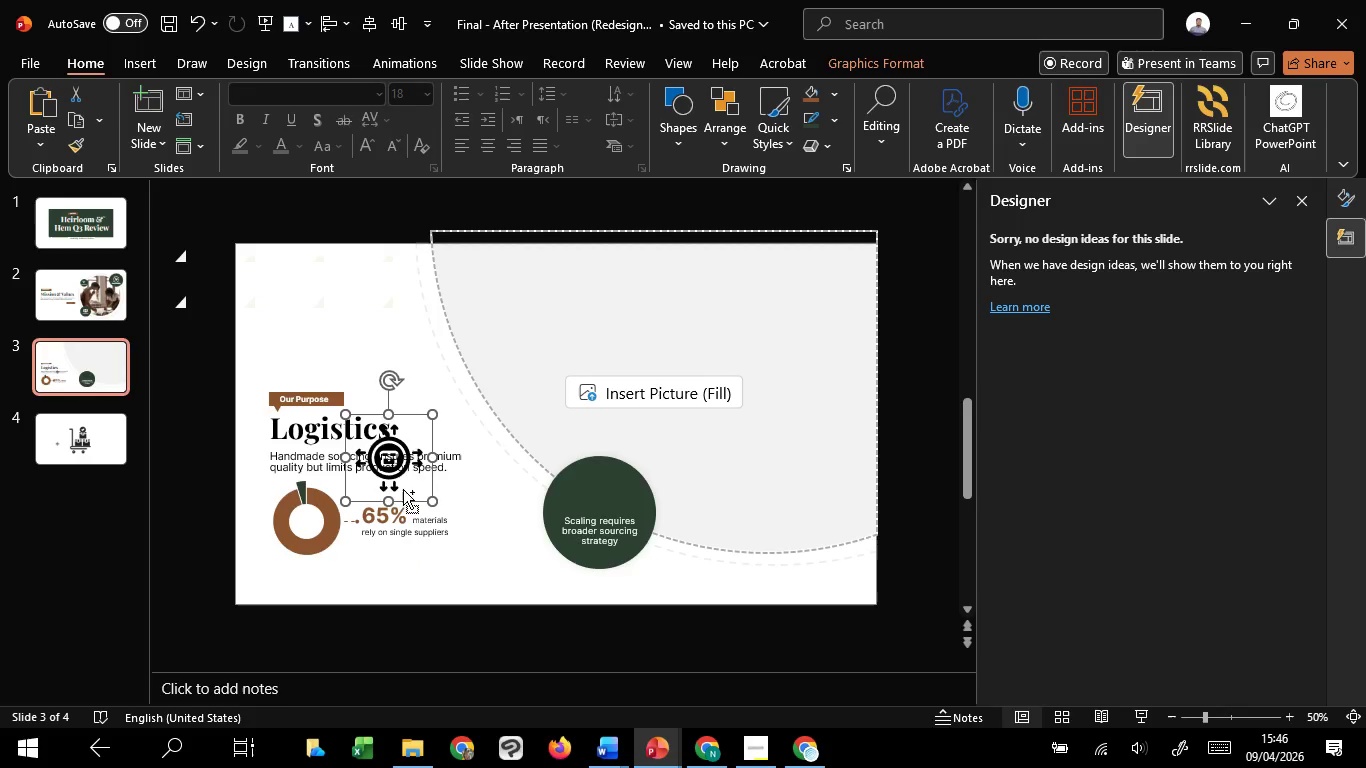 
key(Control+Shift+ShiftLeft)
 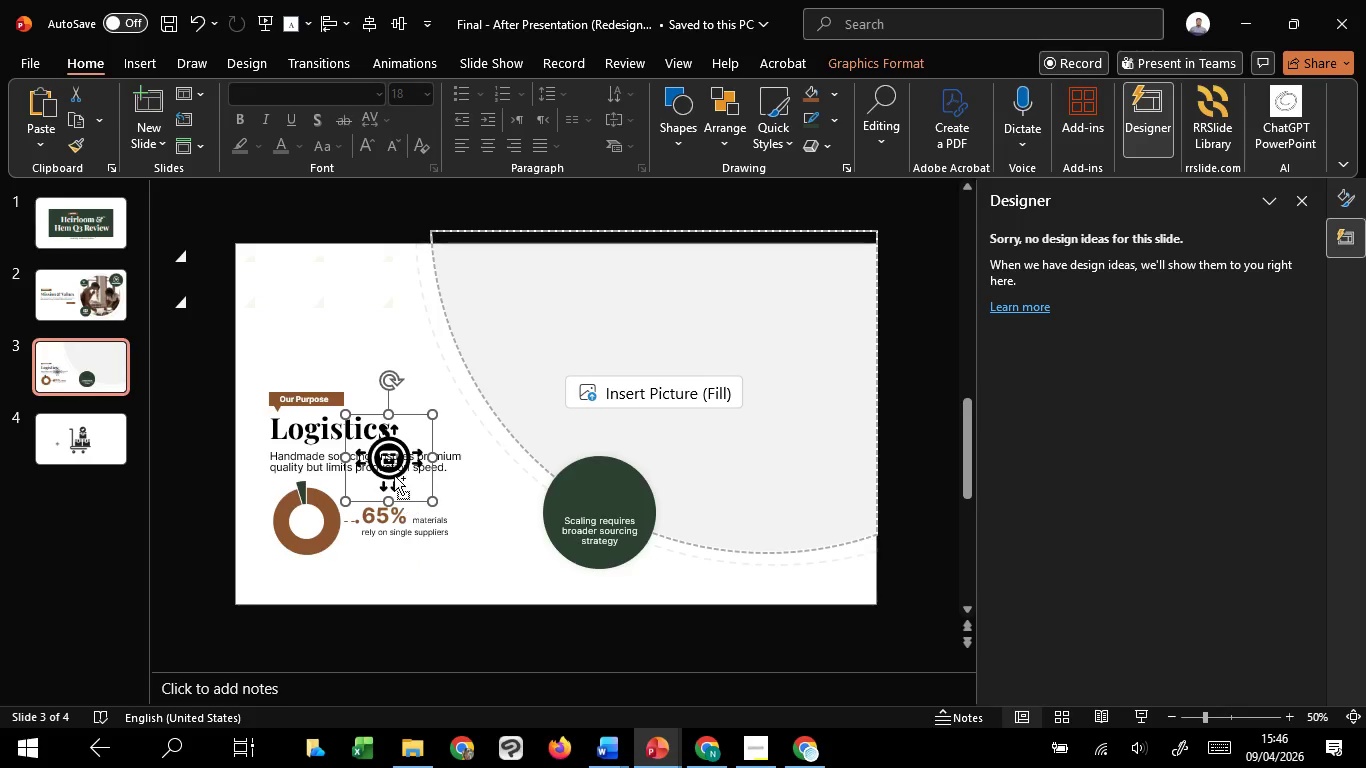 
key(Control+Shift+ShiftLeft)
 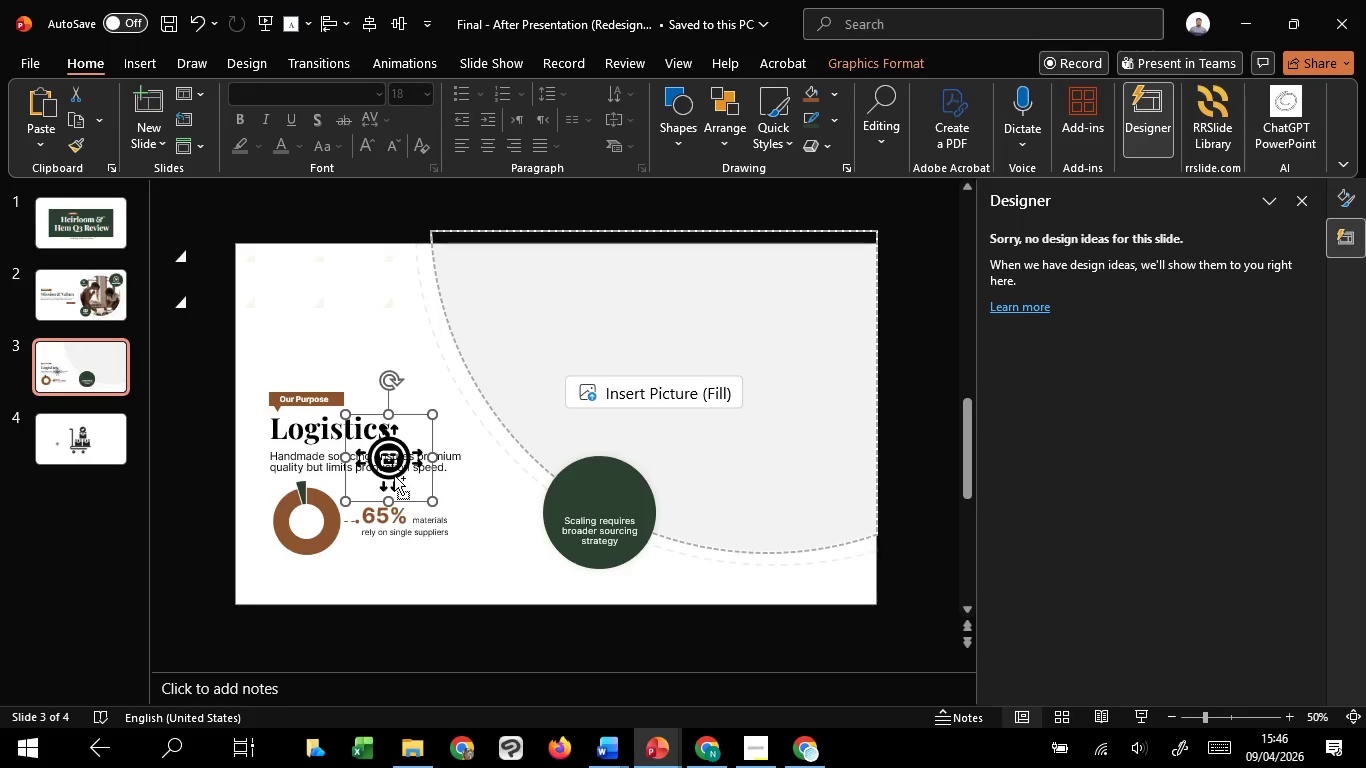 
key(Control+Shift+ShiftLeft)
 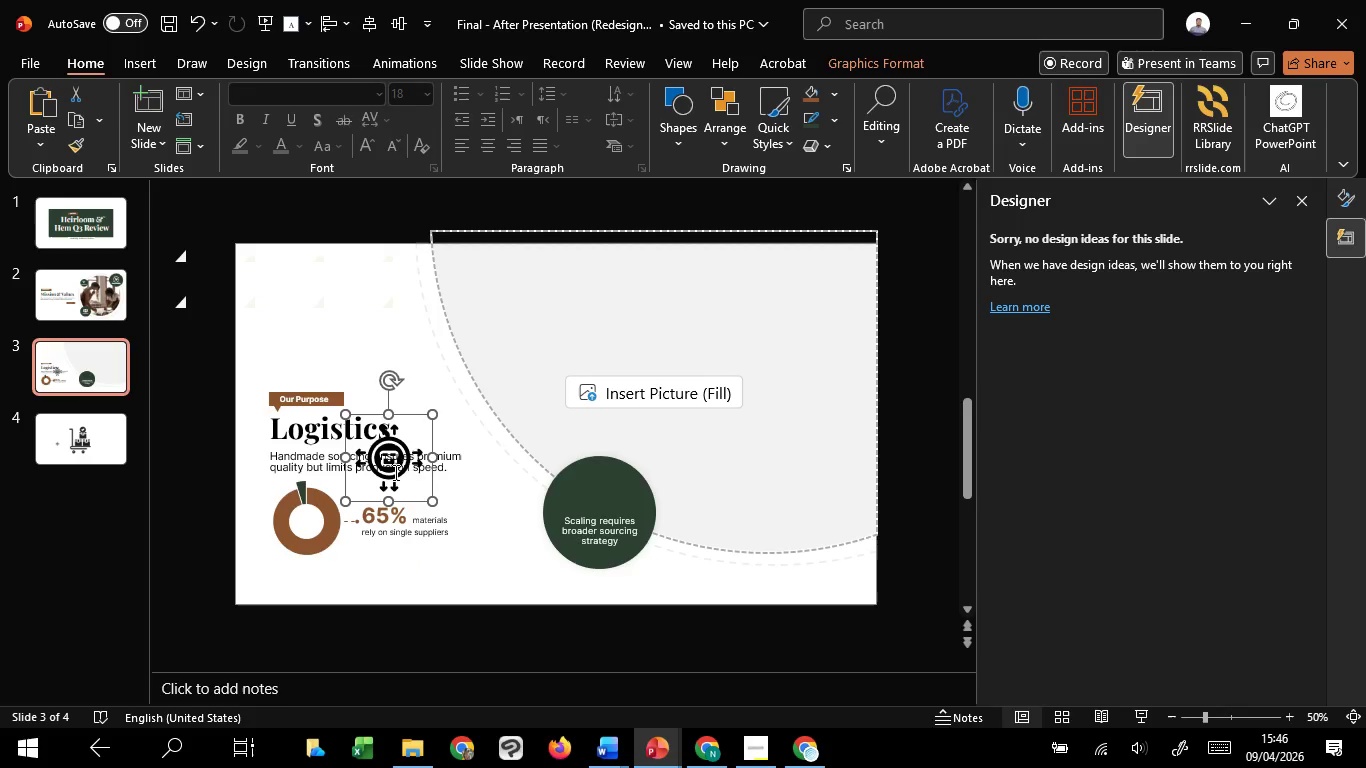 
key(Control+Shift+ShiftLeft)
 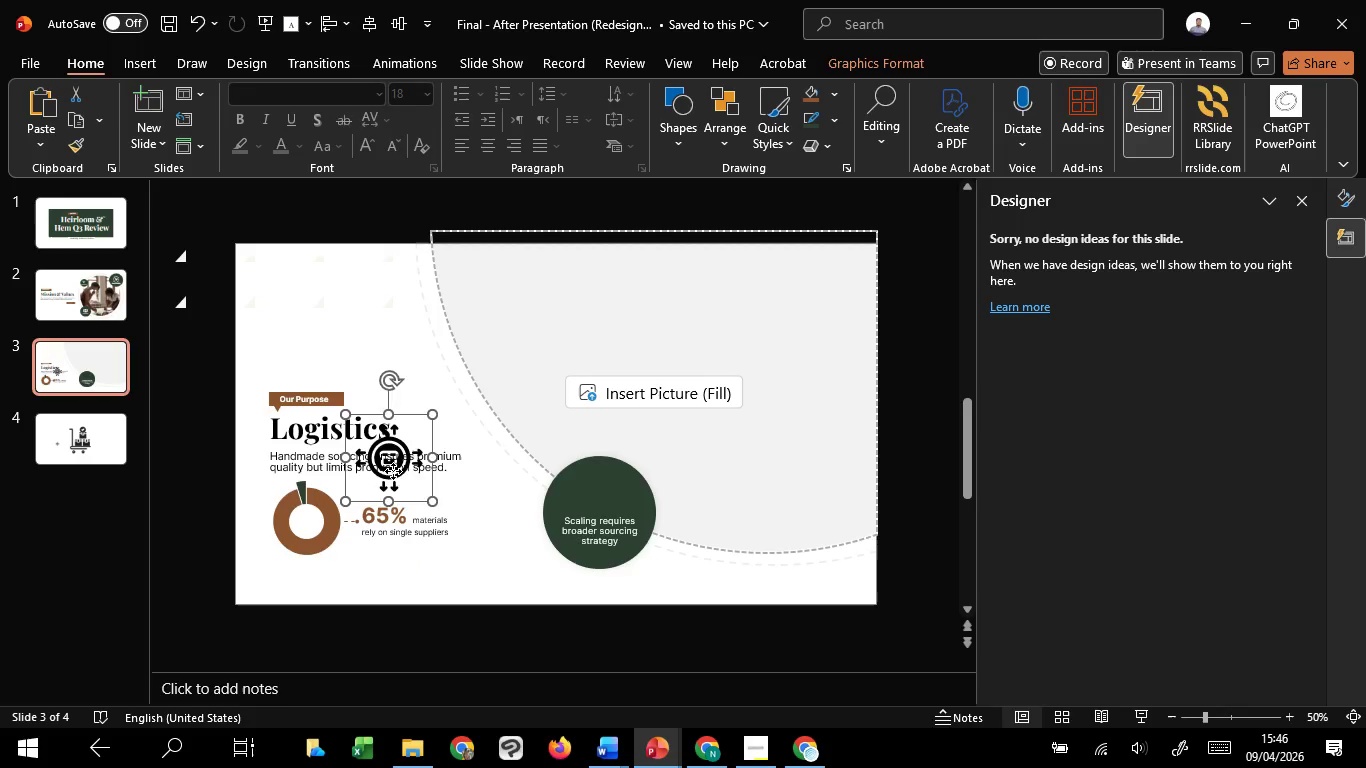 
left_click_drag(start_coordinate=[393, 471], to_coordinate=[599, 510])
 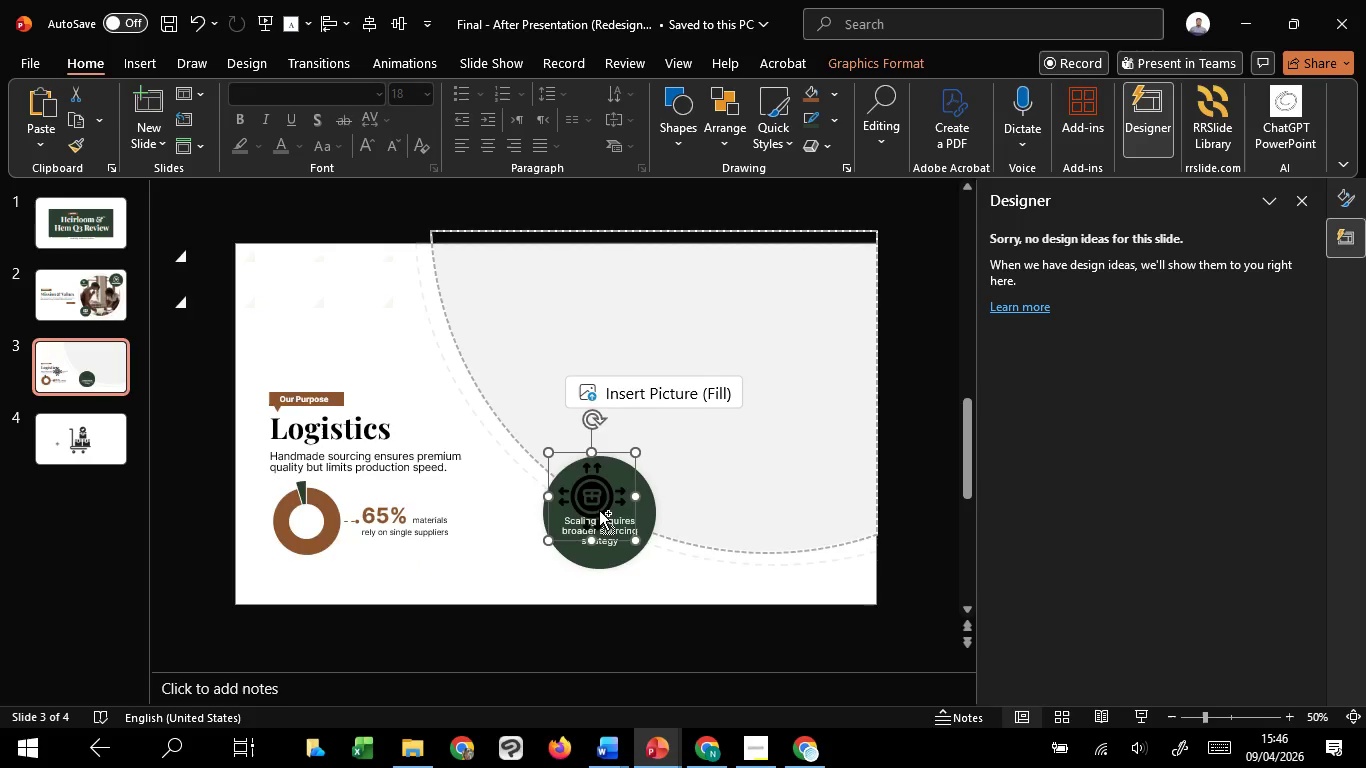 
hold_key(key=ControlLeft, duration=2.34)
 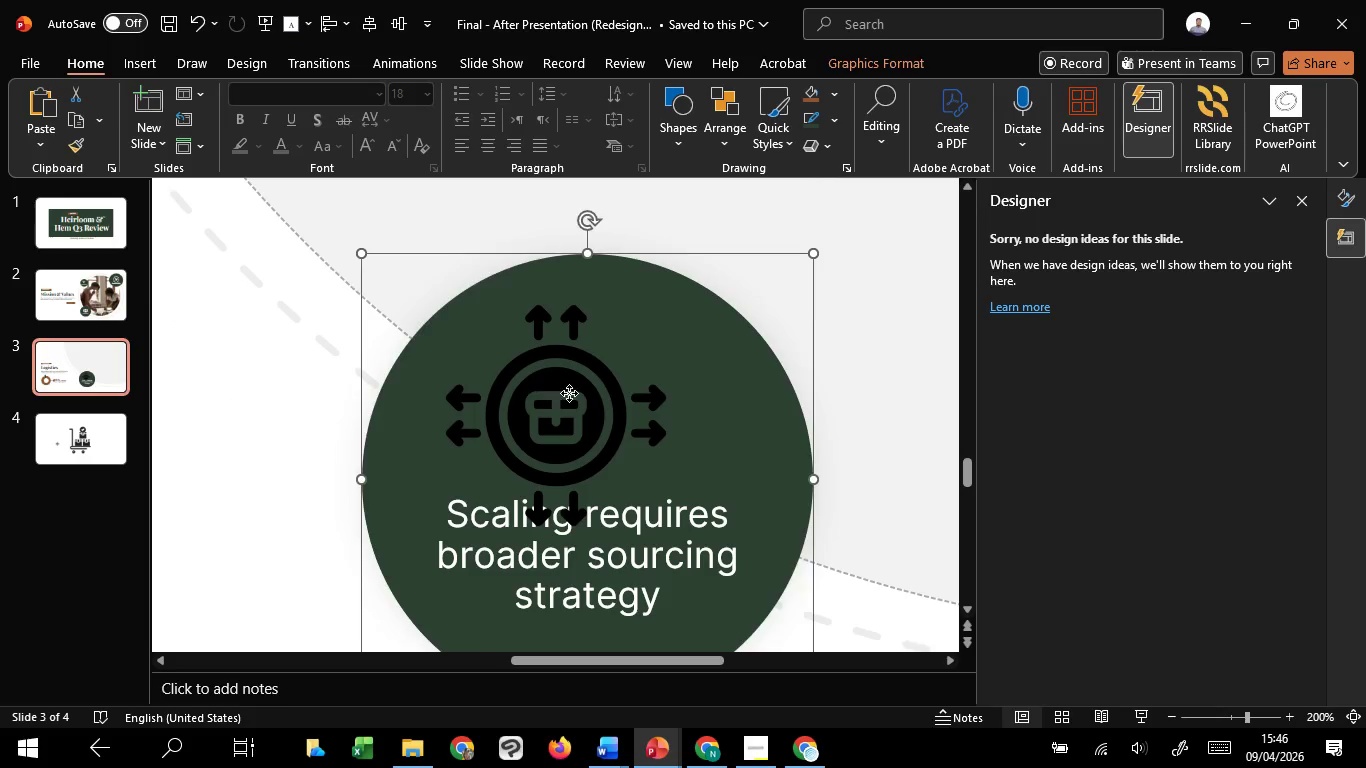 
hold_key(key=ShiftLeft, duration=1.5)
 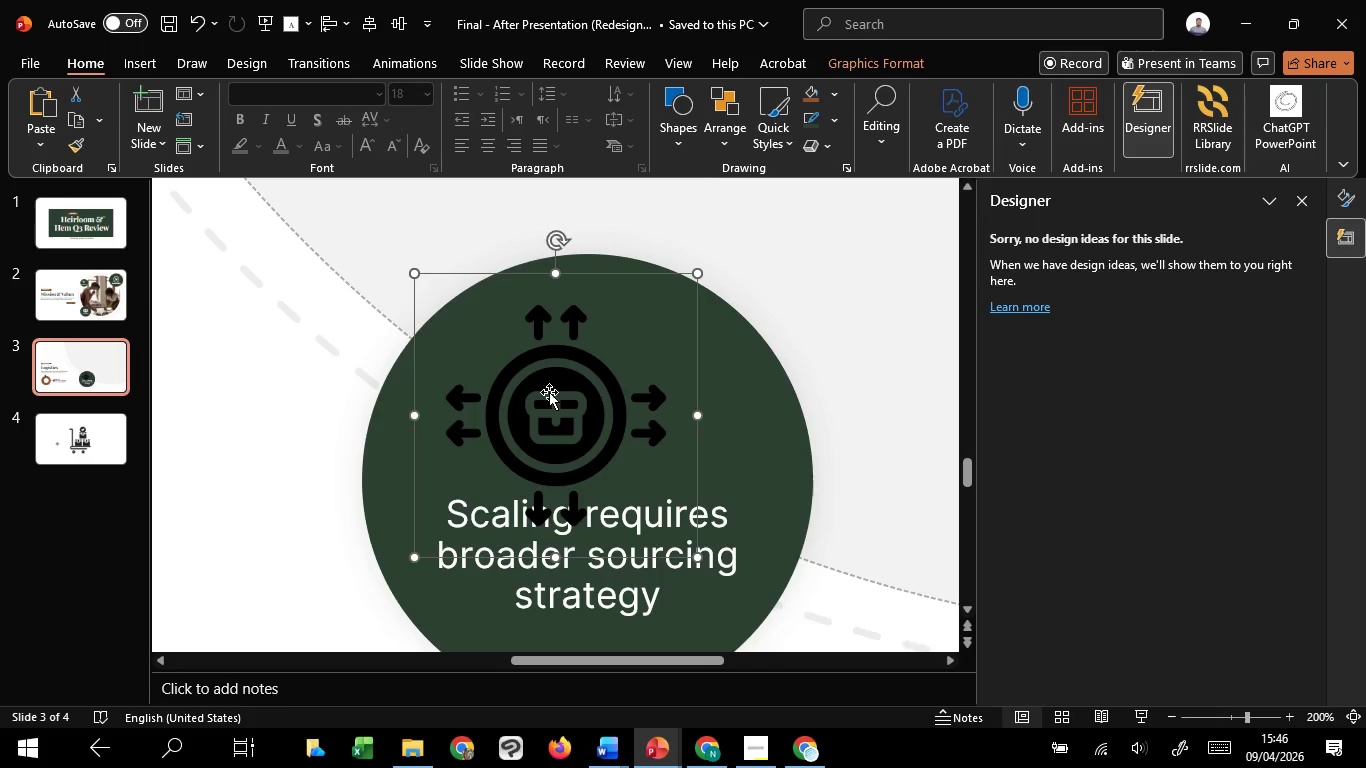 
scroll: coordinate [599, 510], scroll_direction: up, amount: 7.0
 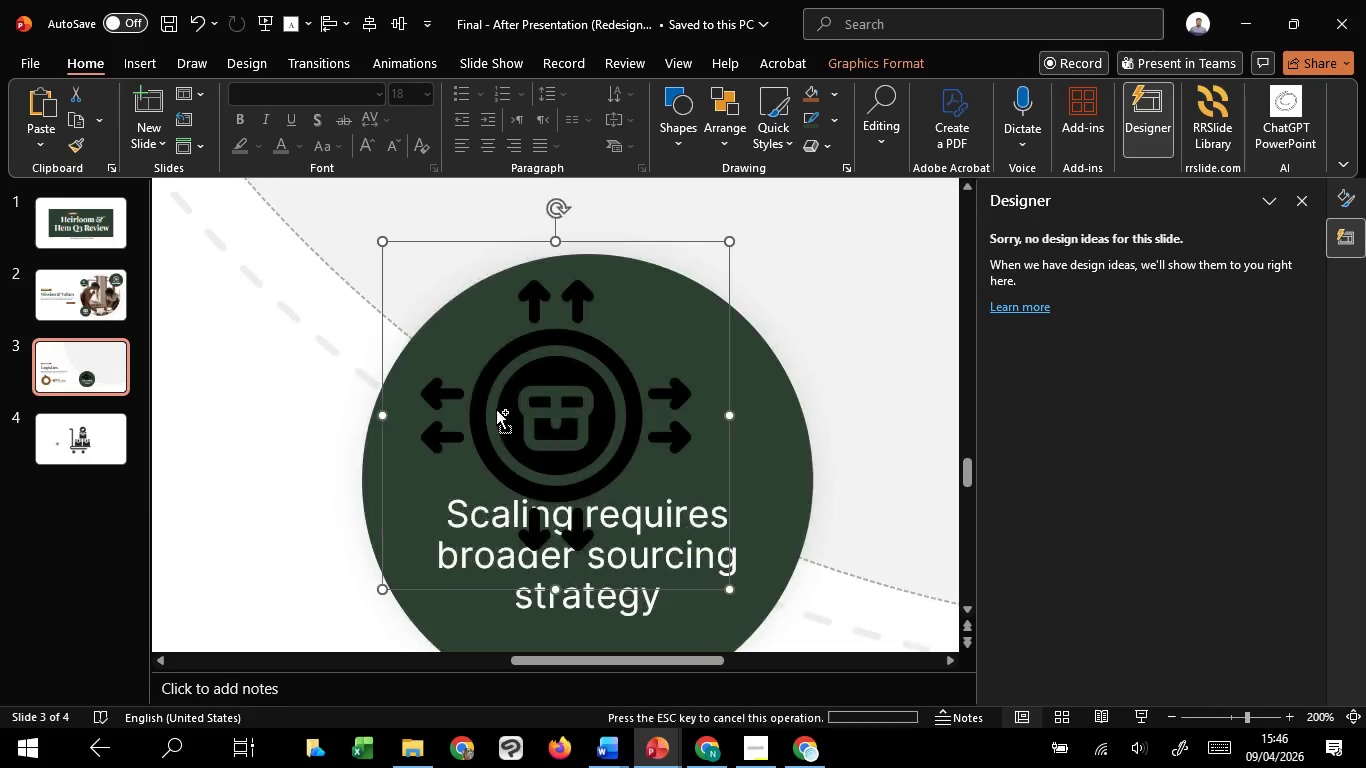 
left_click_drag(start_coordinate=[377, 238], to_coordinate=[421, 285])
 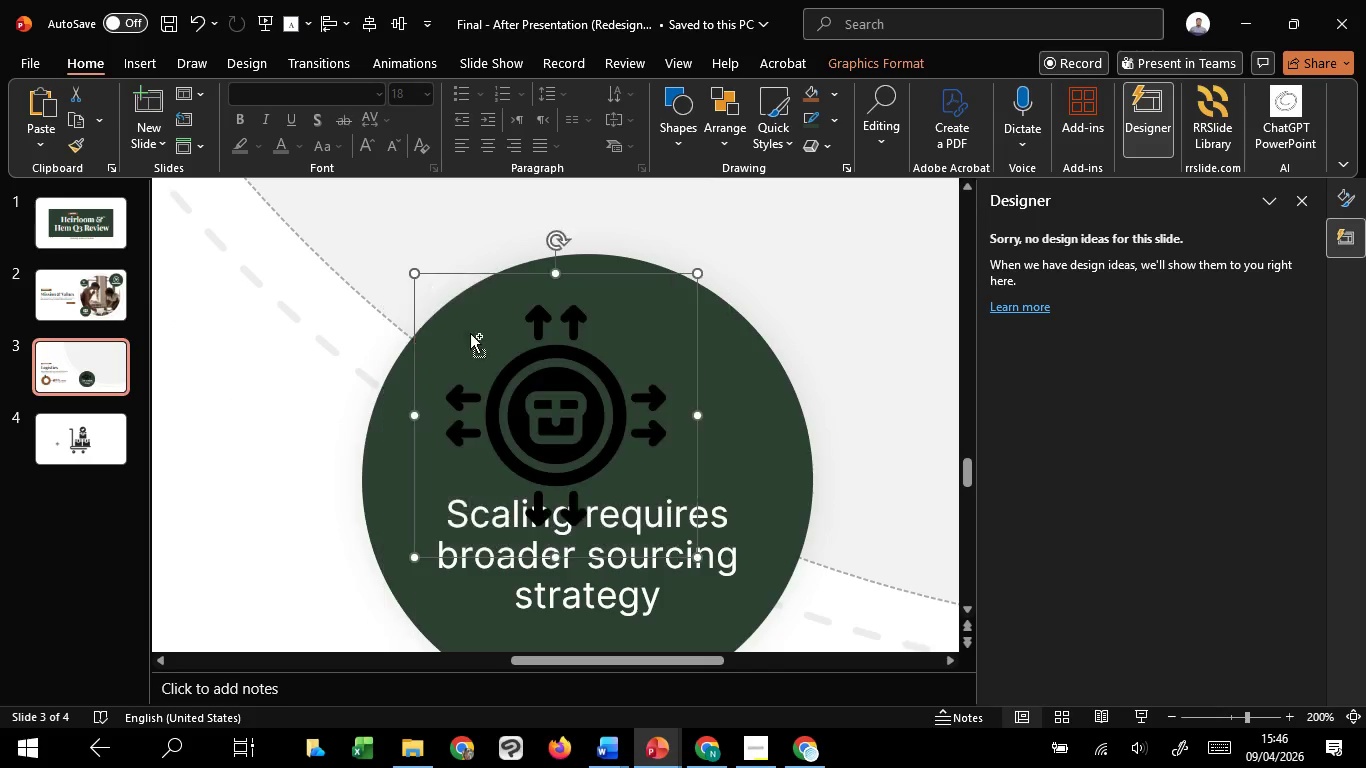 
key(Control+Shift+ShiftLeft)
 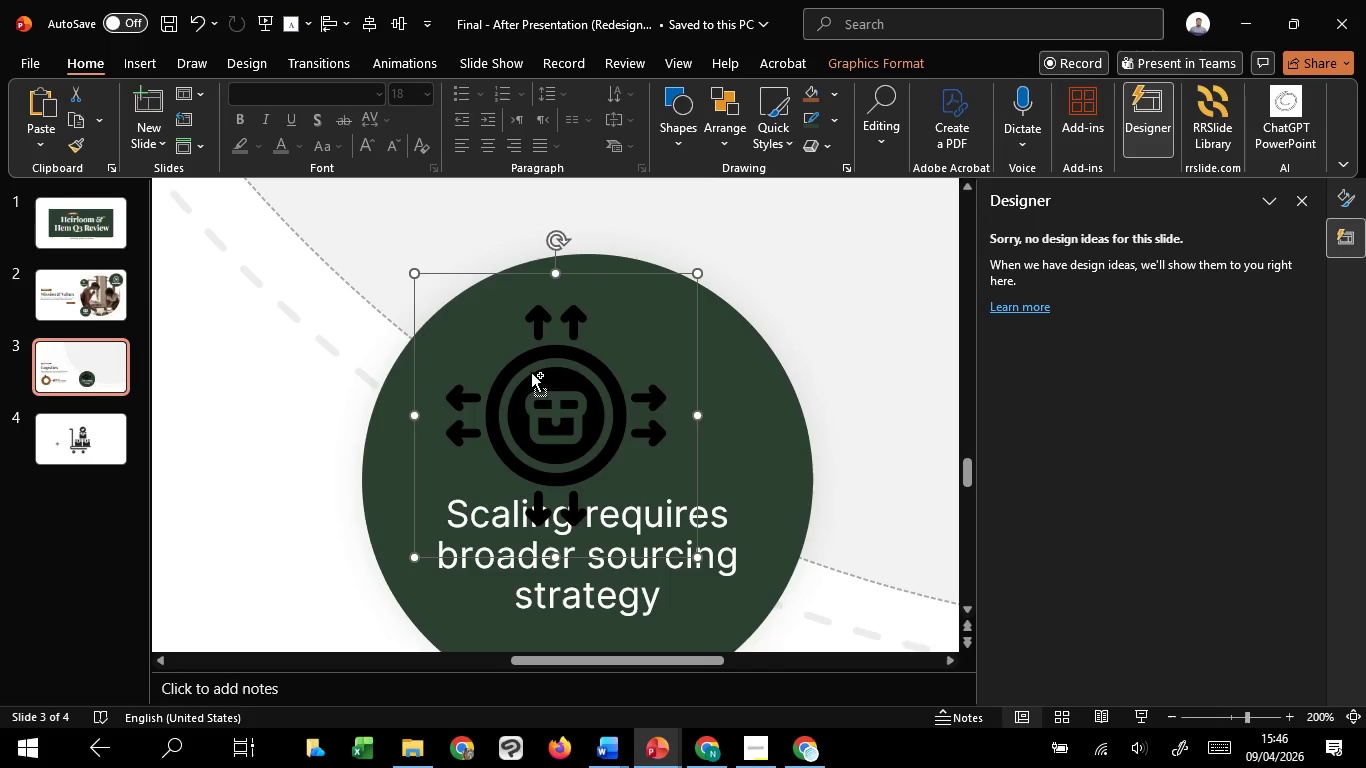 
key(Control+Shift+ShiftLeft)
 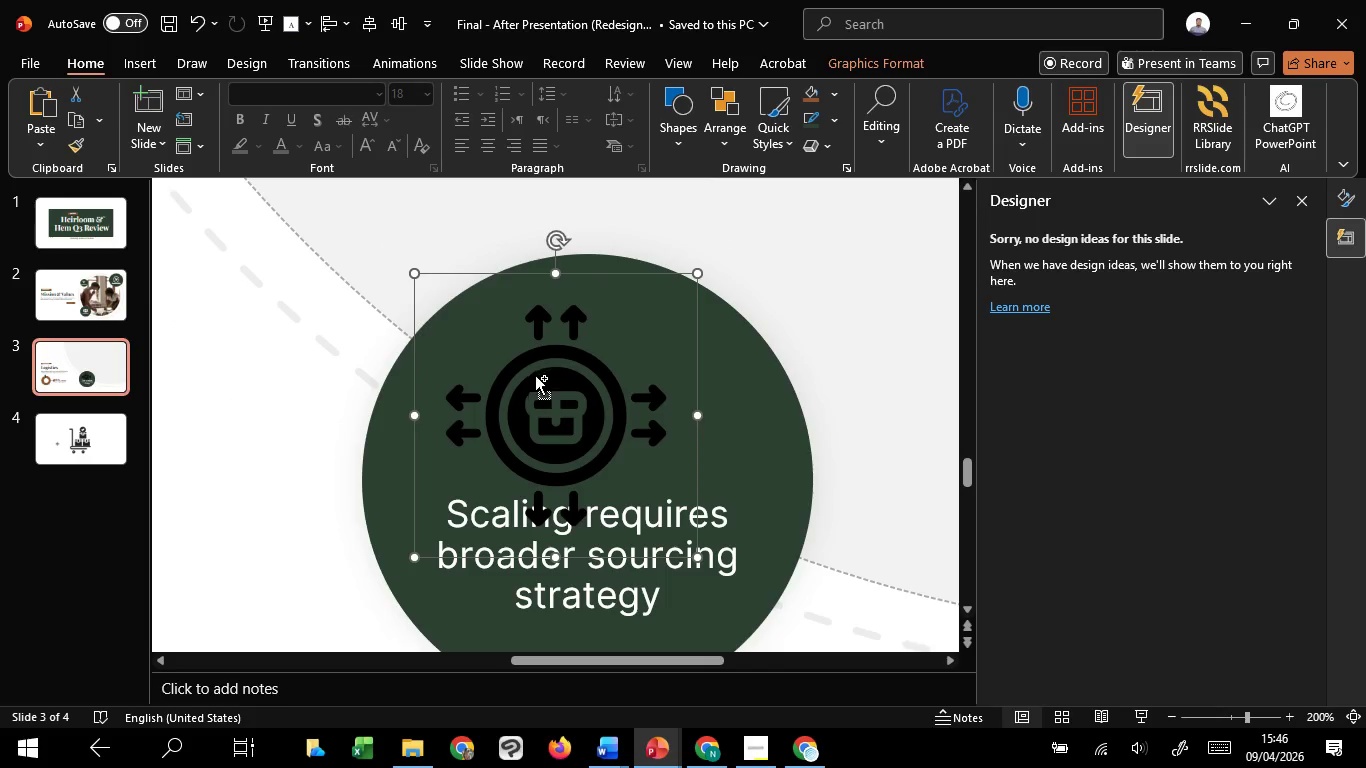 
key(Control+Shift+ShiftLeft)
 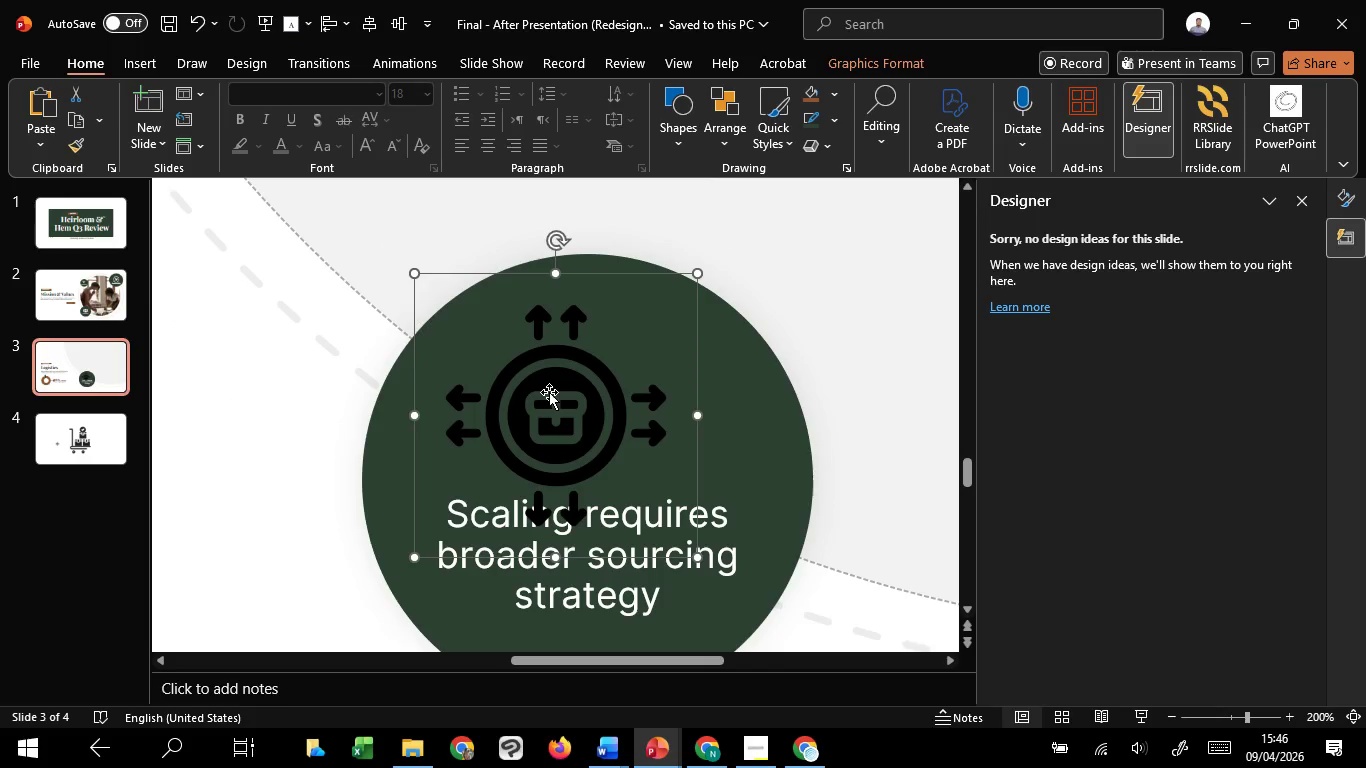 
left_click_drag(start_coordinate=[549, 392], to_coordinate=[602, 394])
 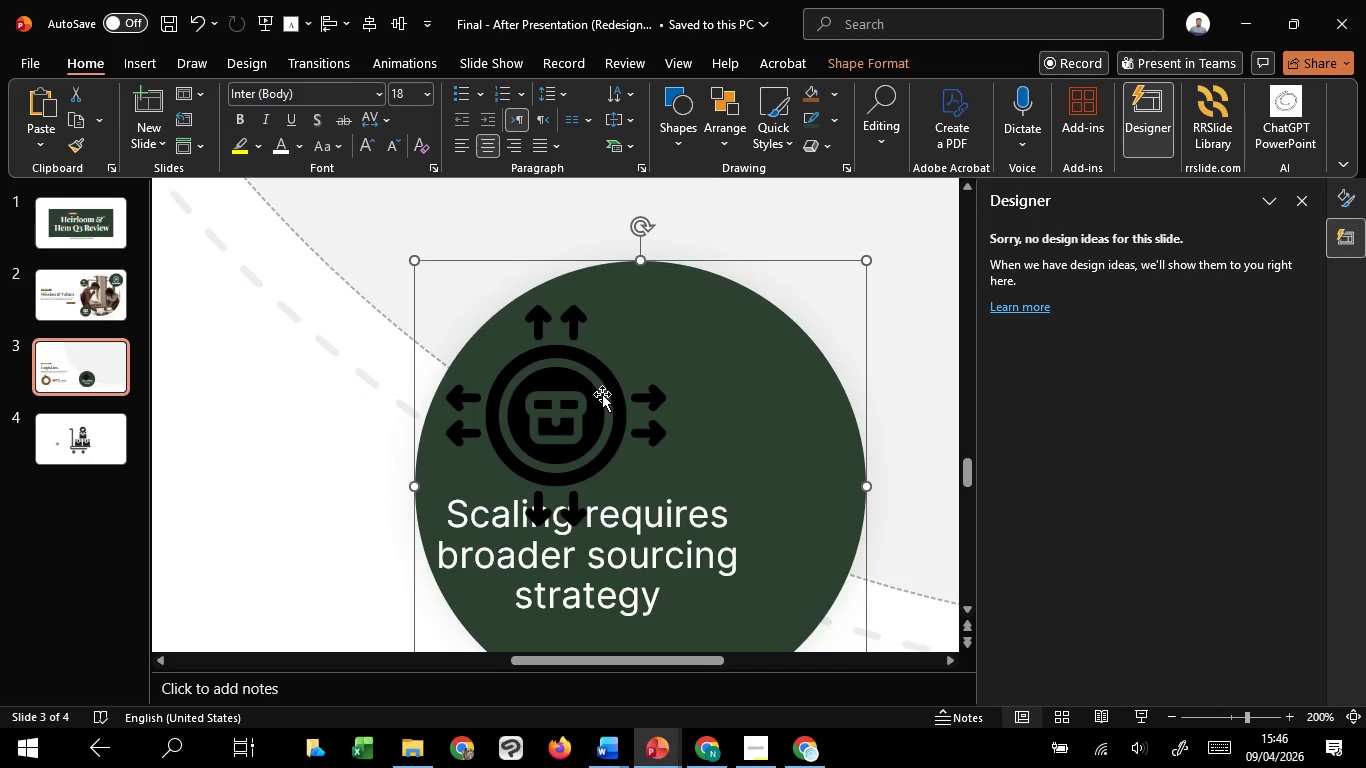 
key(Control+Z)
 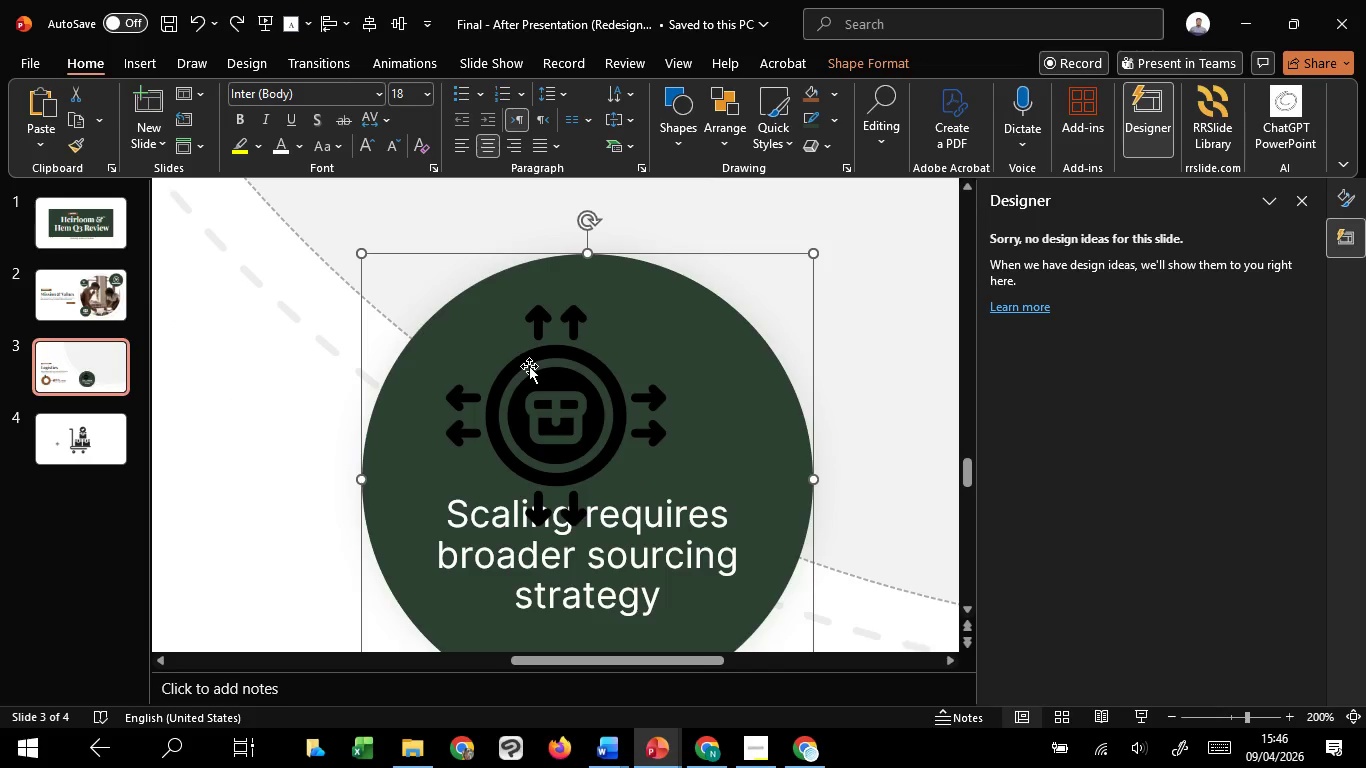 
left_click([529, 366])
 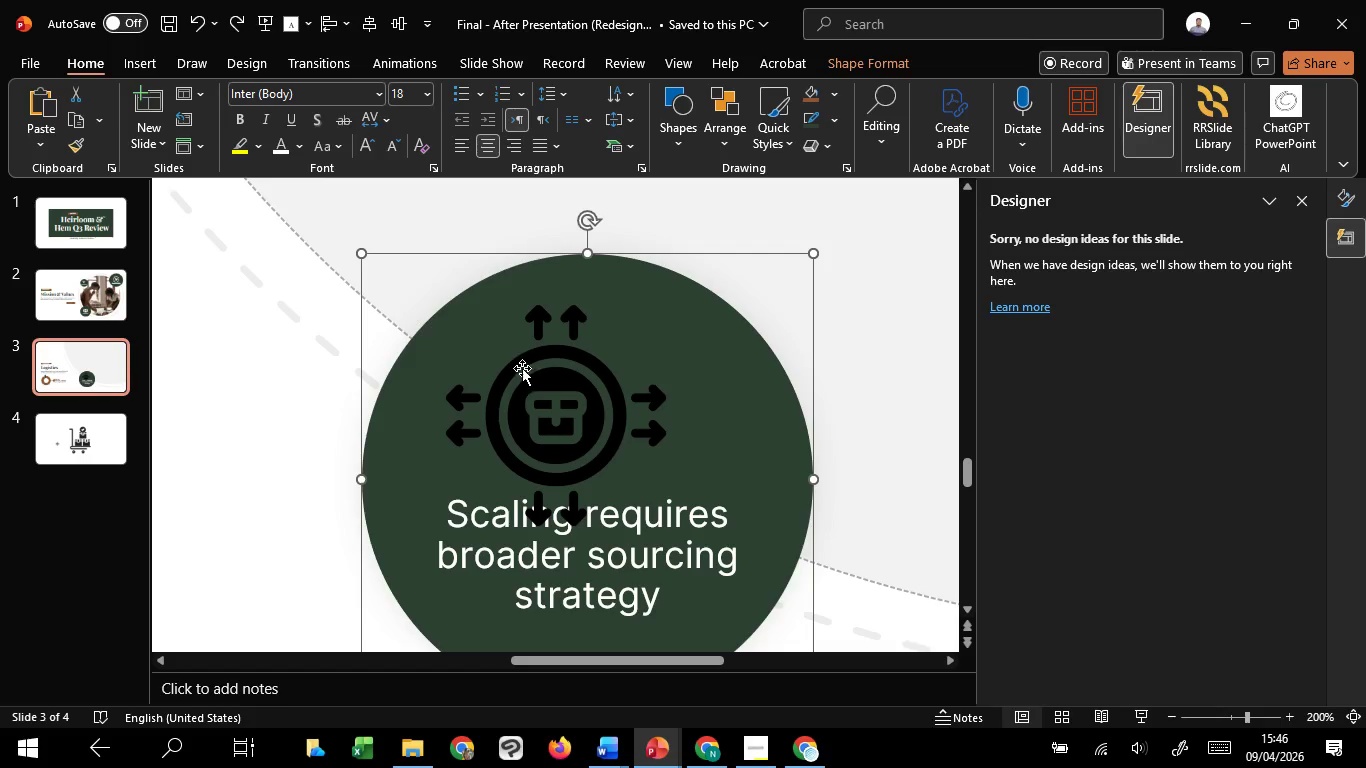 
double_click([517, 363])
 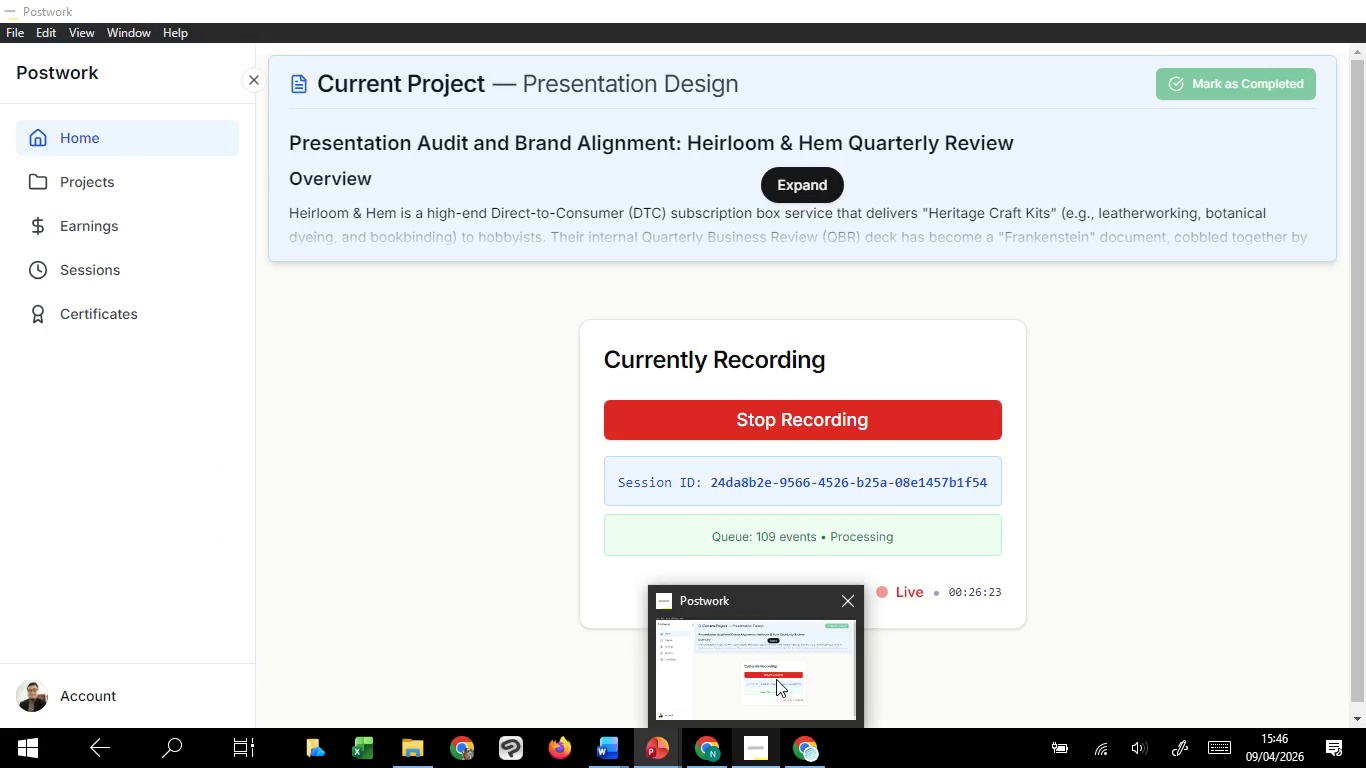 
hold_key(key=ControlLeft, duration=1.16)
hold_key(key=ShiftLeft, duration=0.88)
left_click([408, 268])
 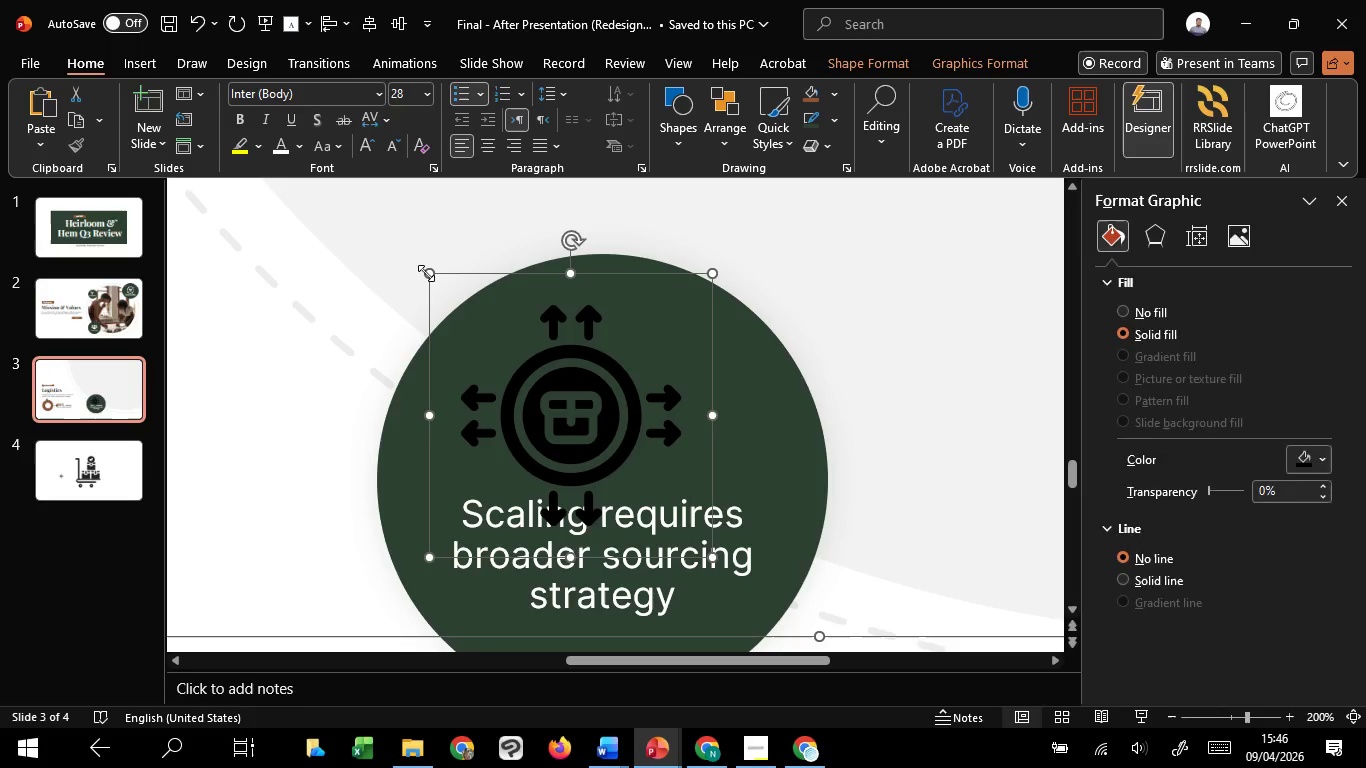 
hold_key(key=ControlLeft, duration=1.14)
left_click_drag(start_coordinate=[432, 274], to_coordinate=[473, 330])
 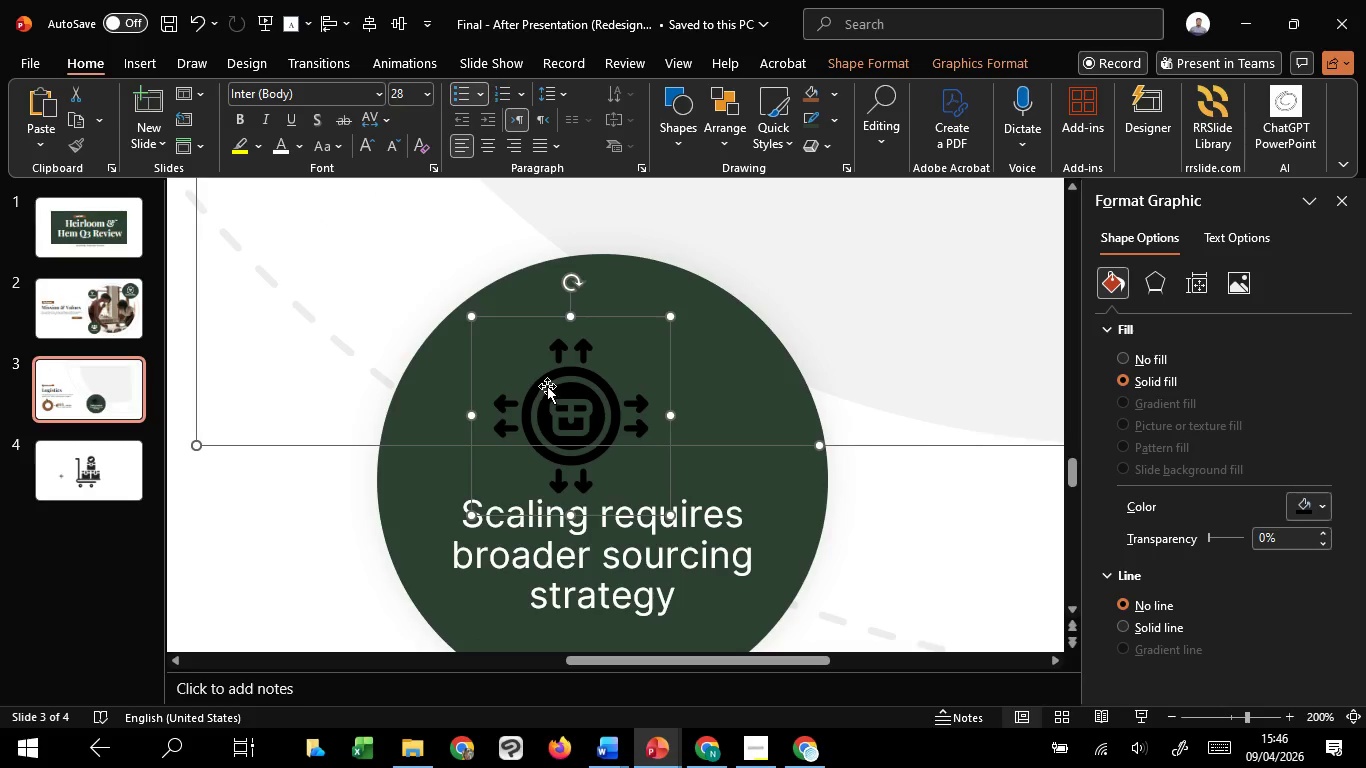 
hold_key(key=ShiftLeft, duration=0.97)
 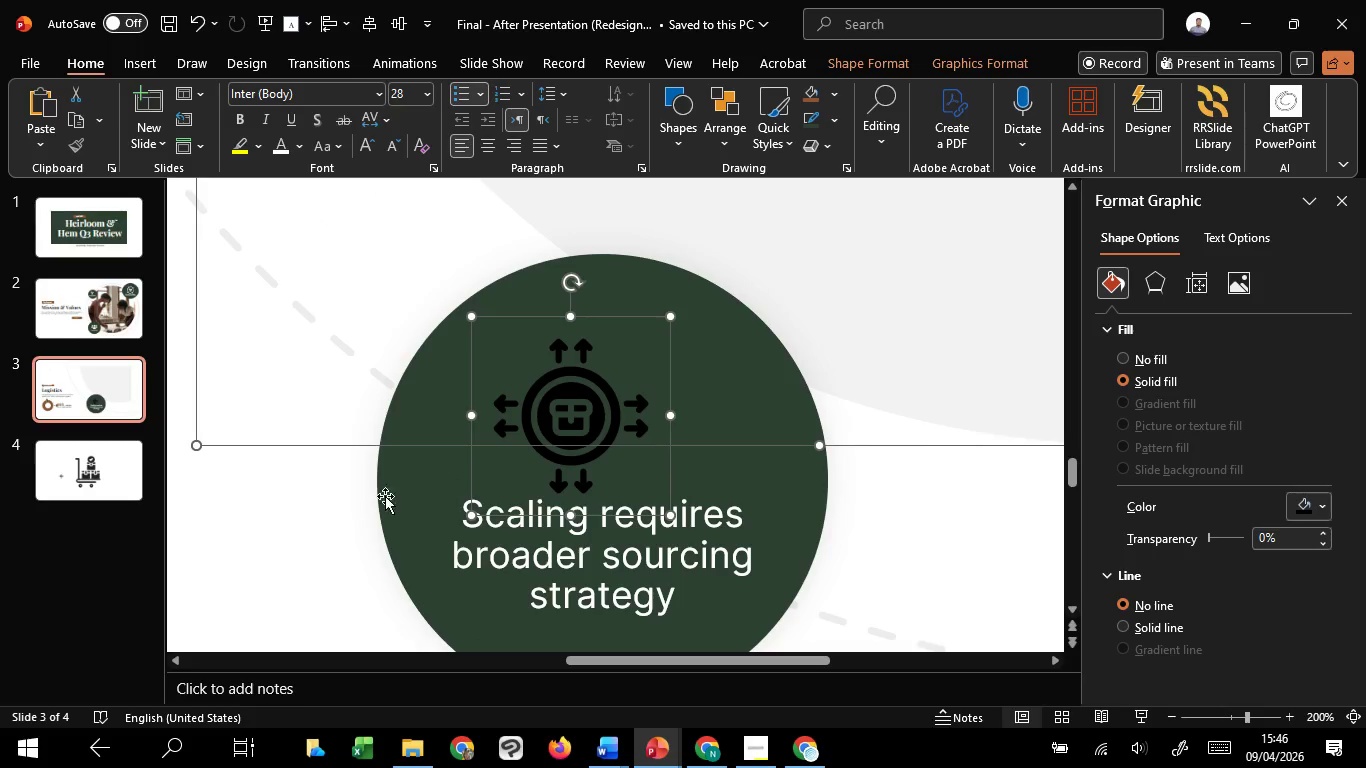 
left_click([342, 503])
 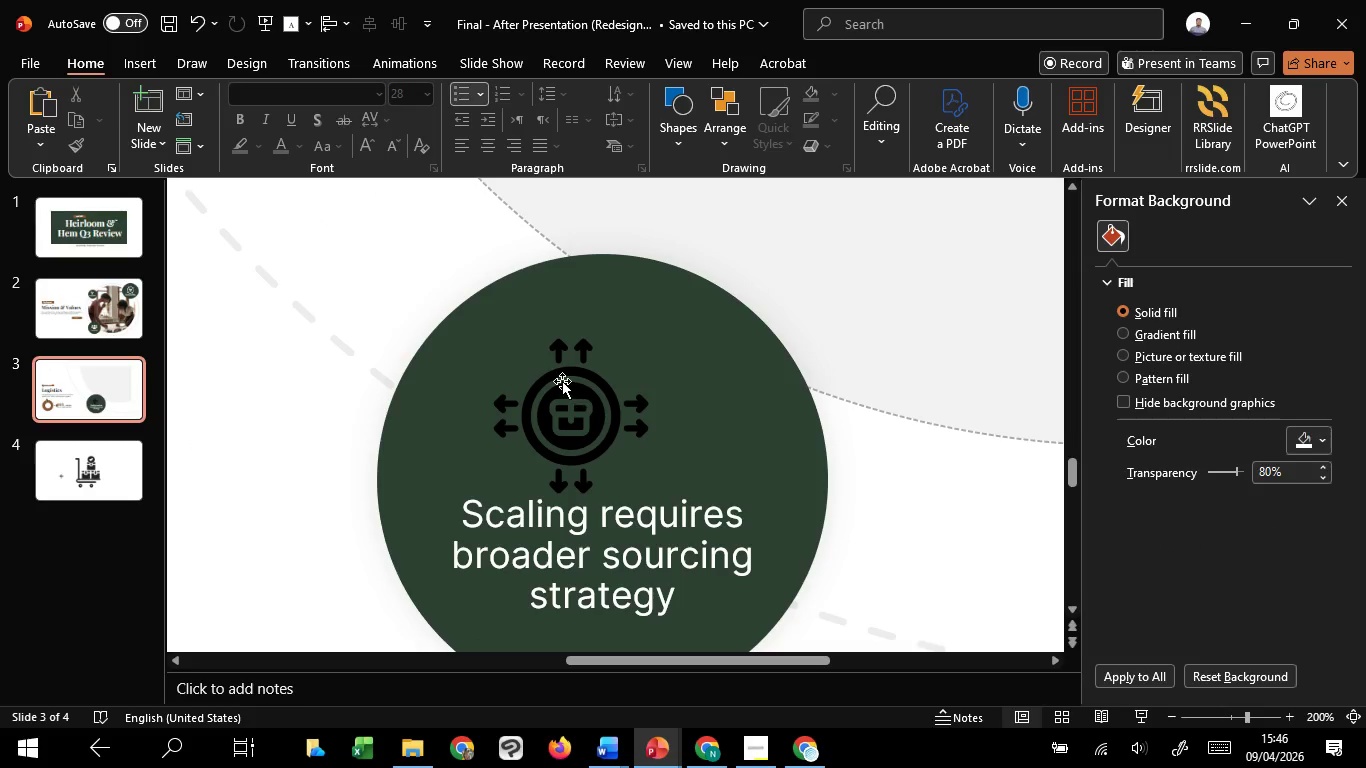 
left_click([562, 381])
 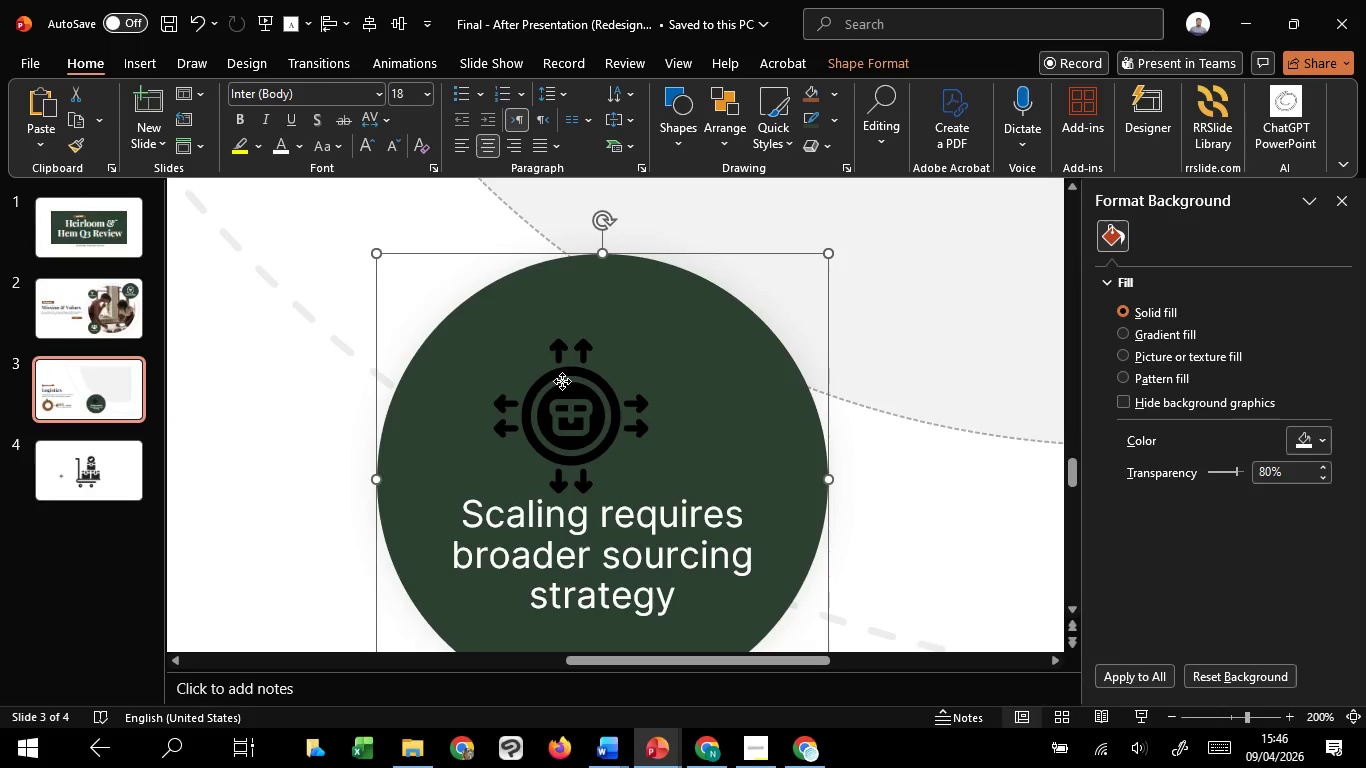 
hold_key(key=ControlLeft, duration=1.42)
scroll: coordinate [562, 381], scroll_direction: down, amount: 11.0
 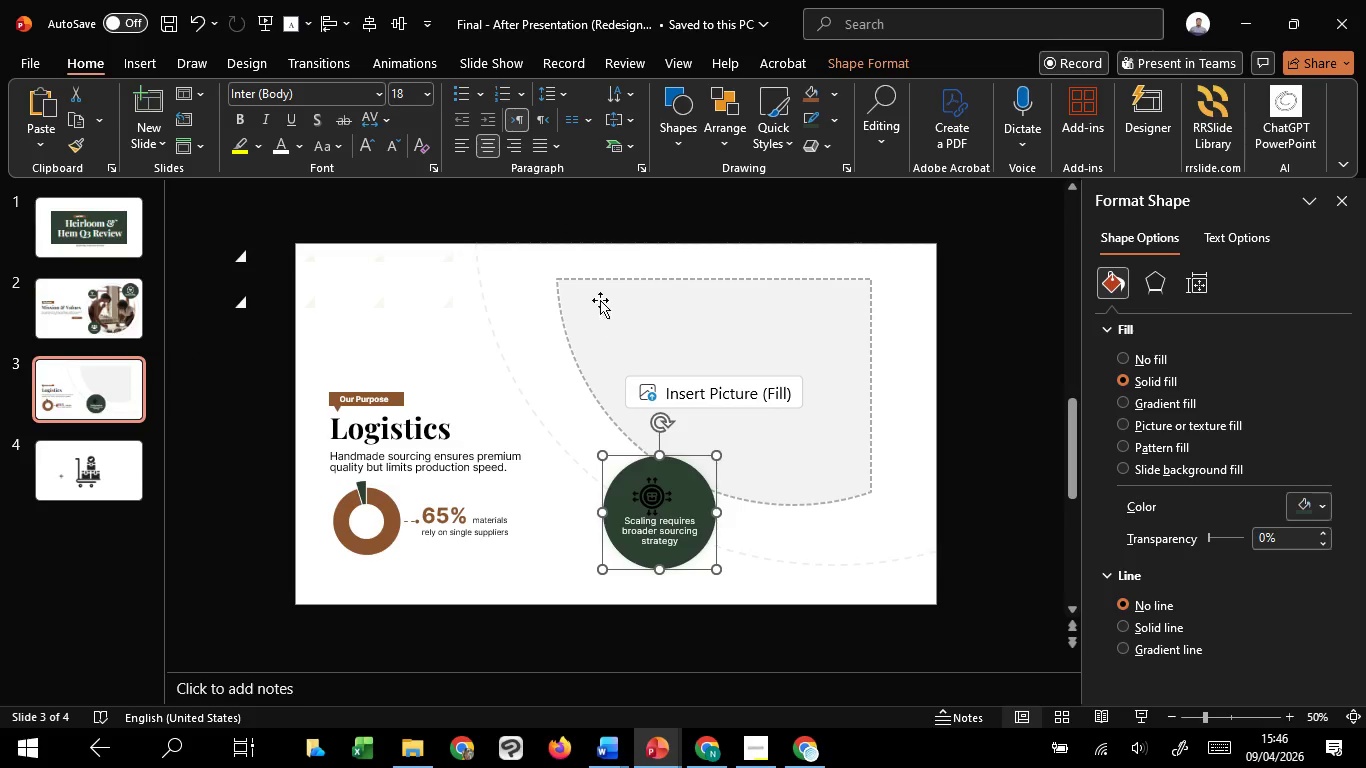 
left_click([600, 300])
 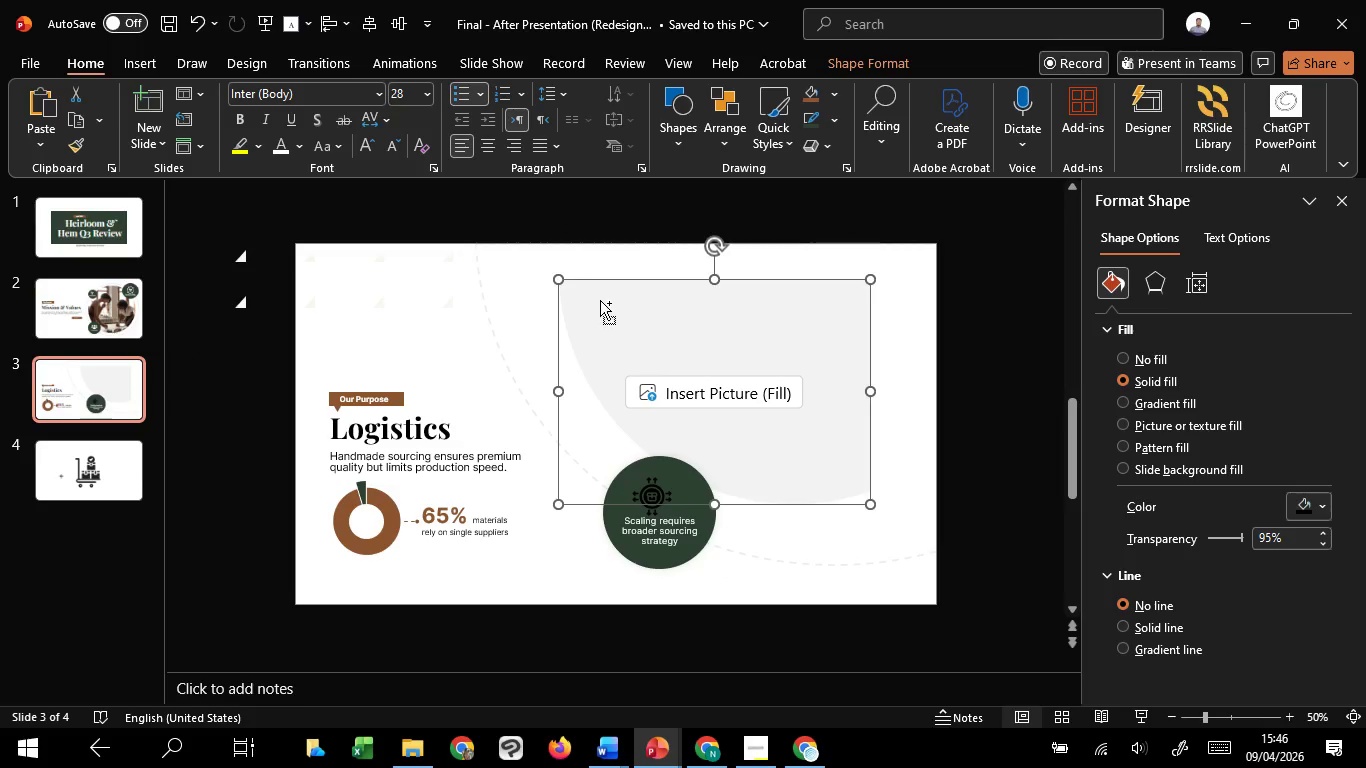 
key(Control+Z)
 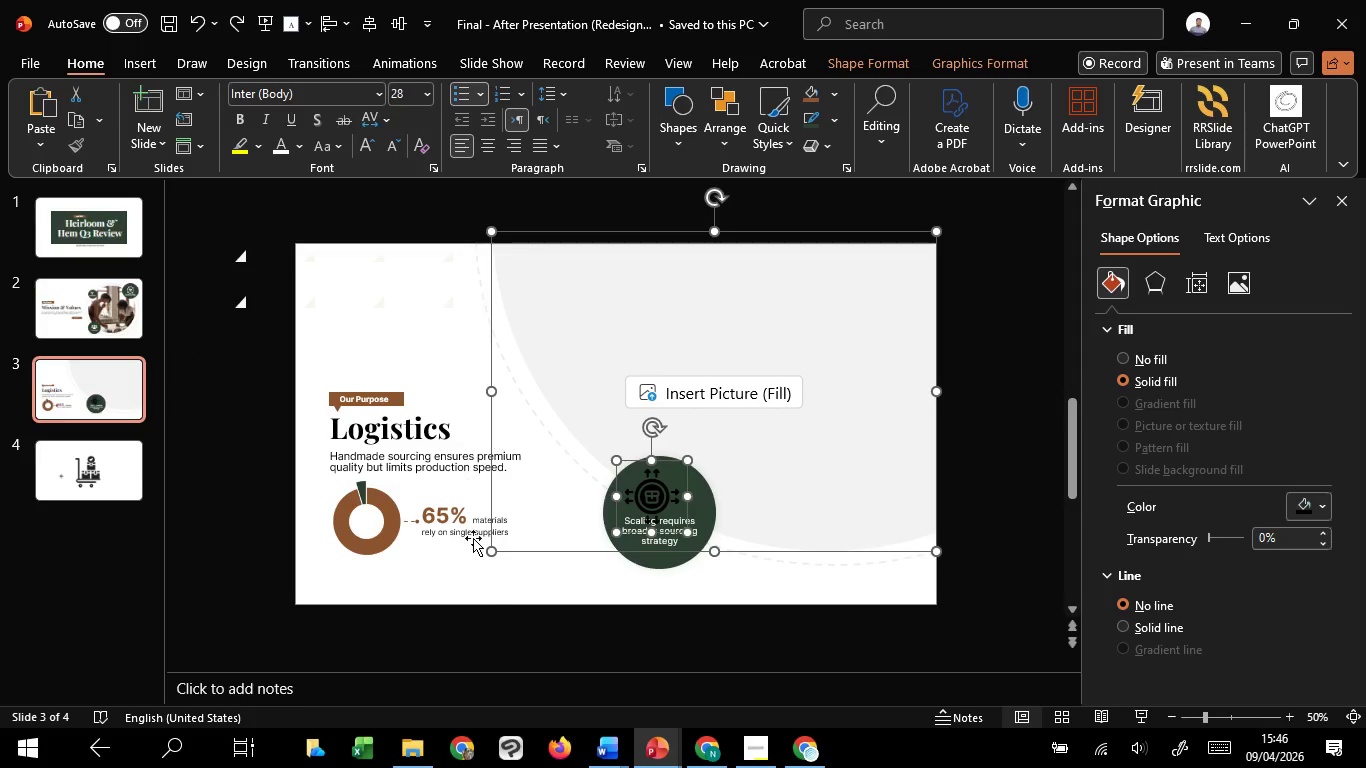 
left_click([490, 583])
 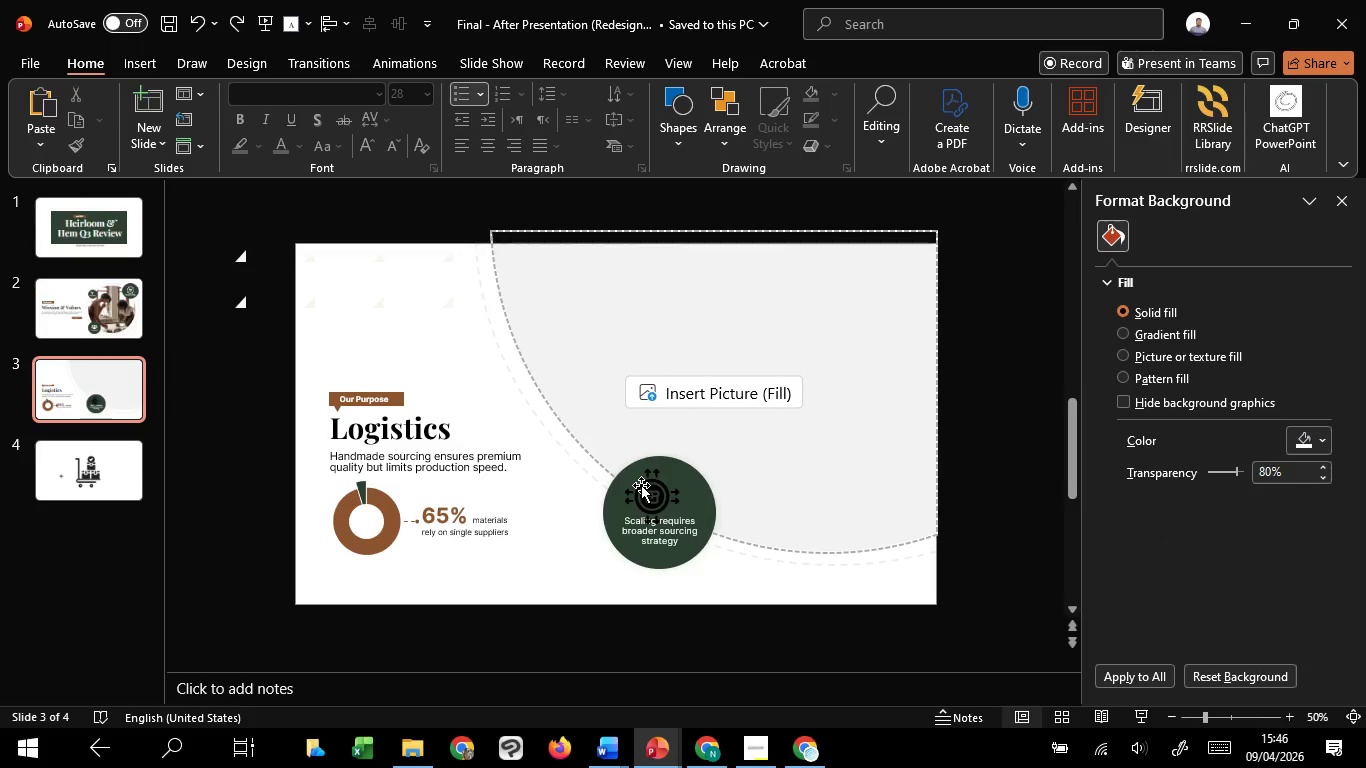 
left_click([641, 485])
 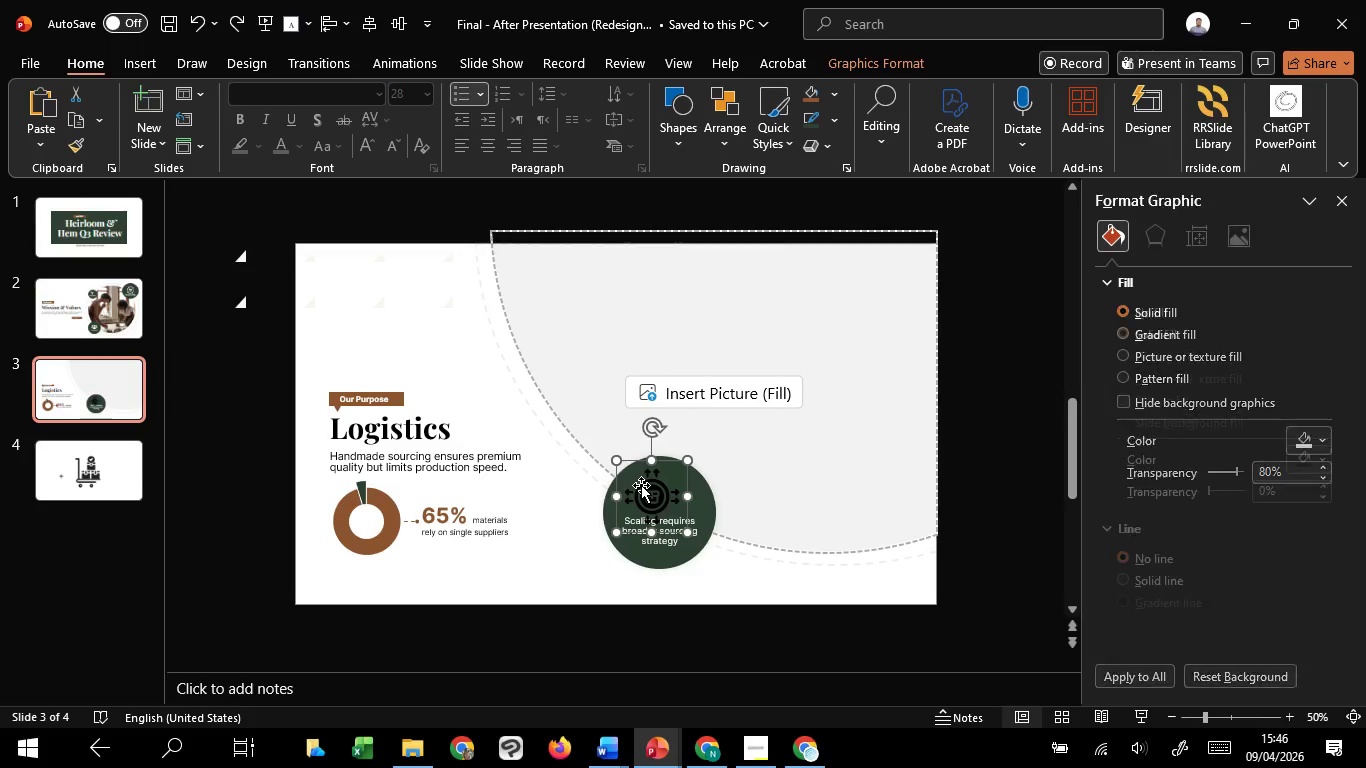 
hold_key(key=ControlLeft, duration=2.44)
scroll: coordinate [641, 485], scroll_direction: up, amount: 5.0
 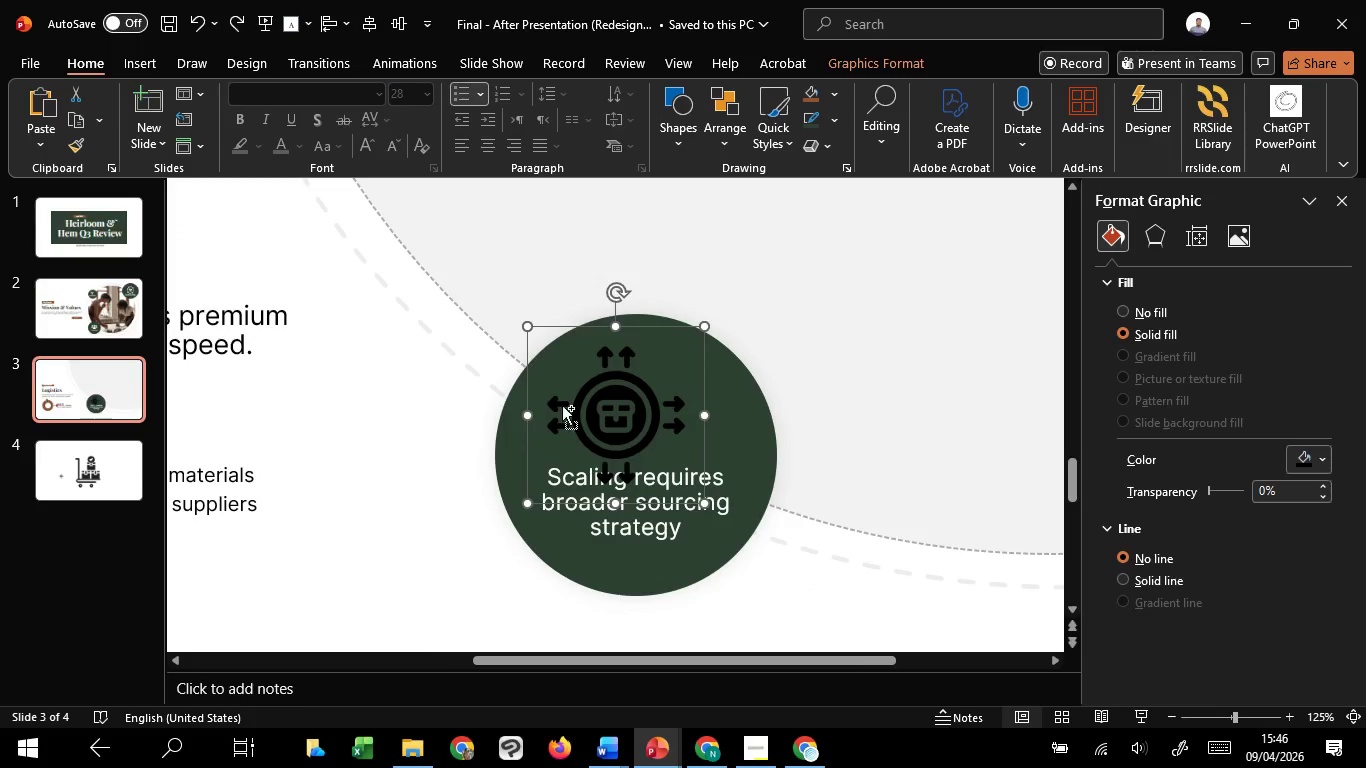 
hold_key(key=ShiftLeft, duration=1.51)
left_click_drag(start_coordinate=[526, 327], to_coordinate=[571, 370])
 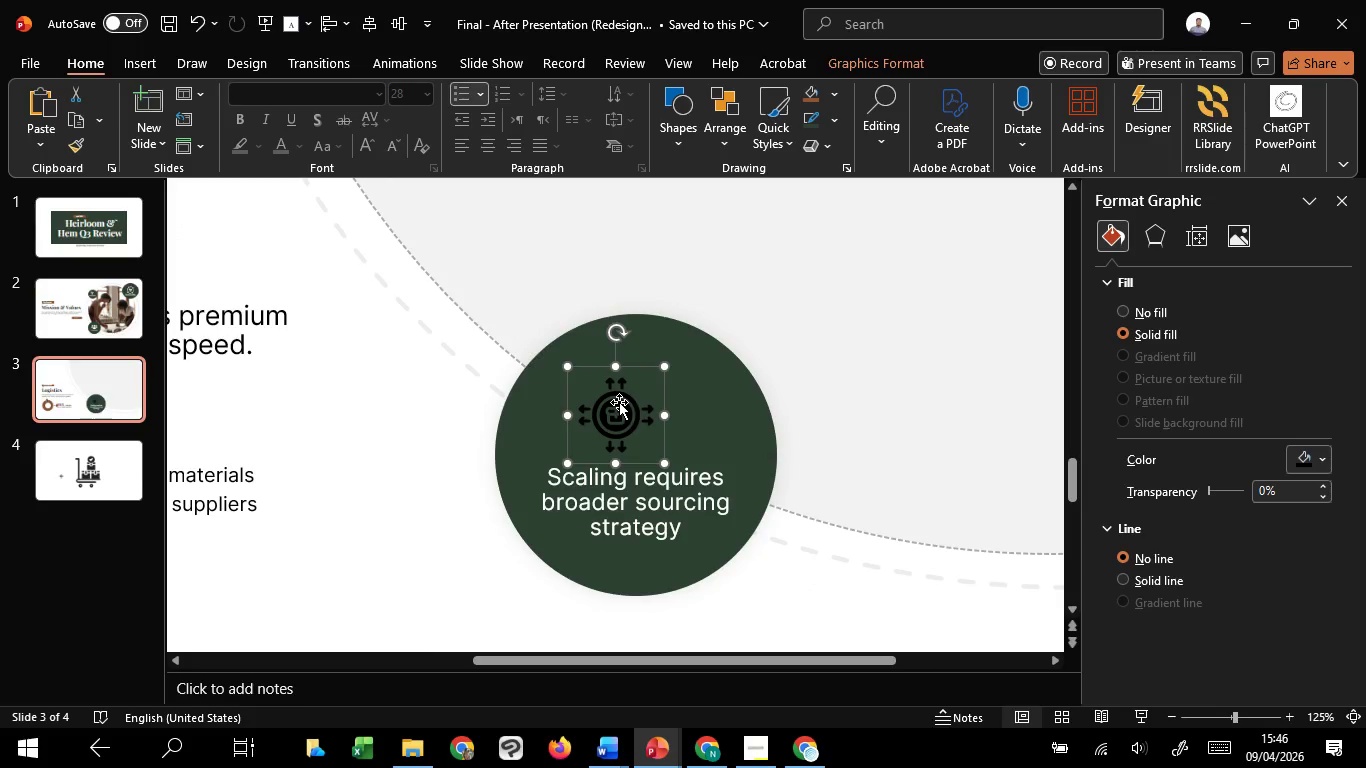 
left_click_drag(start_coordinate=[619, 402], to_coordinate=[642, 394])
 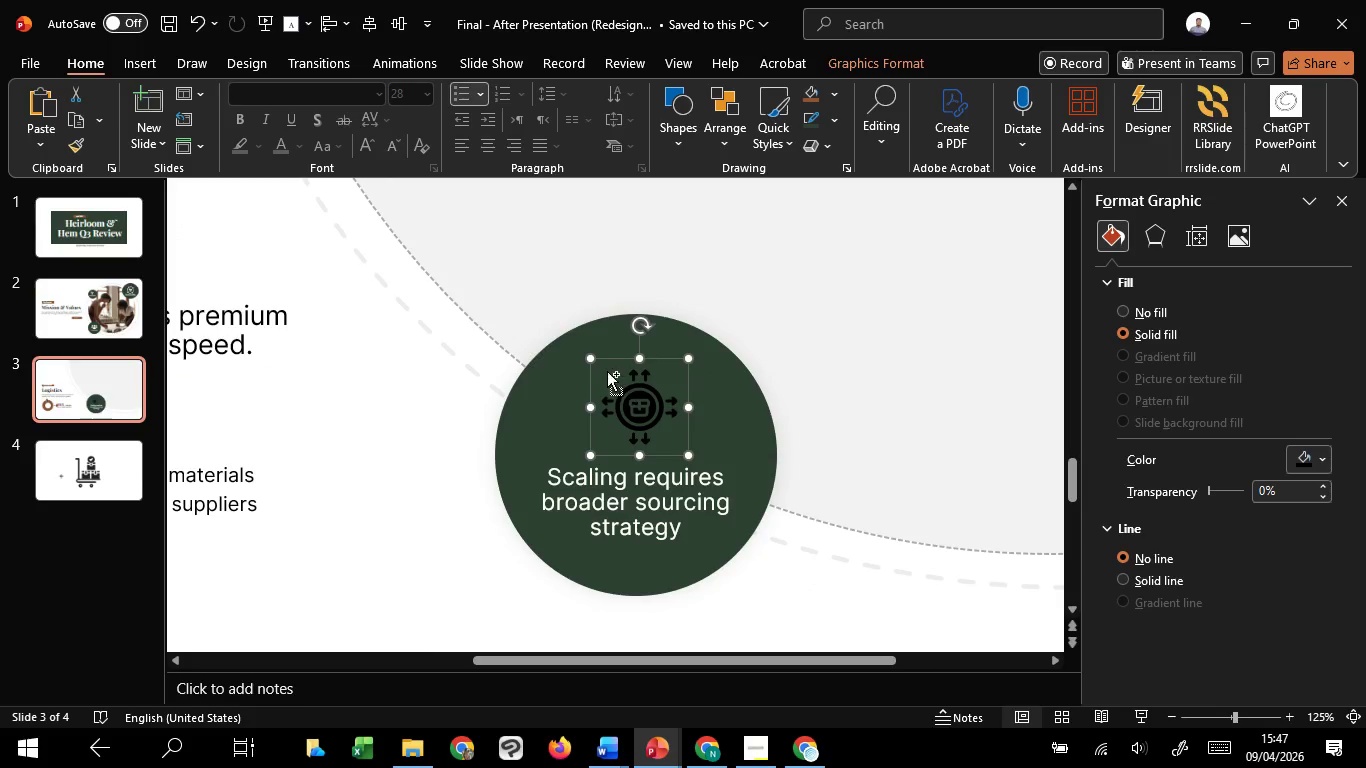 
hold_key(key=ControlLeft, duration=1.55)
hold_key(key=ShiftLeft, duration=1.51)
left_click_drag(start_coordinate=[592, 355], to_coordinate=[575, 348])
 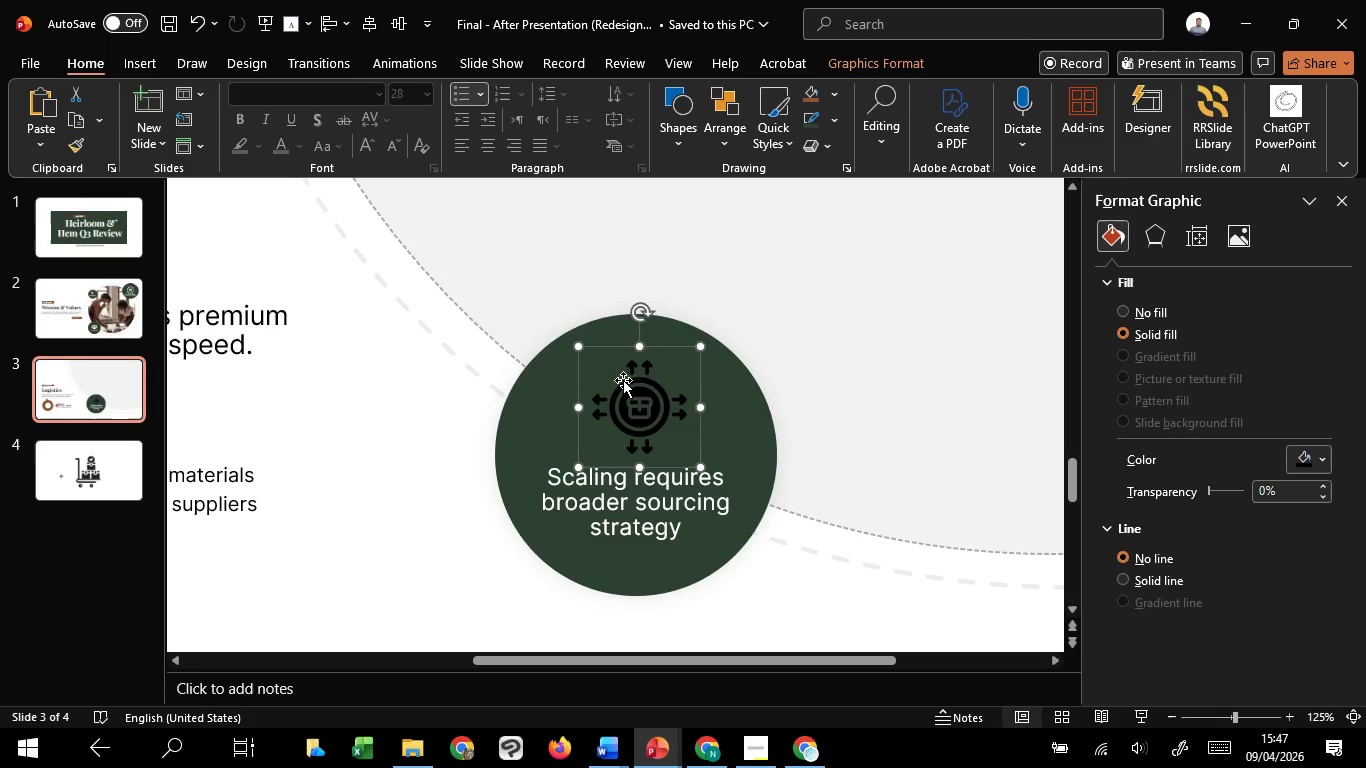 
key(Control+Shift+ShiftLeft)
 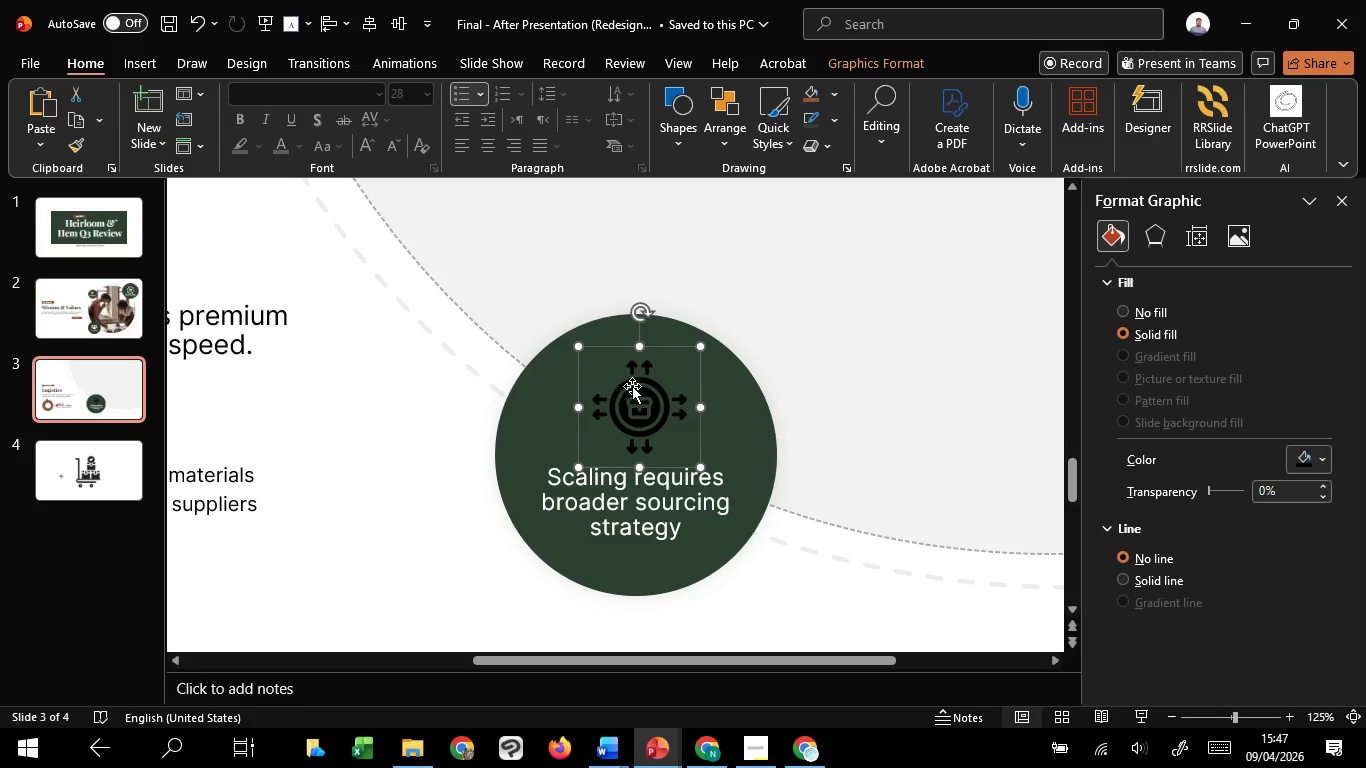 
key(Control+Shift+ShiftLeft)
 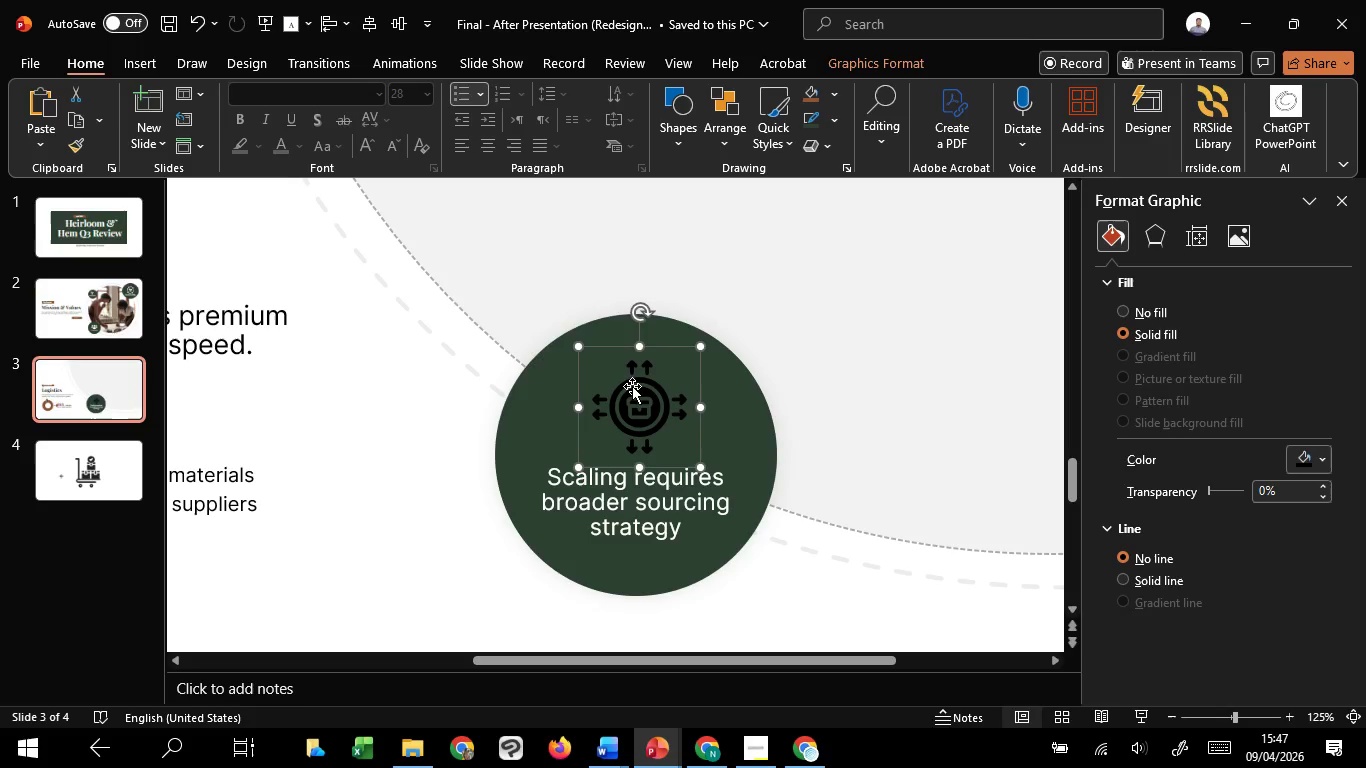 
key(Control+Shift+ShiftLeft)
 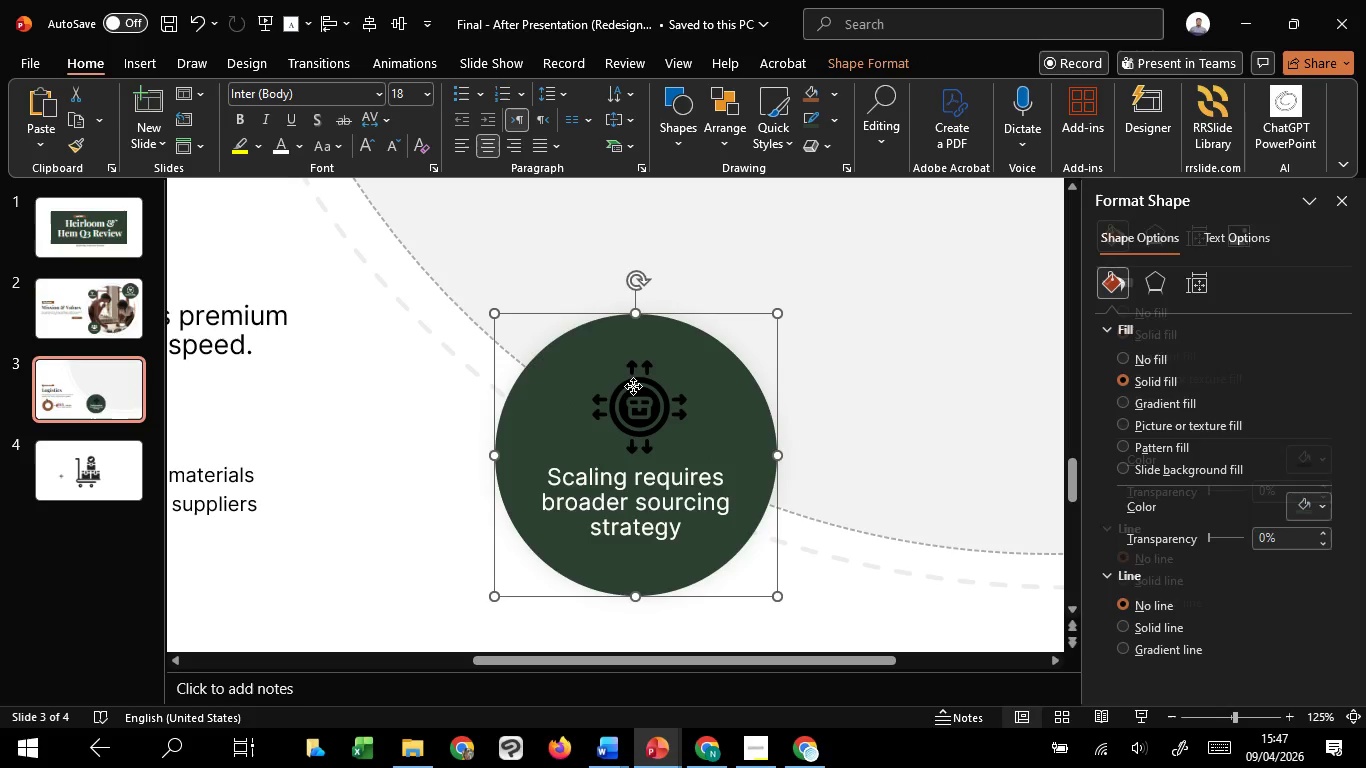 
left_click([633, 386])
 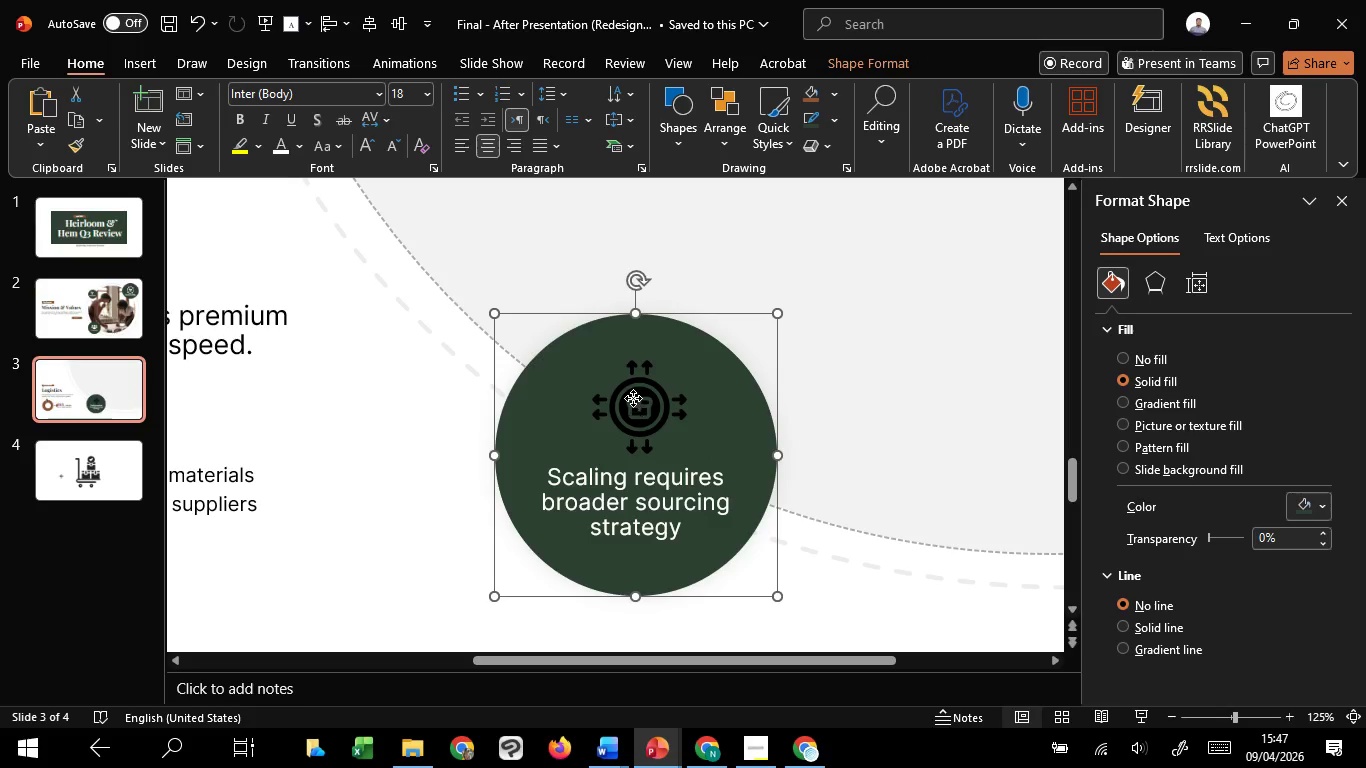 
left_click([633, 398])
 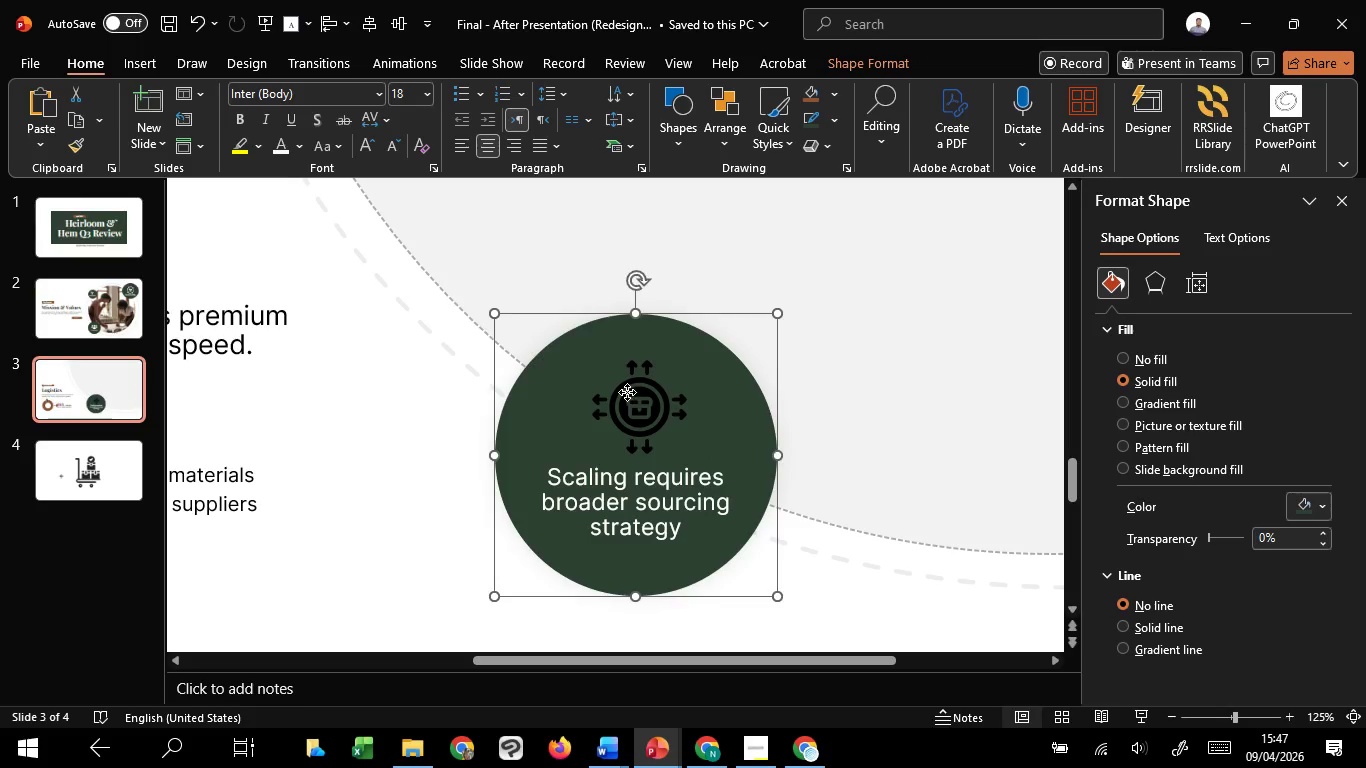 
left_click([627, 392])
 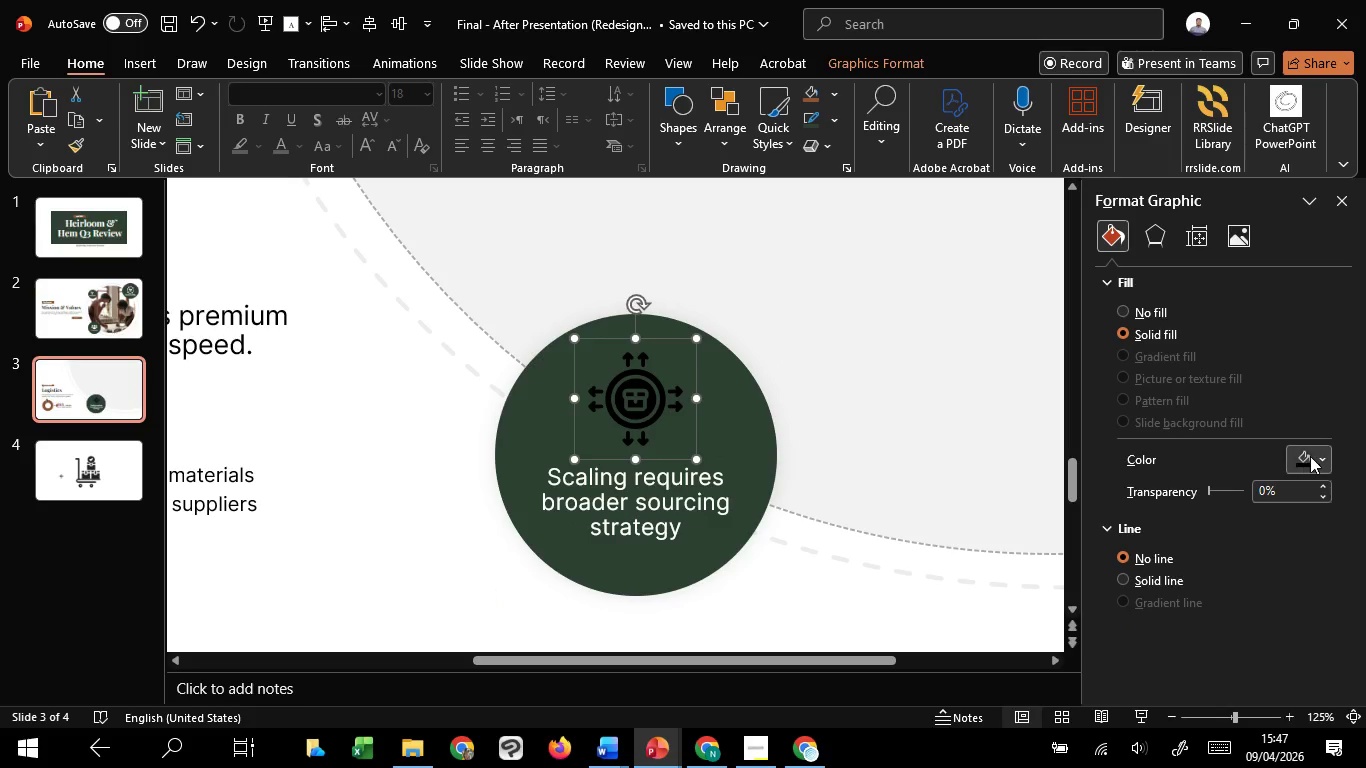 
wait(5.53)
 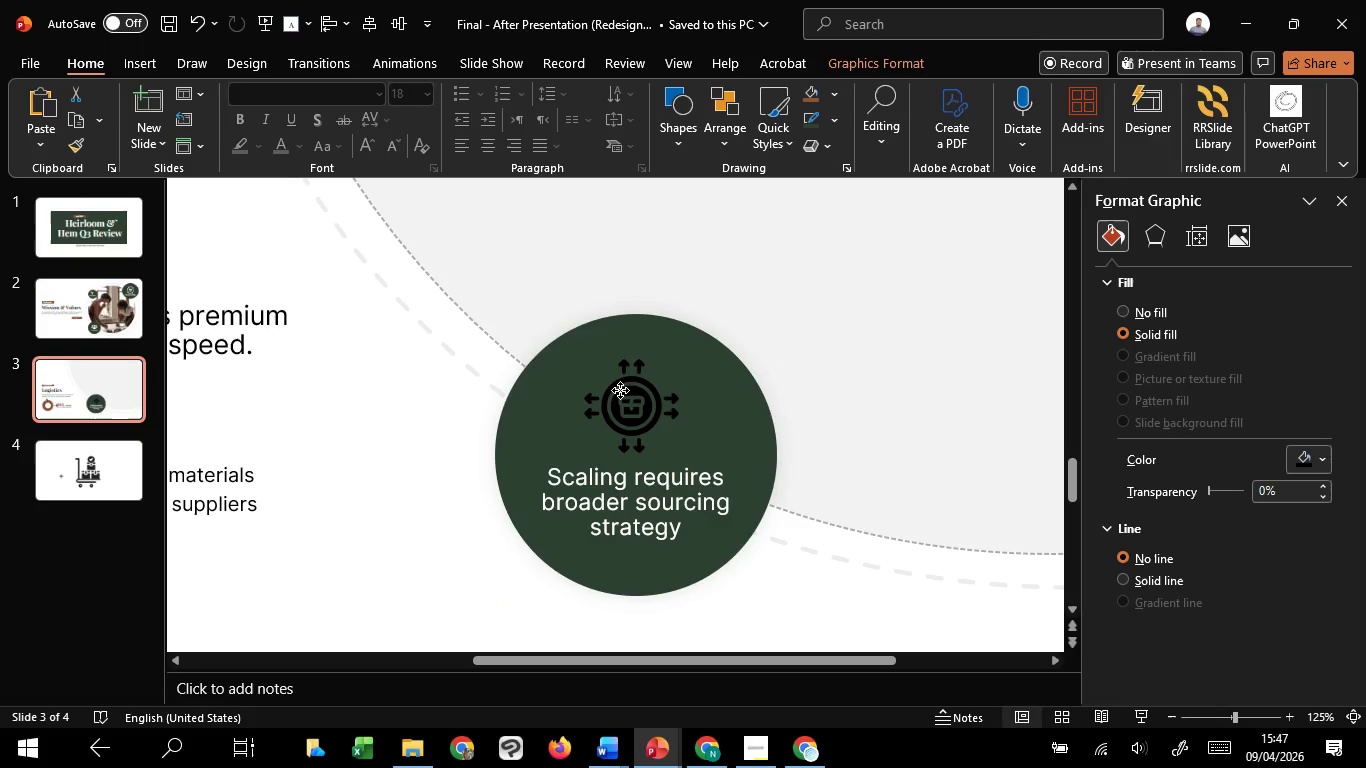 
left_click([1252, 166])
 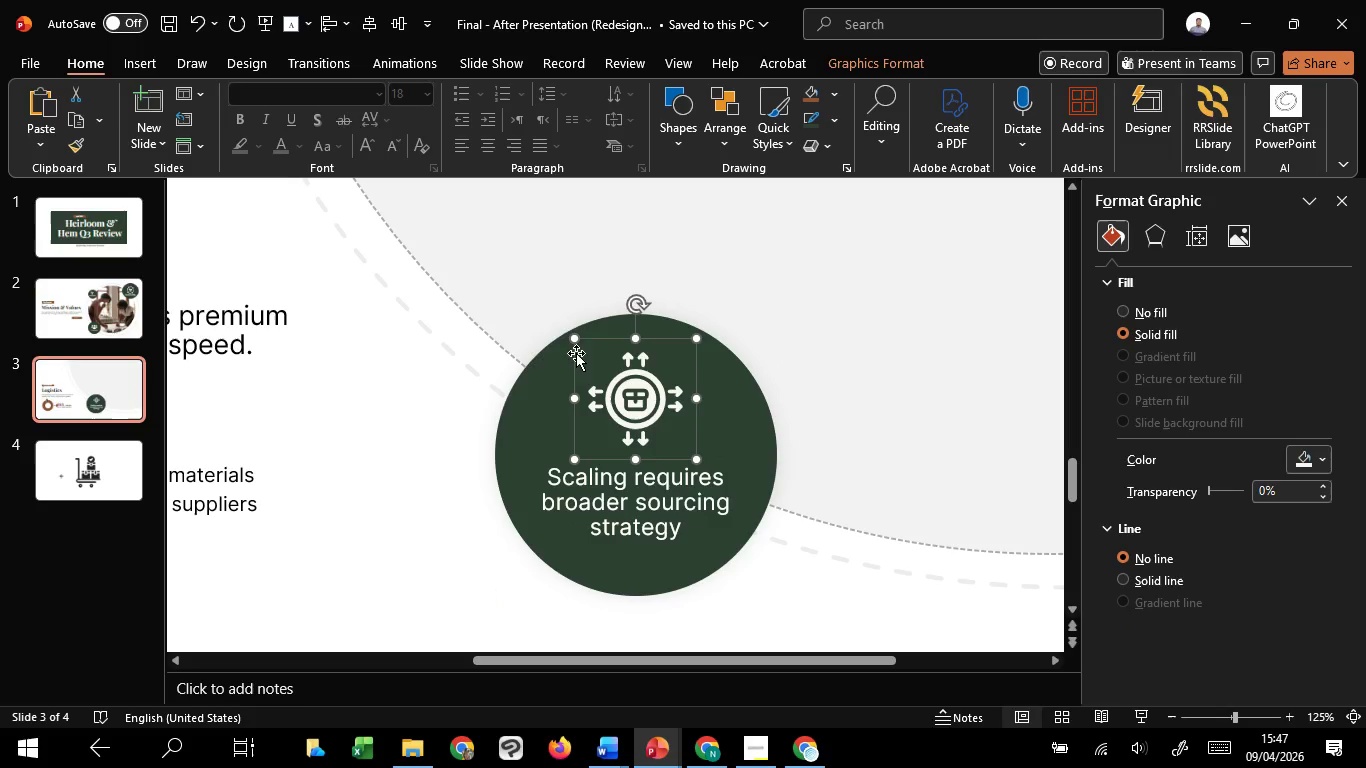 
hold_key(key=ControlLeft, duration=1.91)
hold_key(key=ShiftLeft, duration=1.52)
left_click_drag(start_coordinate=[574, 335], to_coordinate=[564, 331])
 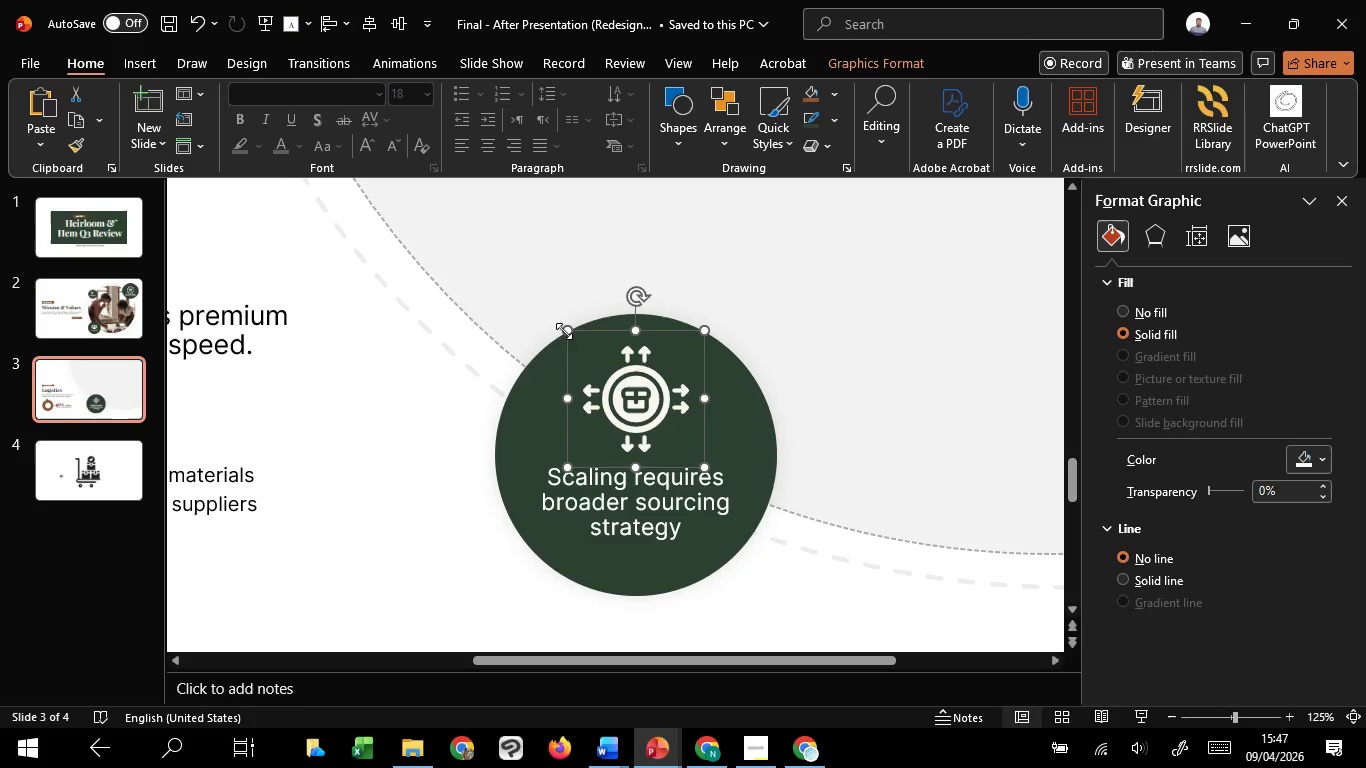 
key(Control+Shift+ShiftLeft)
 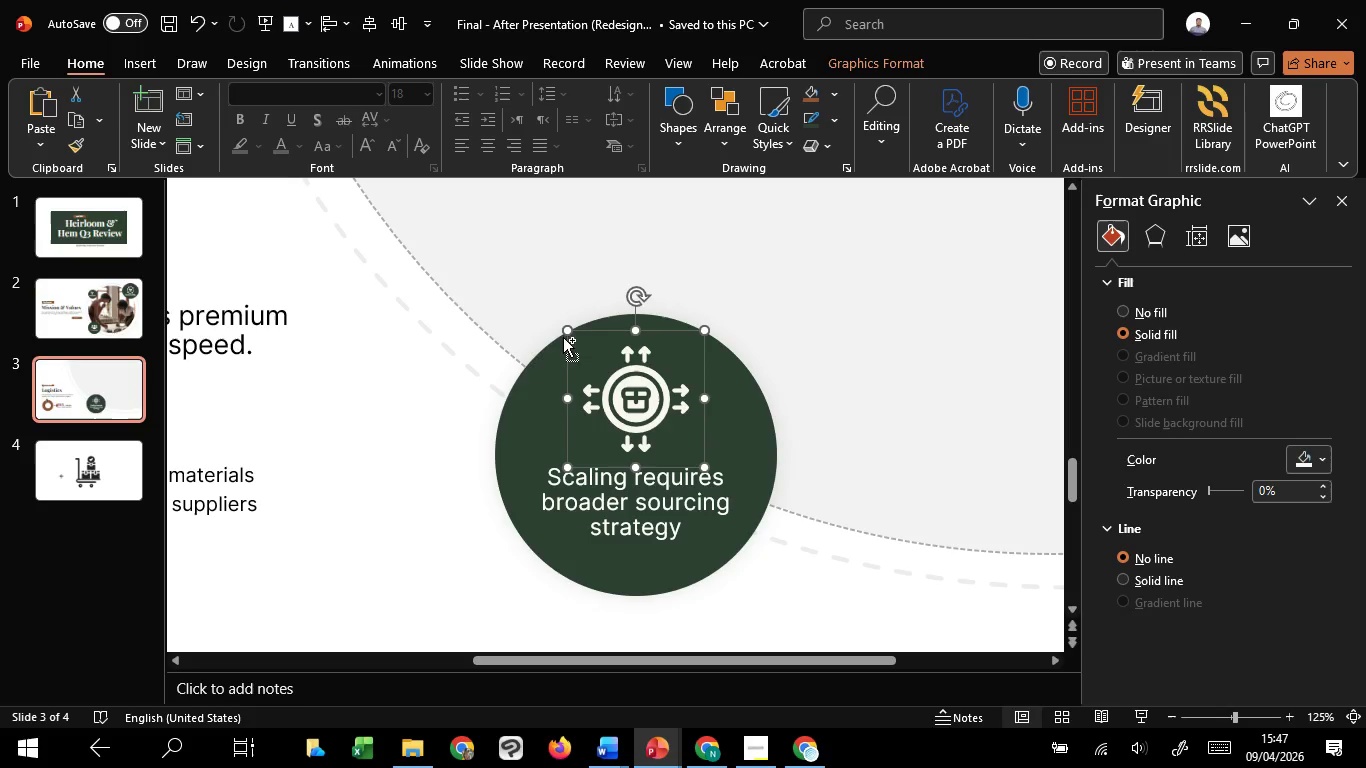 
key(Control+Shift+ShiftLeft)
 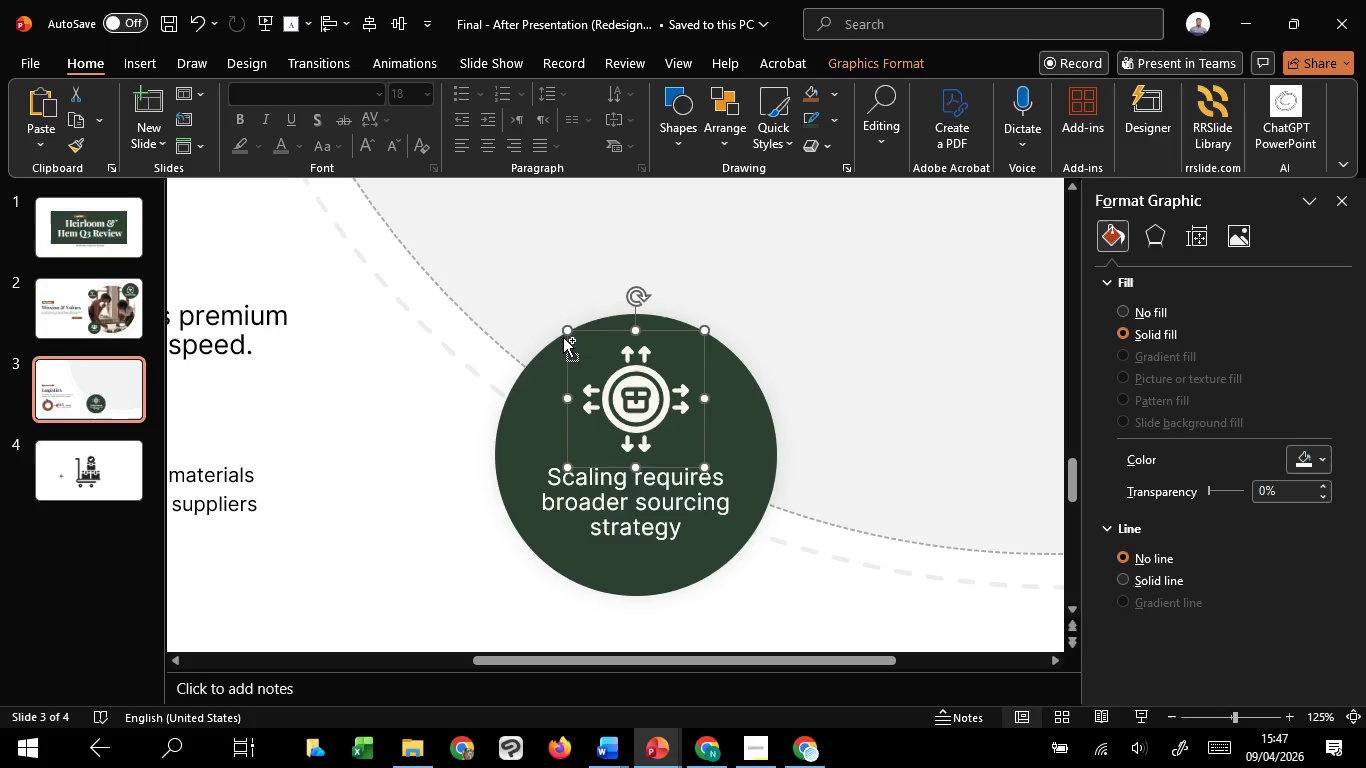 
key(Control+Shift+ShiftLeft)
 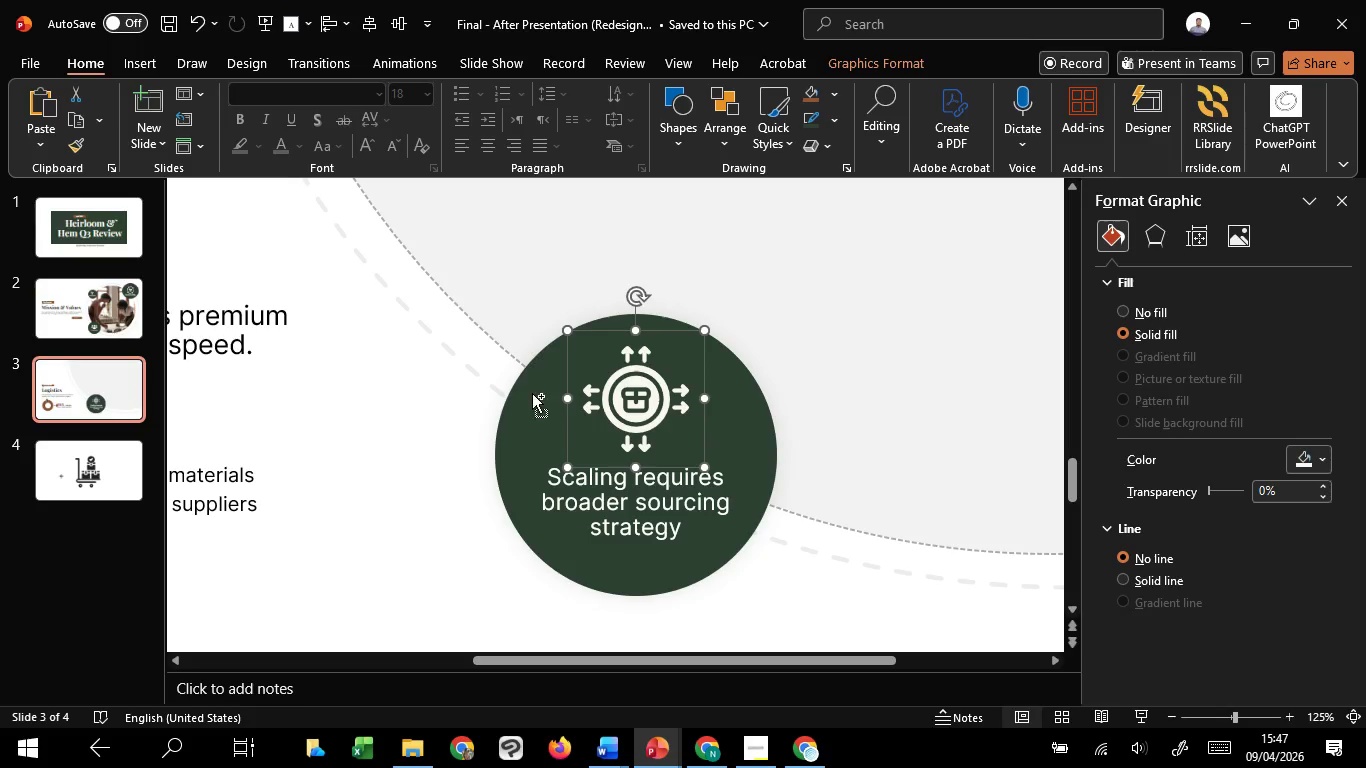 
key(Control+Shift+ShiftLeft)
 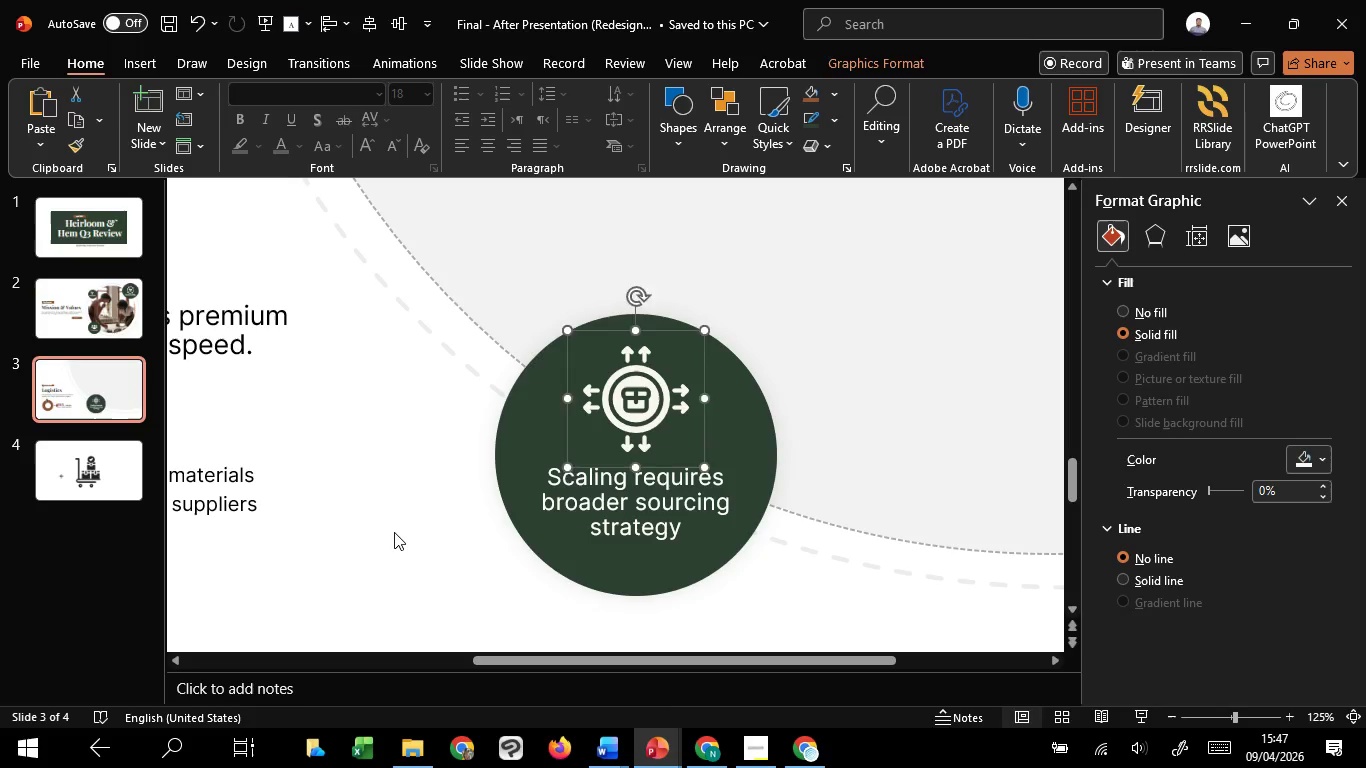 
left_click([394, 532])
 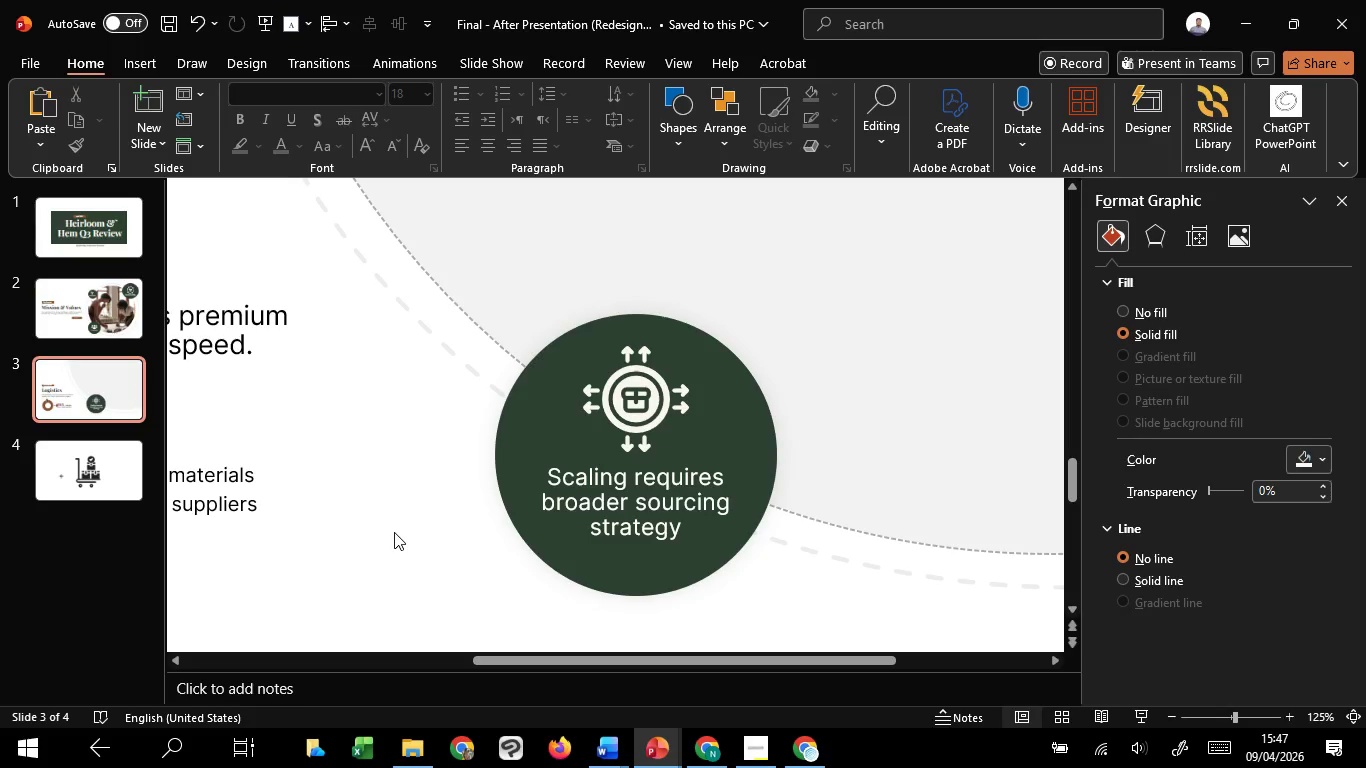 
hold_key(key=ControlLeft, duration=1.38)
scroll: coordinate [394, 532], scroll_direction: down, amount: 2.0
 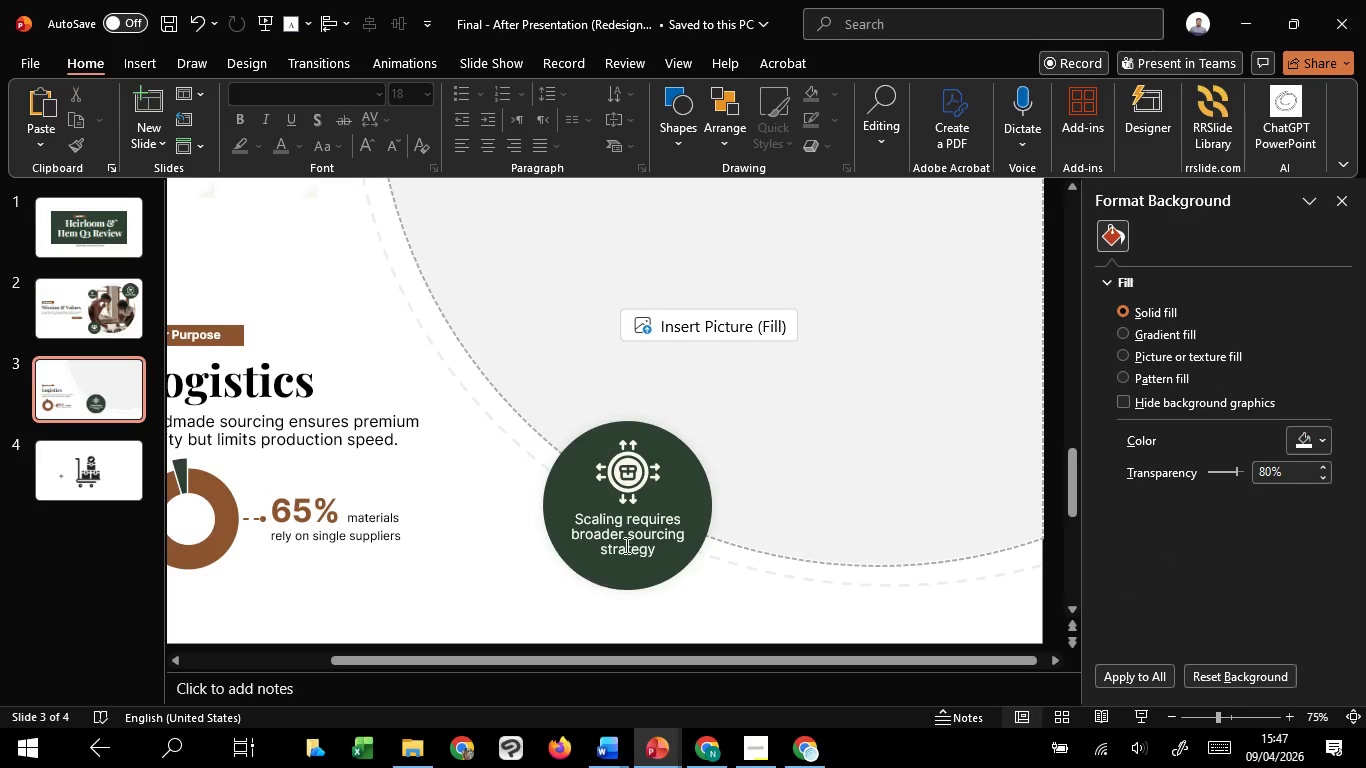 
left_click([631, 524])
 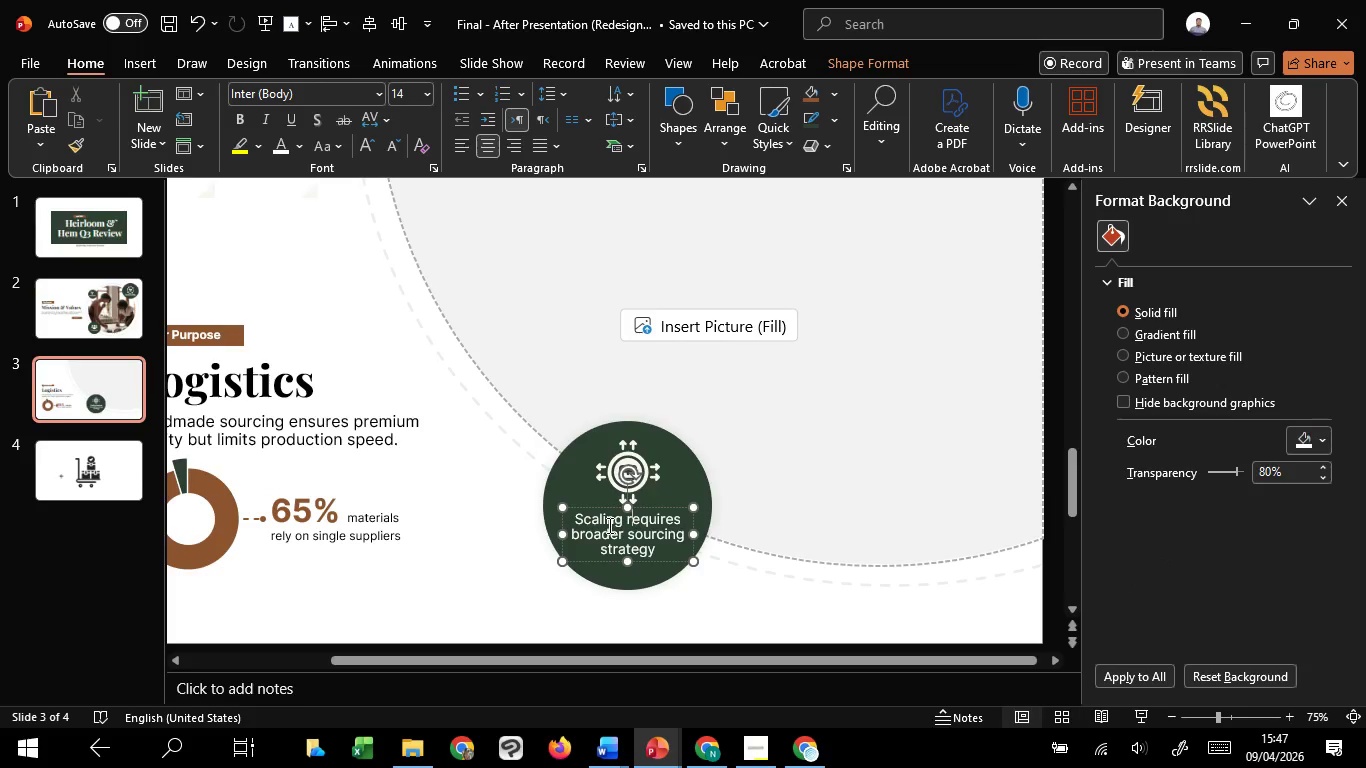 
key(Control+A)
 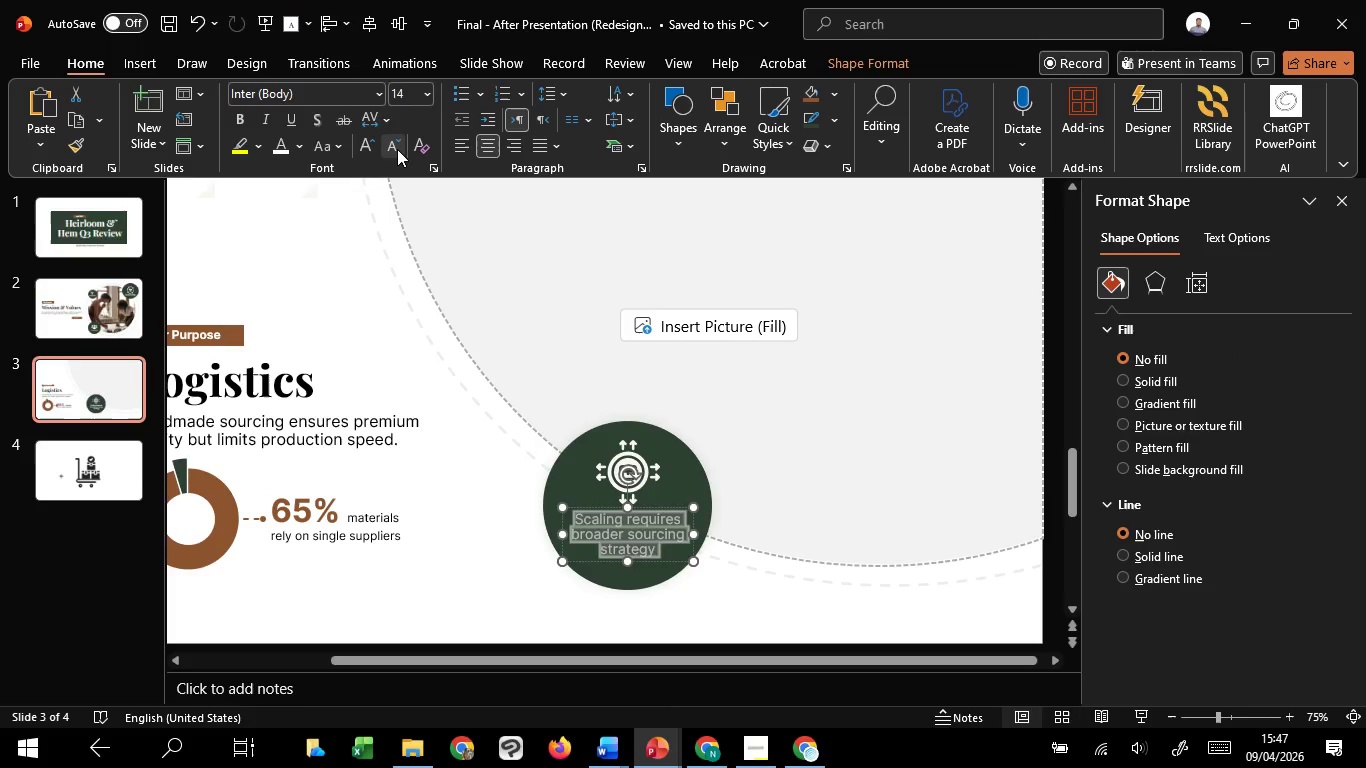 
double_click([397, 149])
 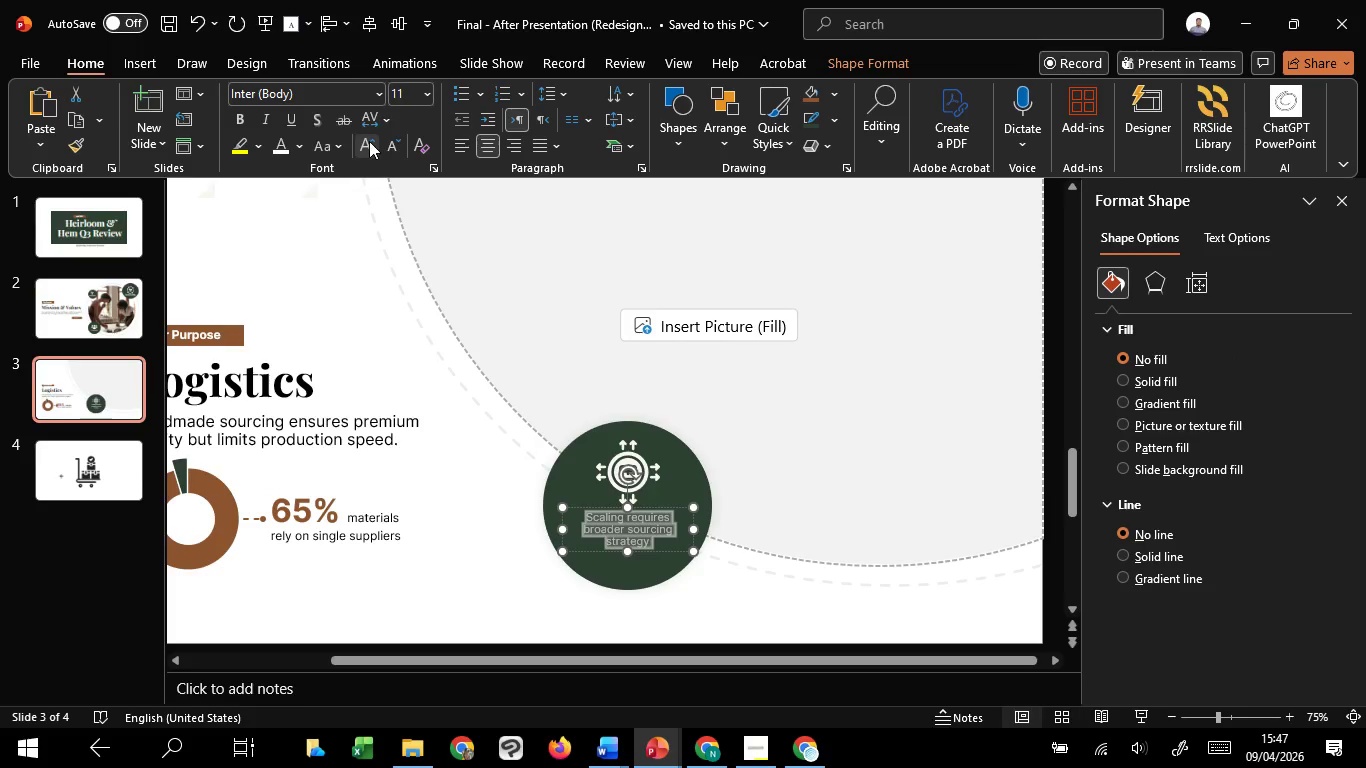 
left_click([386, 145])
 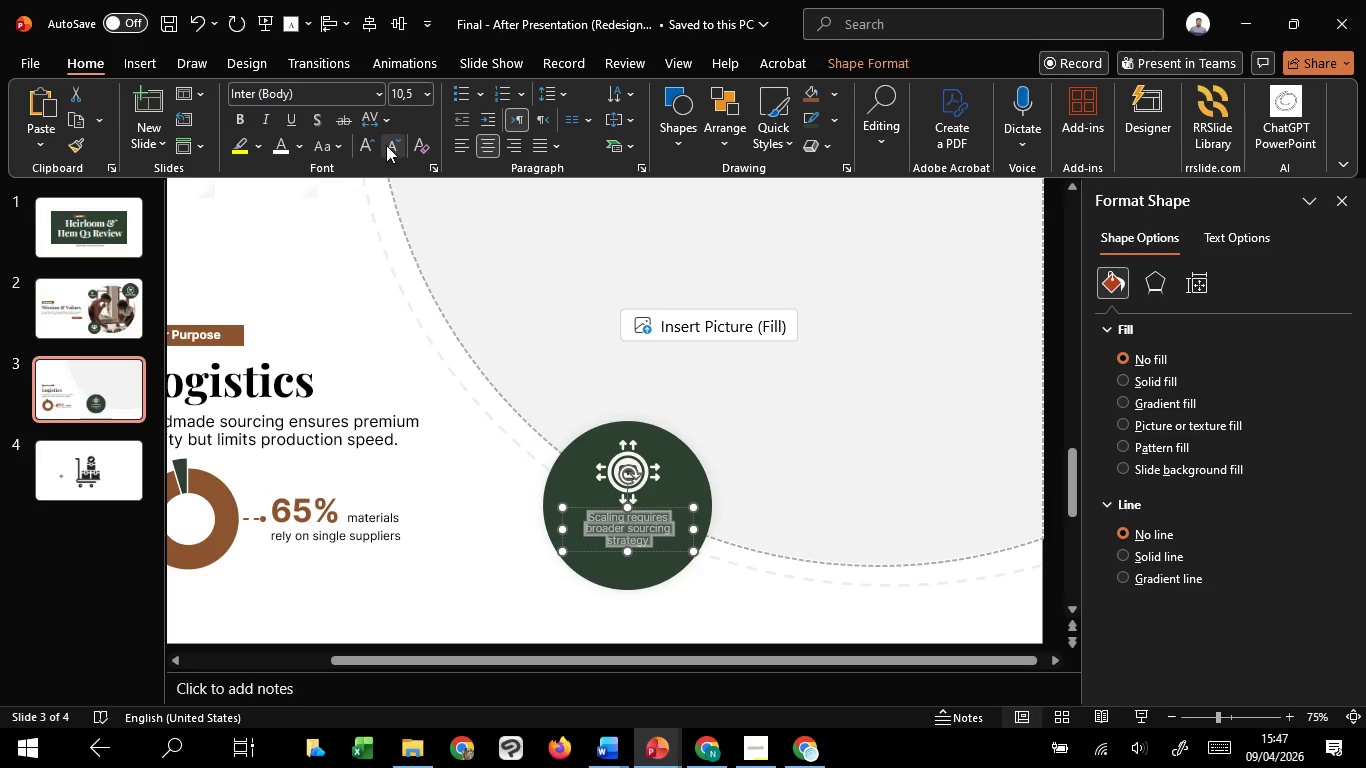 
left_click([386, 145])
 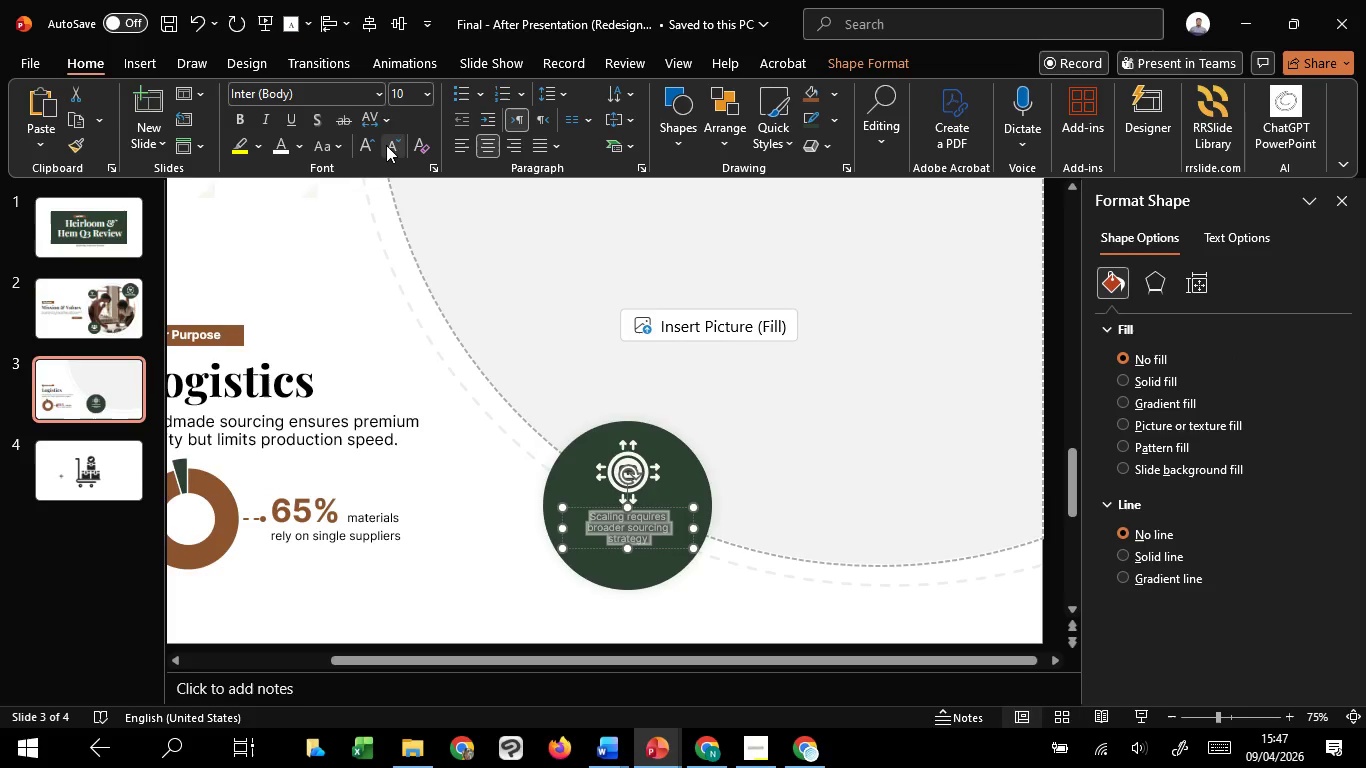 
left_click([386, 145])
 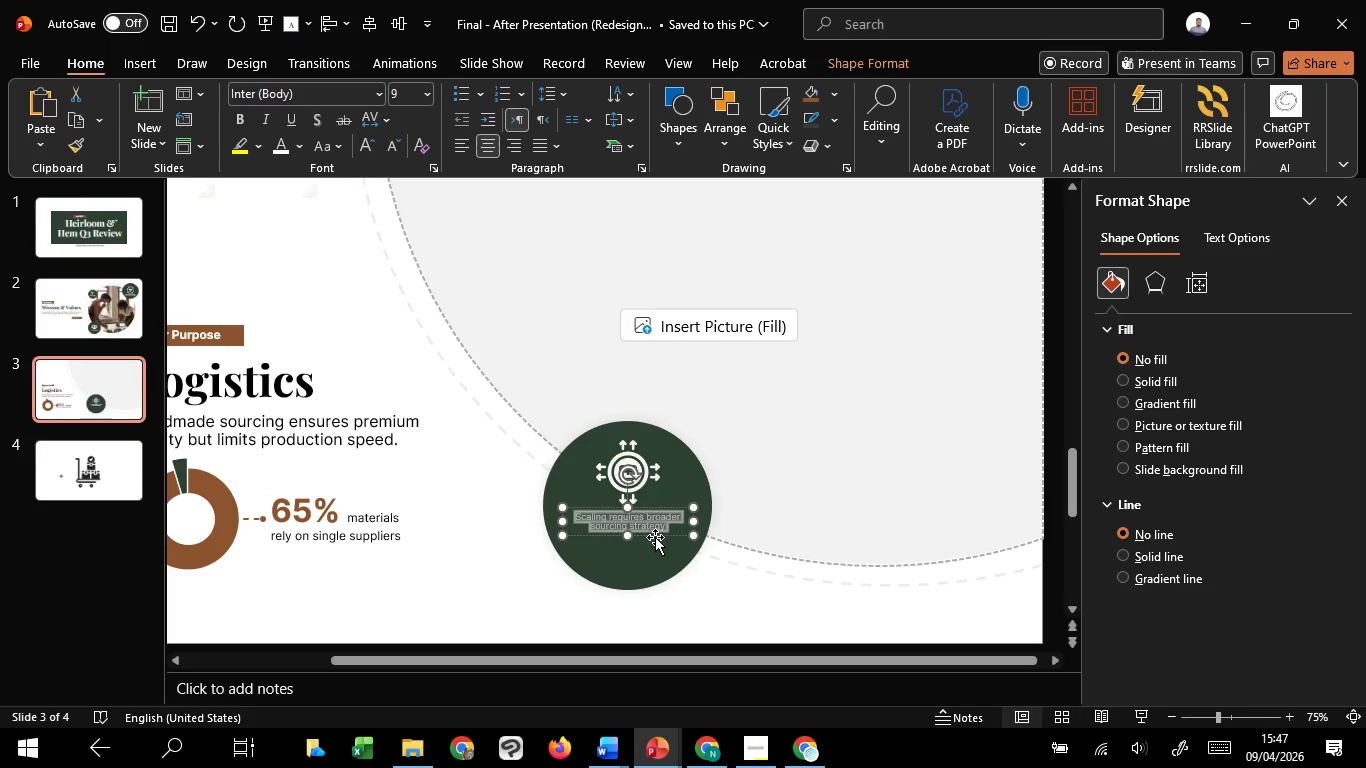 
left_click_drag(start_coordinate=[655, 537], to_coordinate=[653, 554])
 